 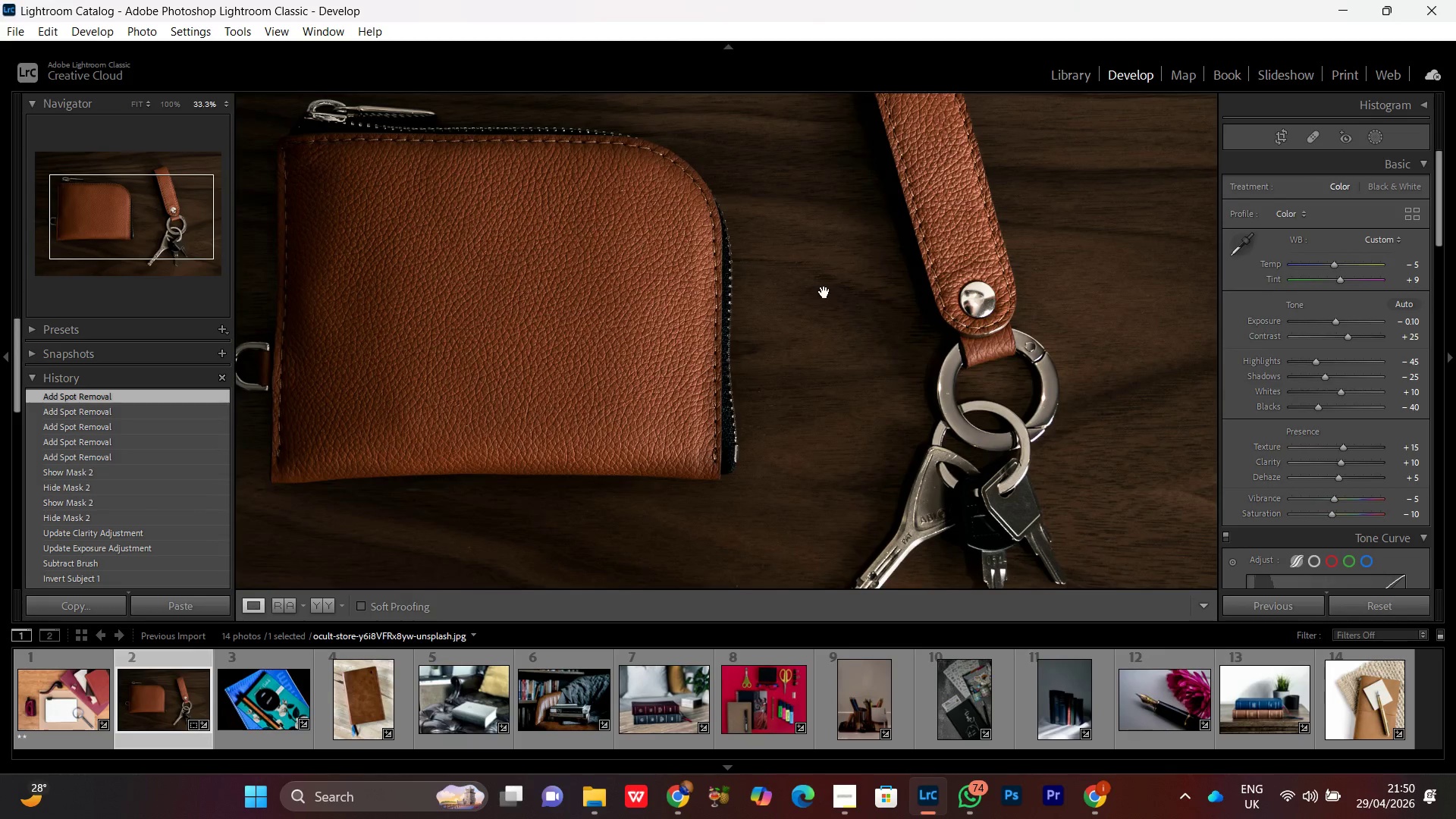 
left_click_drag(start_coordinate=[830, 281], to_coordinate=[536, 525])
 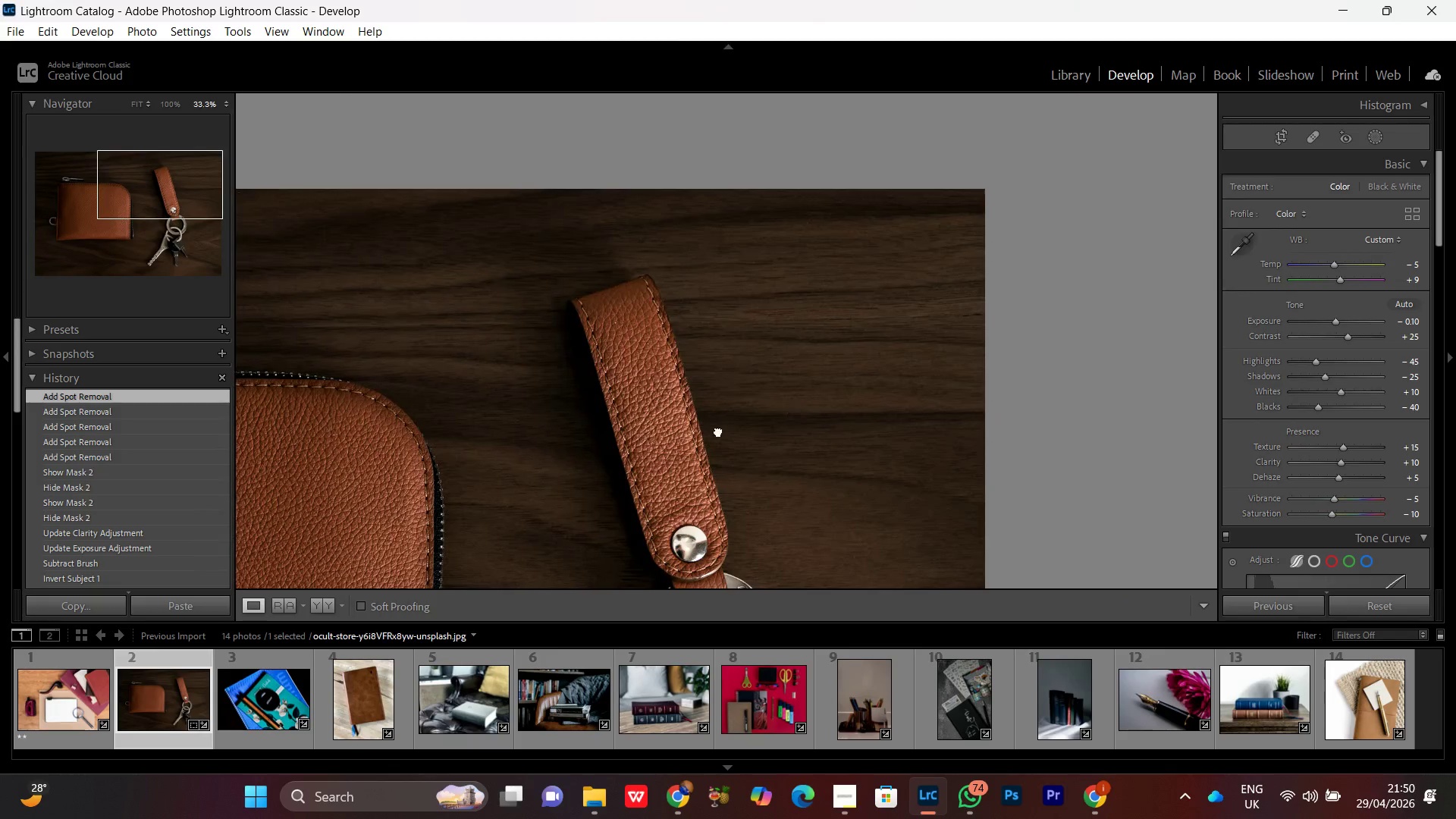 
left_click_drag(start_coordinate=[686, 431], to_coordinate=[1147, 334])
 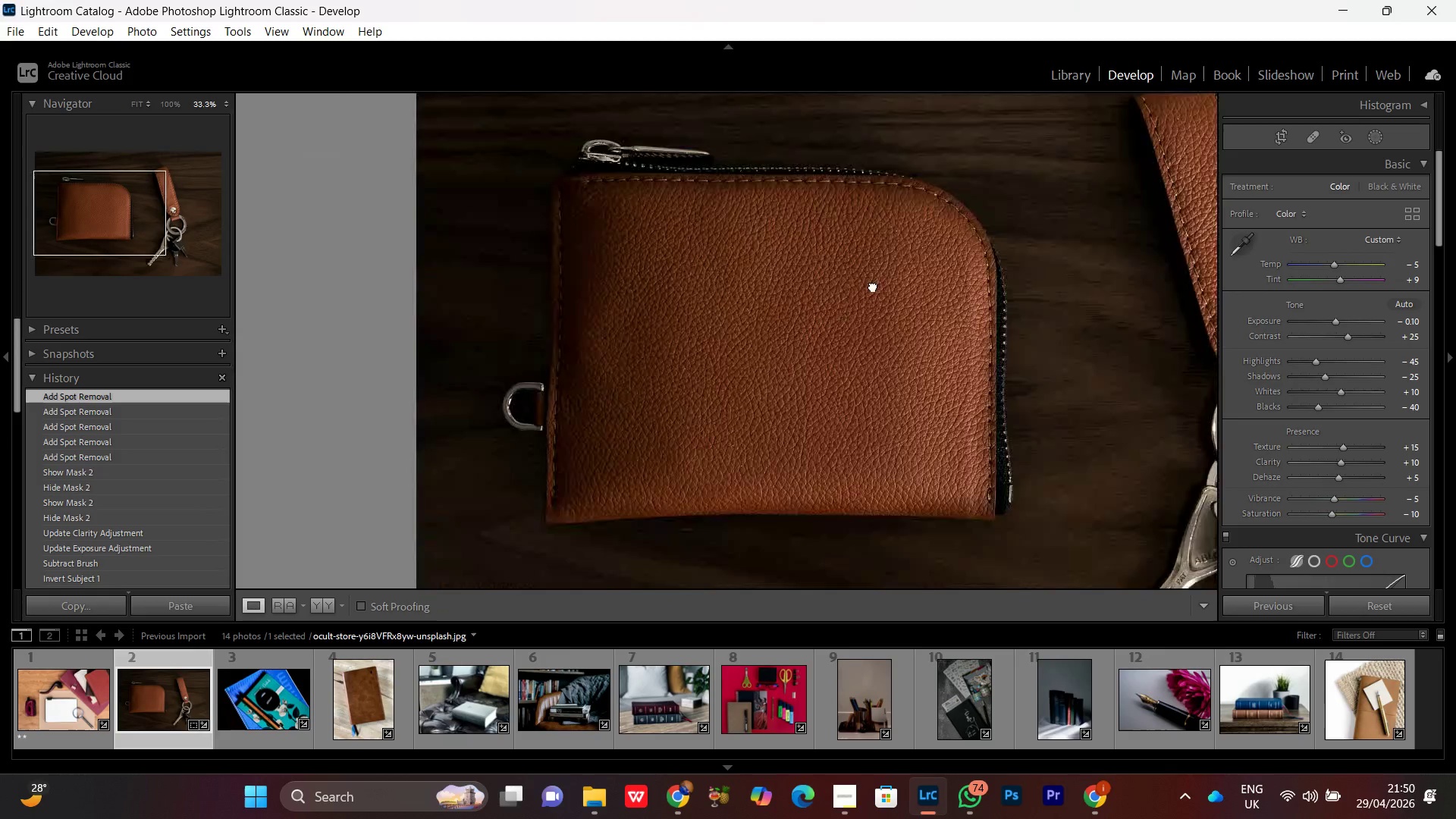 
left_click_drag(start_coordinate=[700, 480], to_coordinate=[880, 250])
 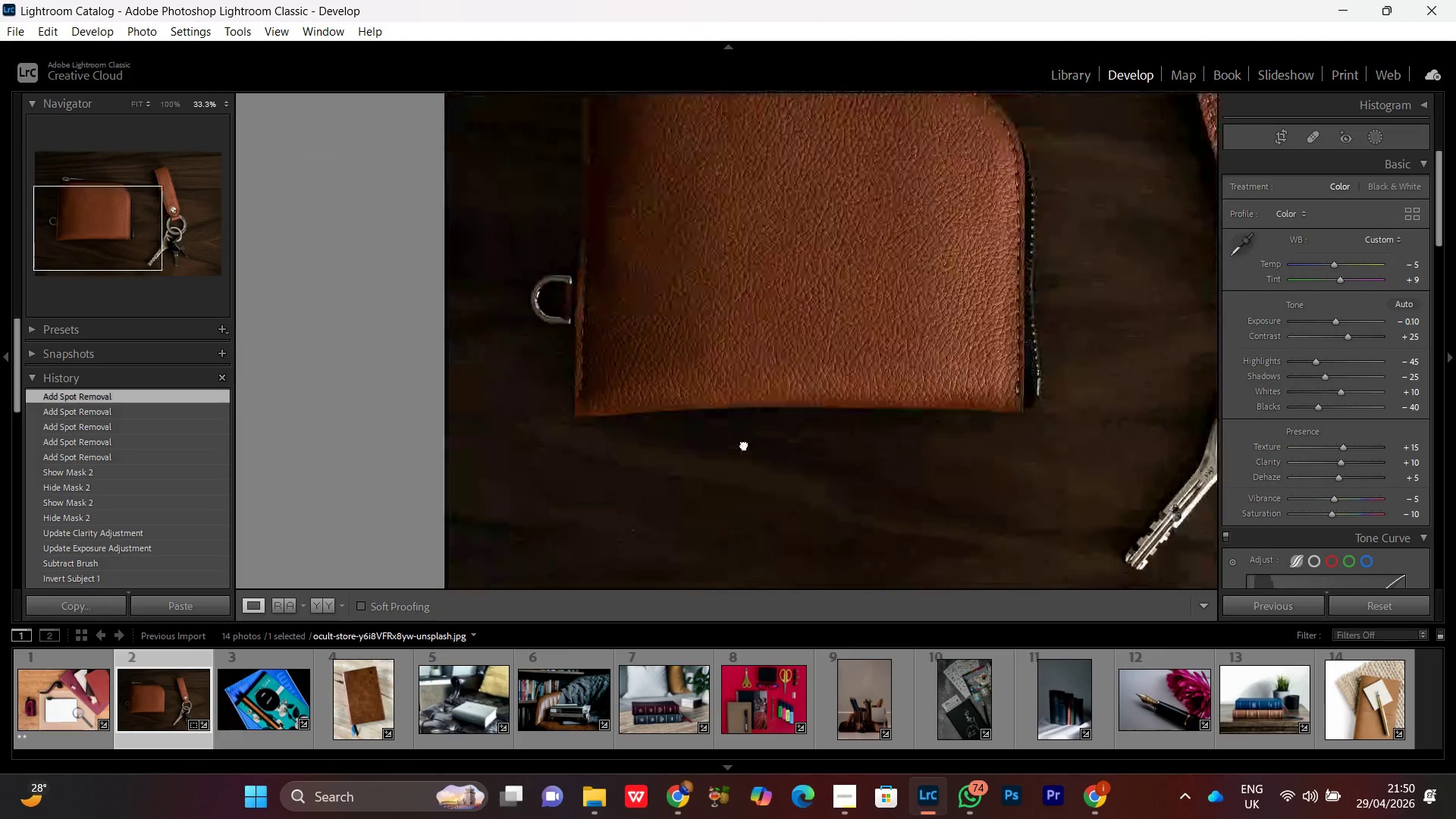 
left_click_drag(start_coordinate=[845, 410], to_coordinate=[654, 488])
 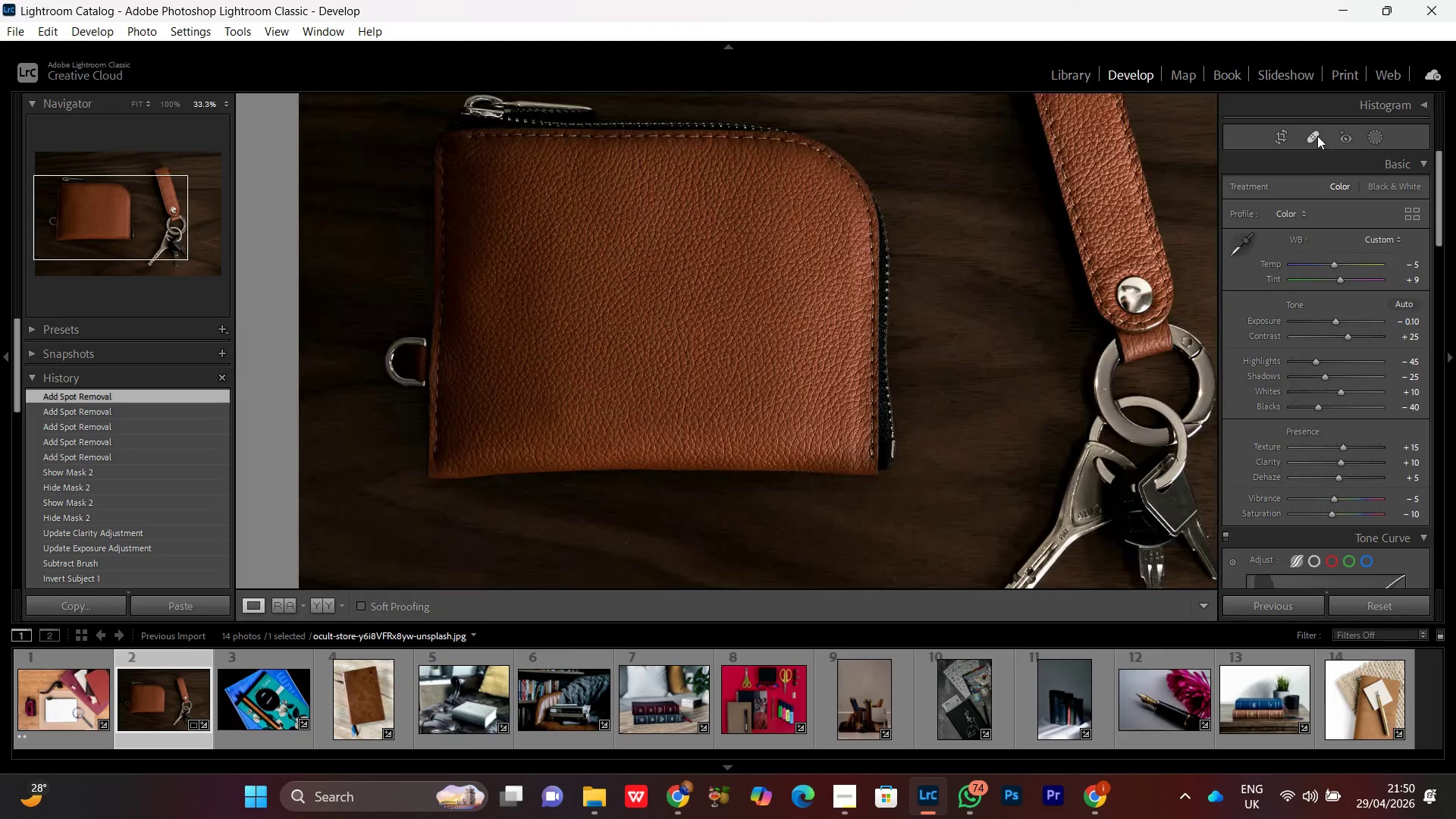 
left_click([1316, 135])
 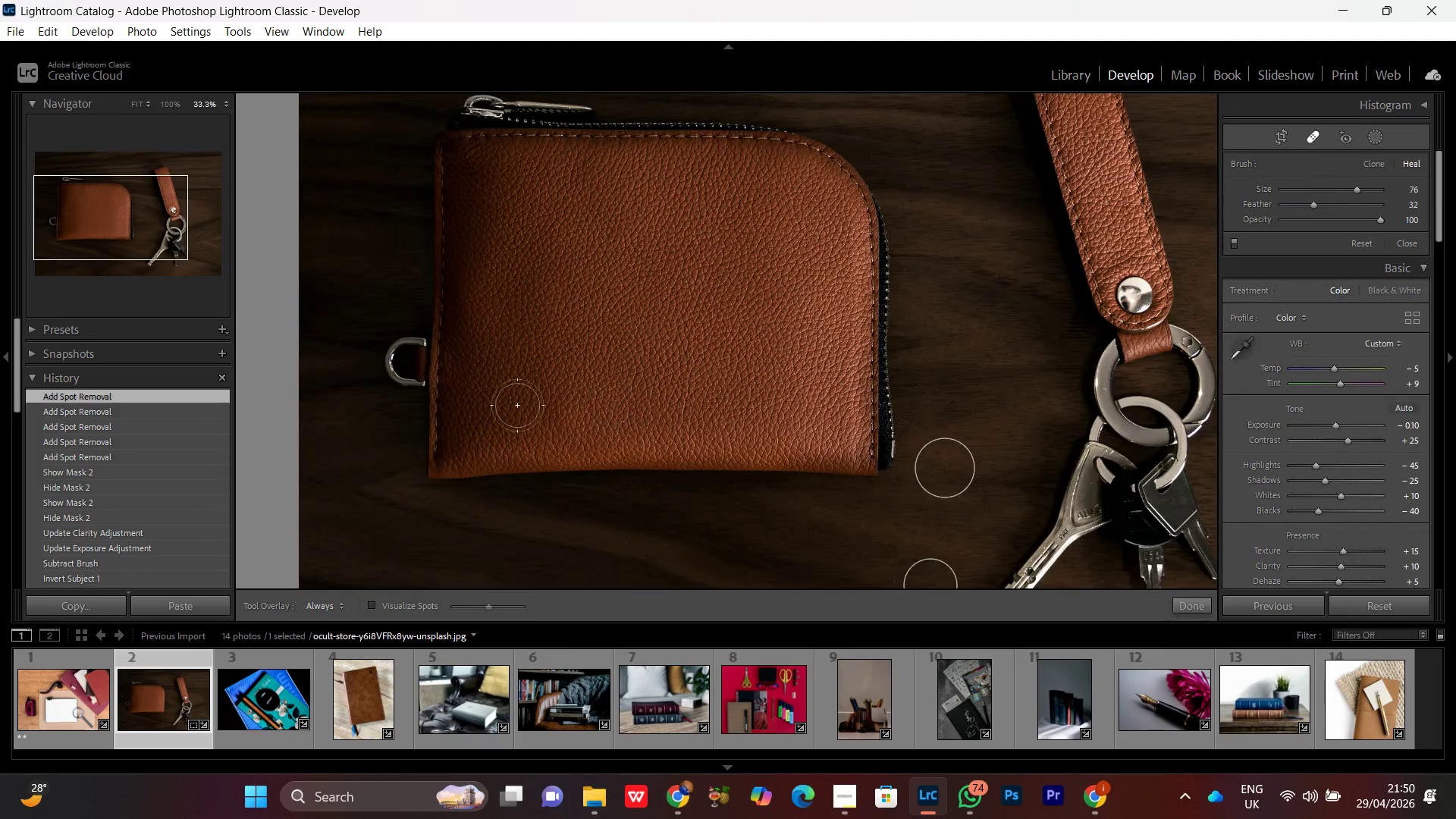 
scroll: coordinate [555, 398], scroll_direction: down, amount: 6.0
 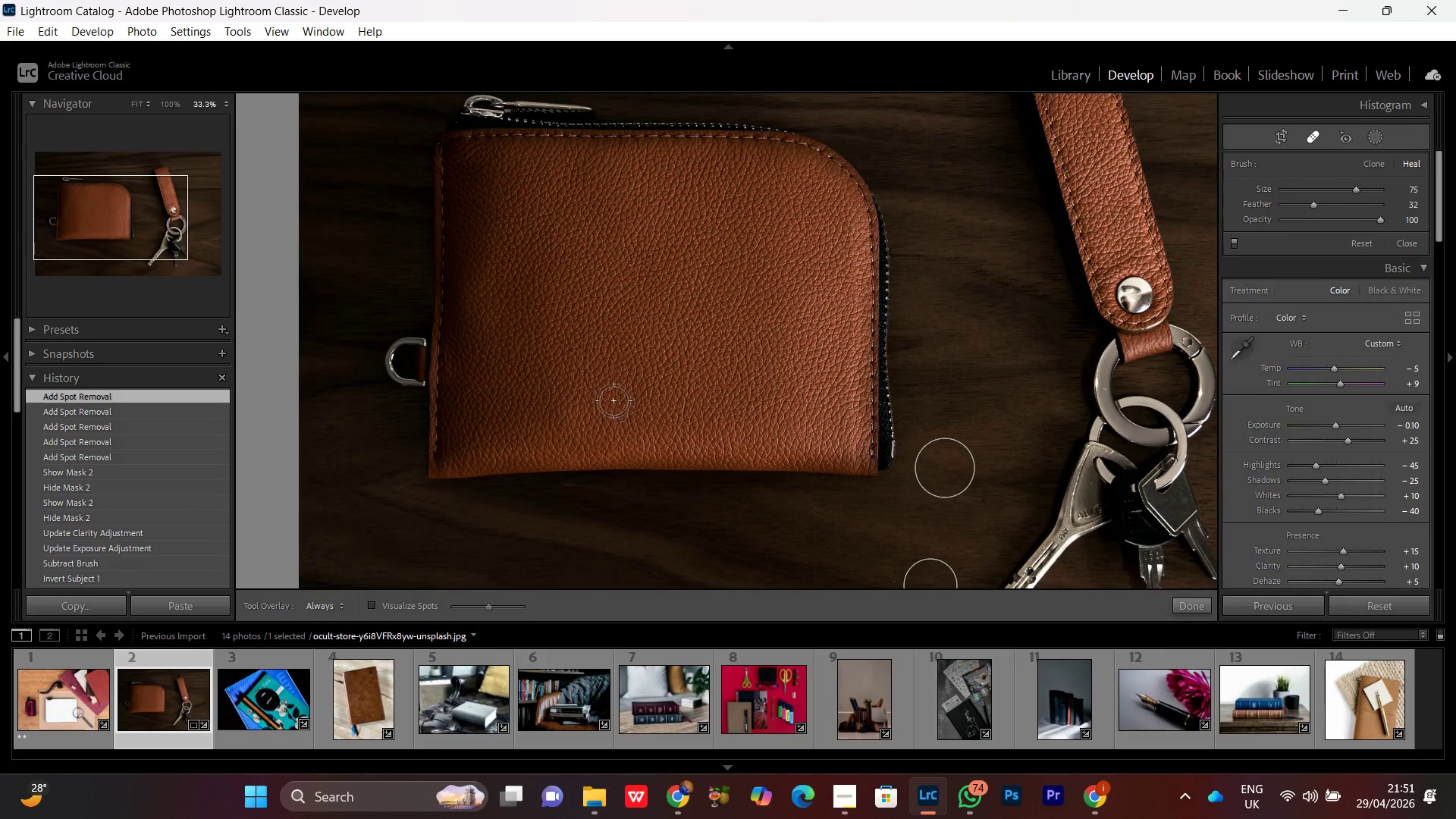 
left_click([613, 400])
 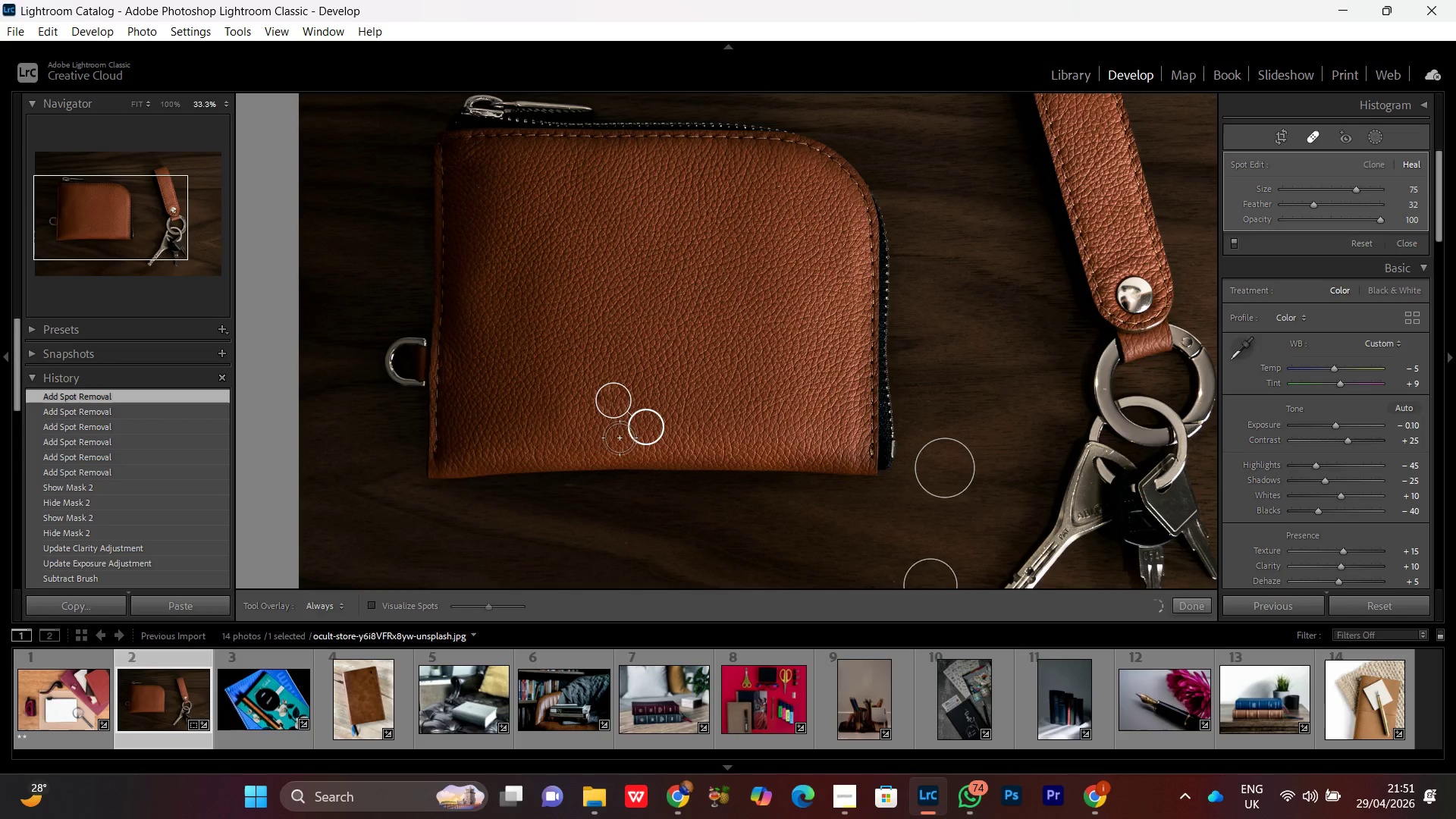 
left_click([618, 428])
 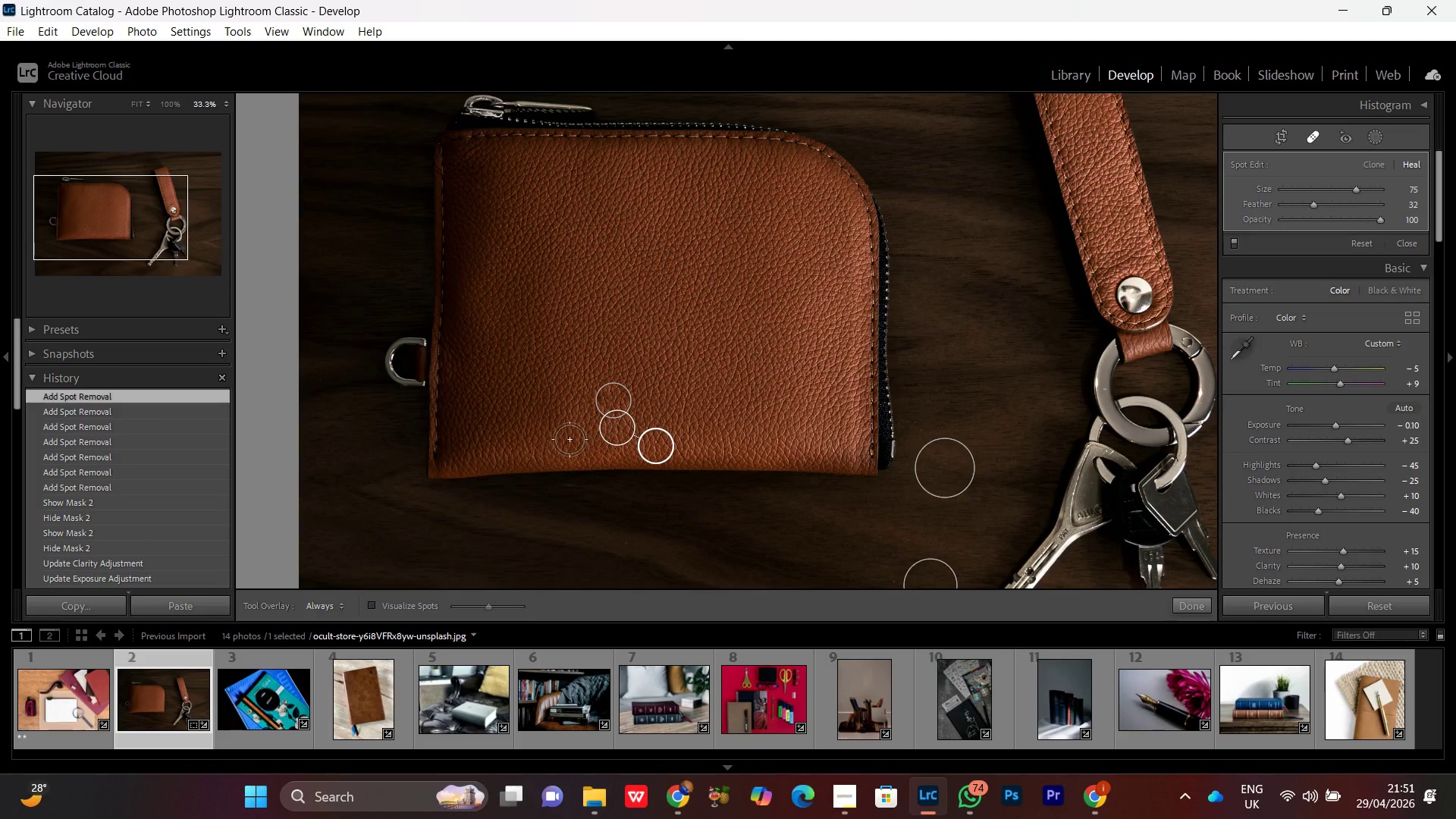 
left_click([1310, 137])
 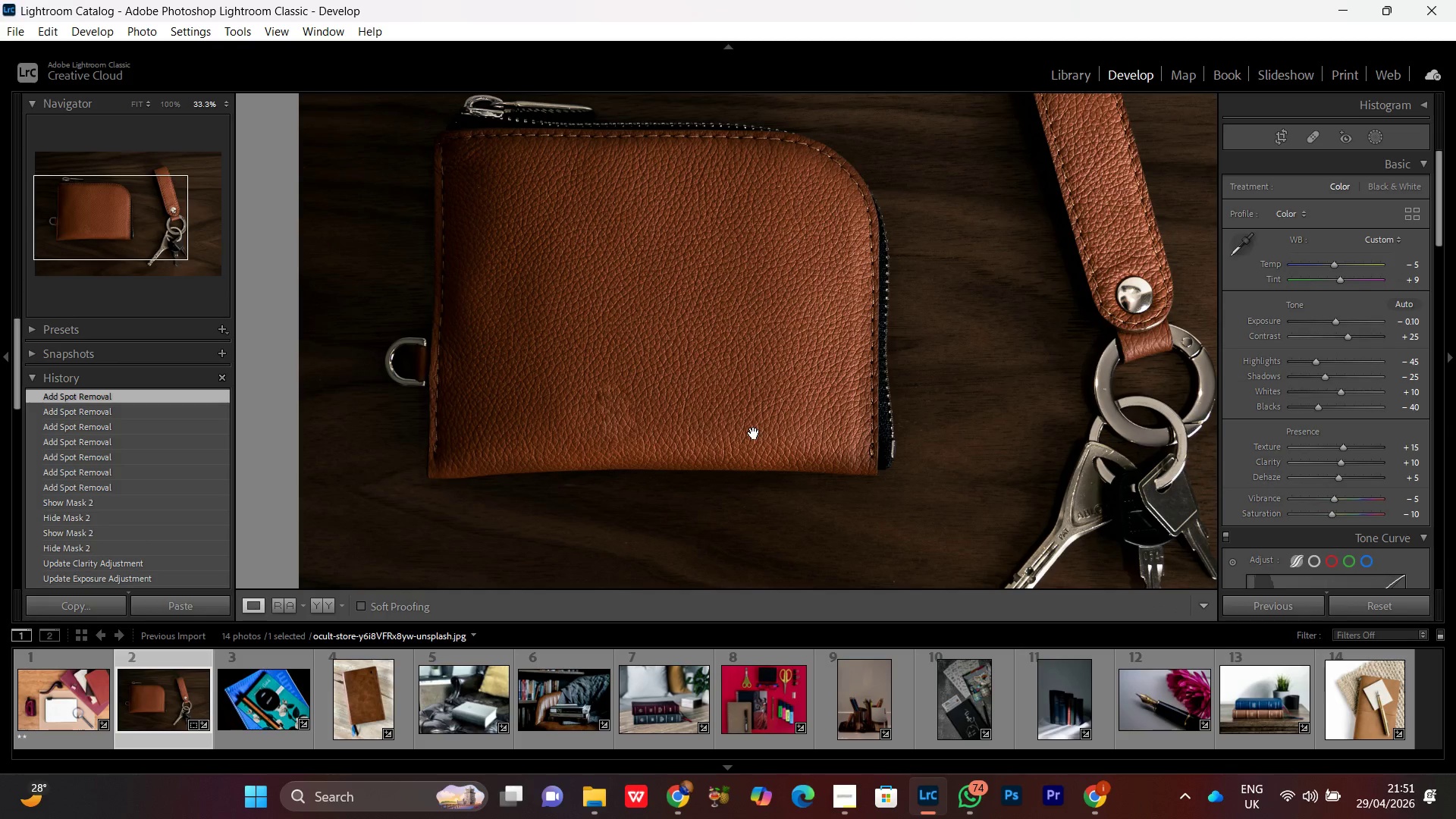 
left_click([630, 433])
 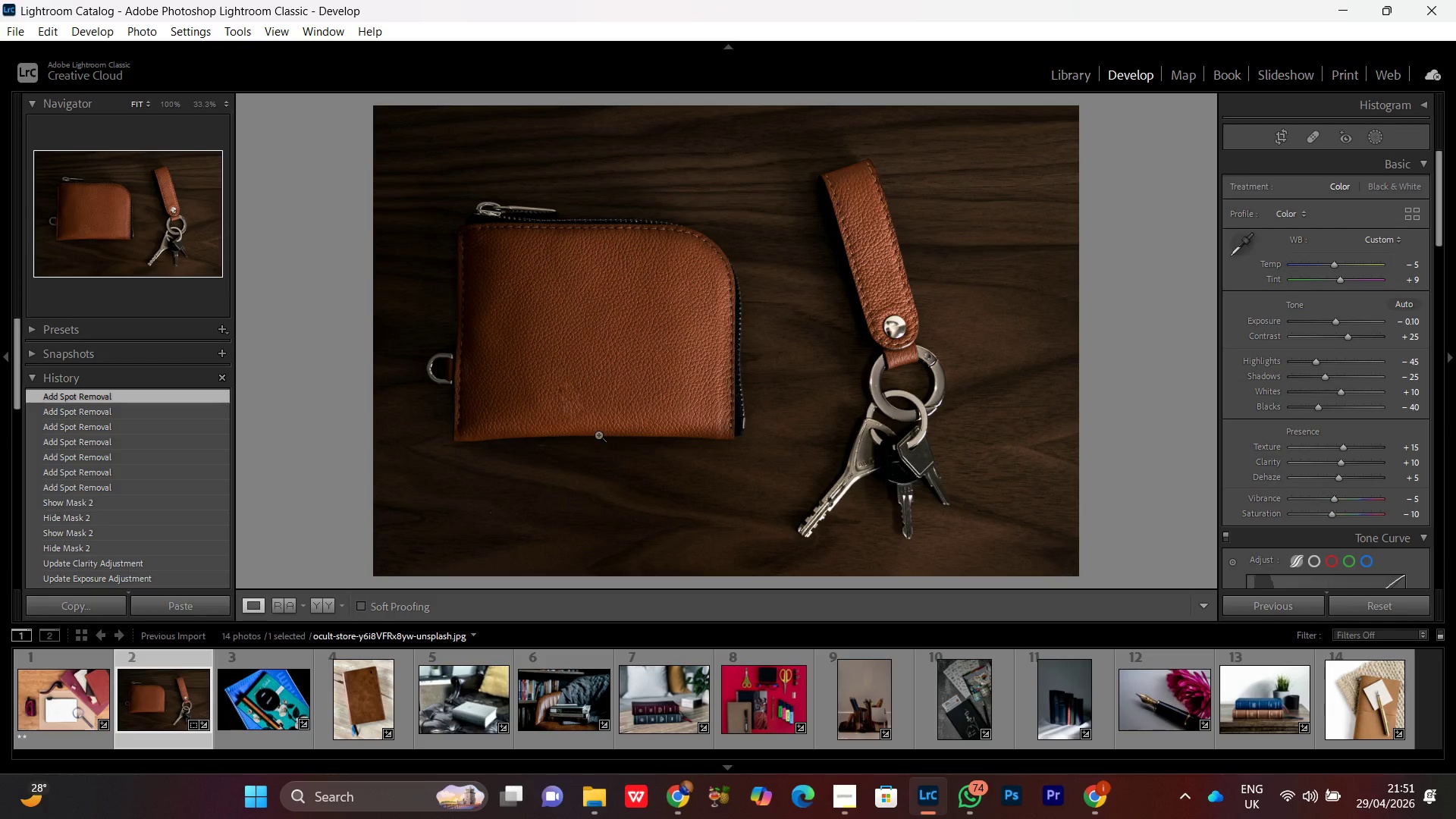 
left_click([598, 435])
 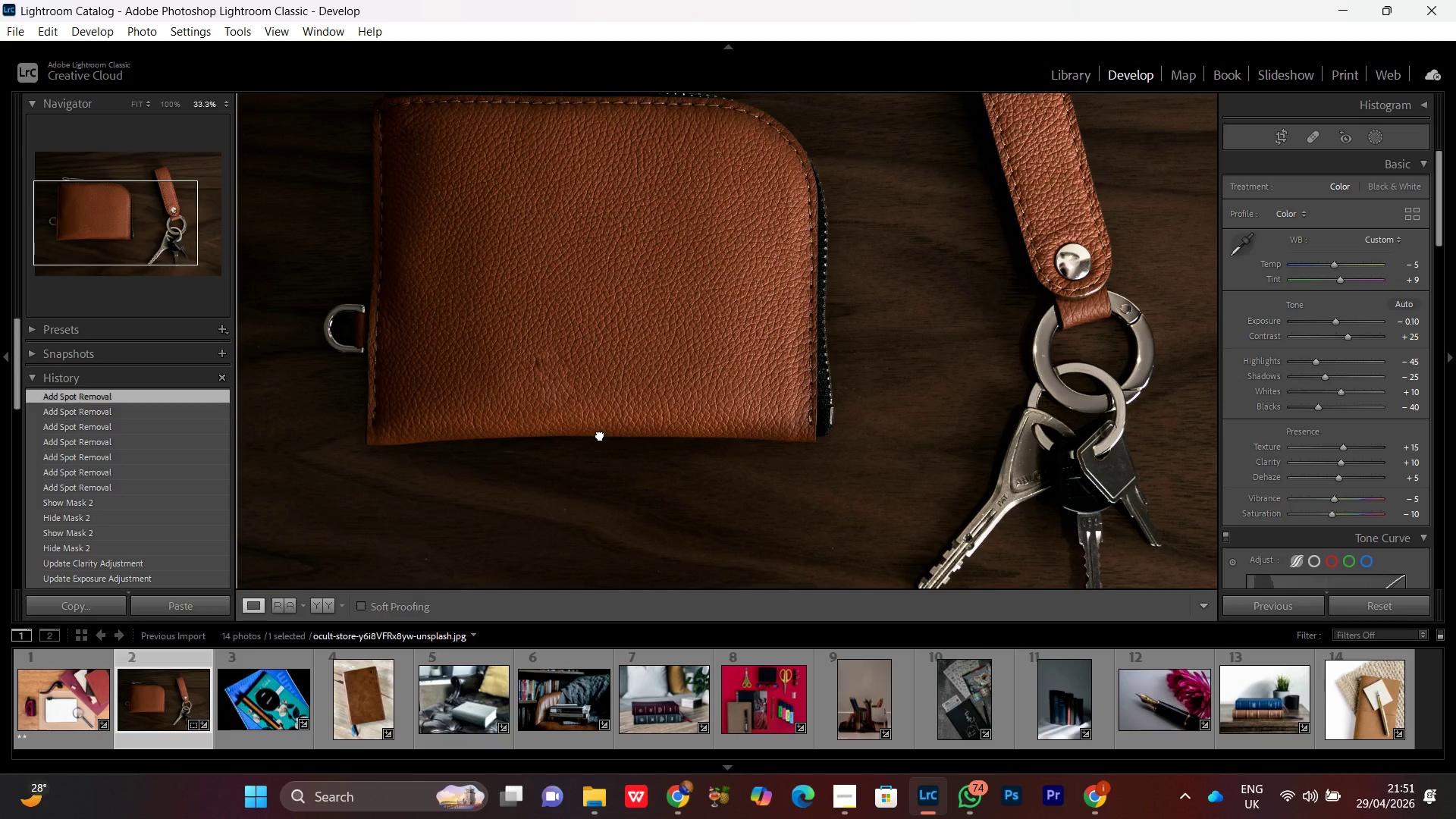 
double_click([600, 435])
 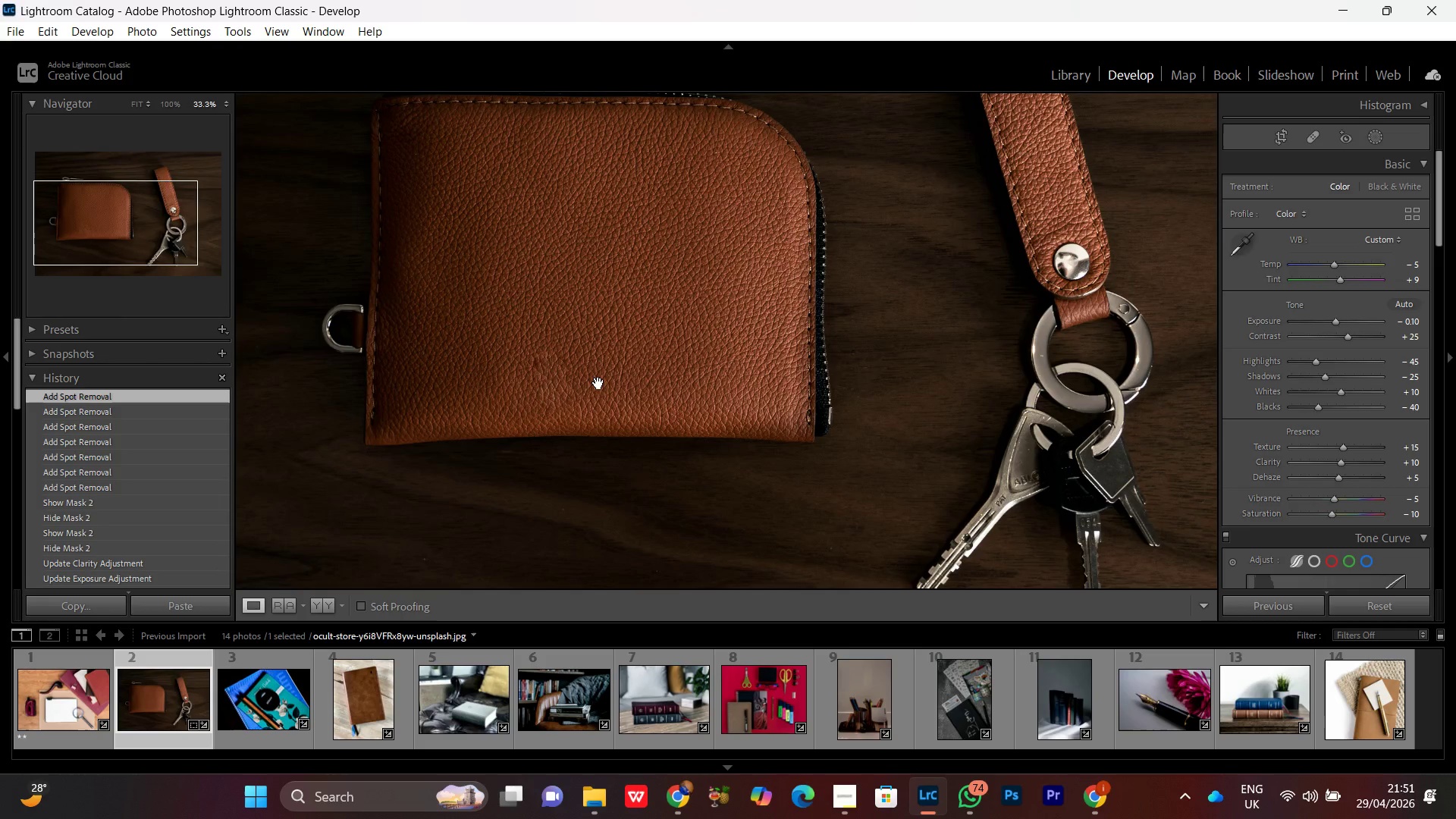 
key(Control+Z)
 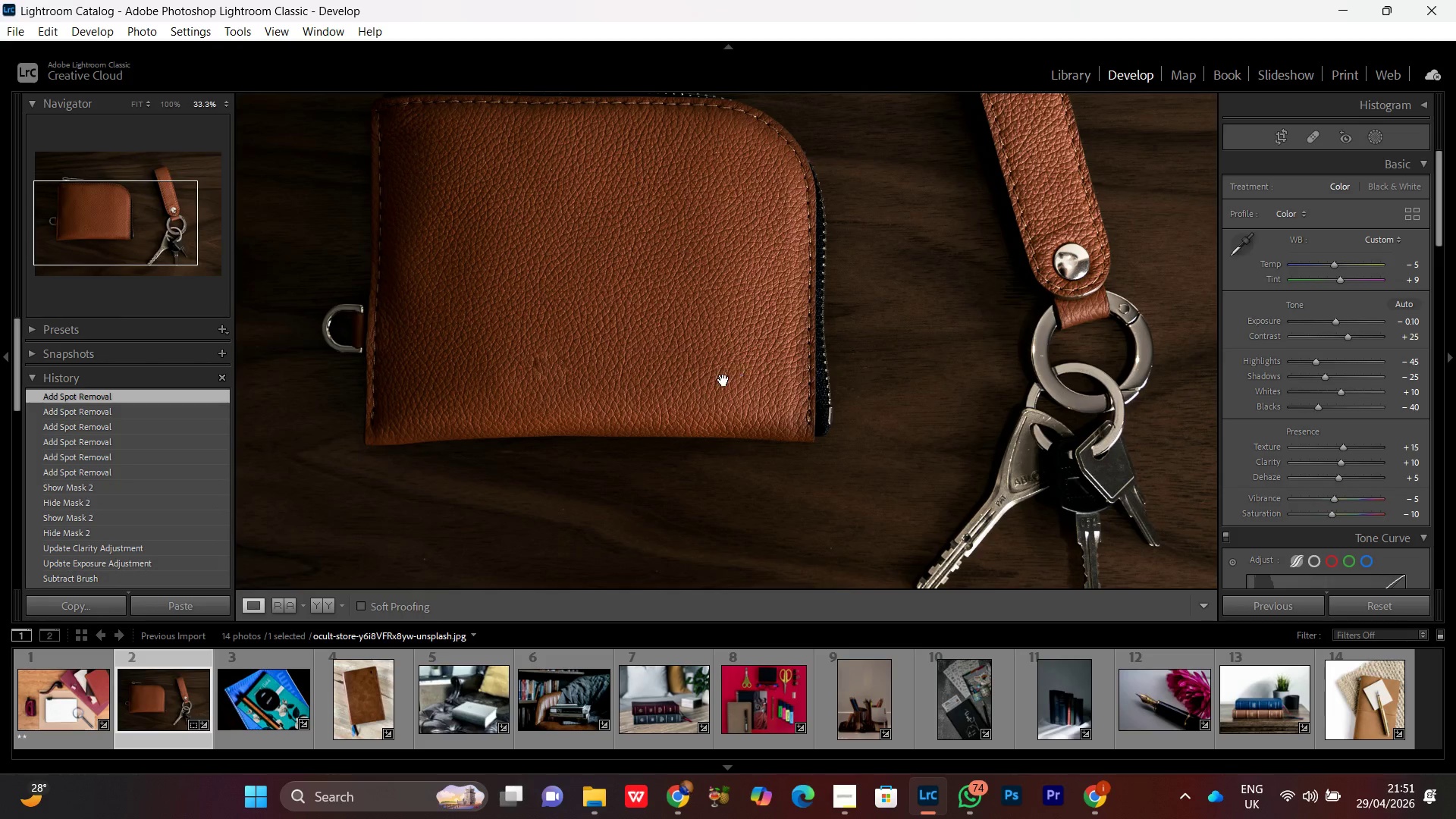 
left_click([654, 369])
 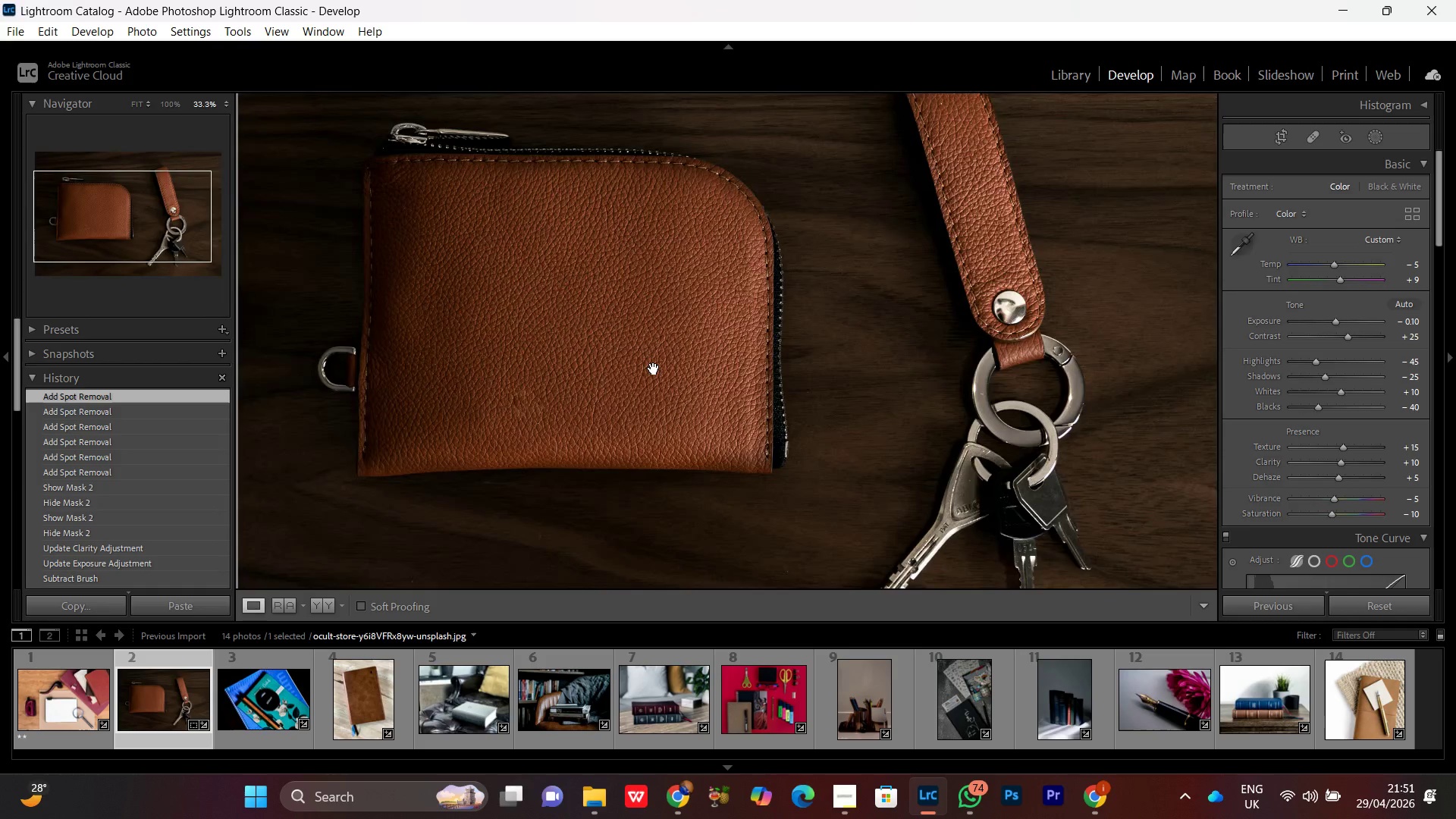 
double_click([654, 369])
 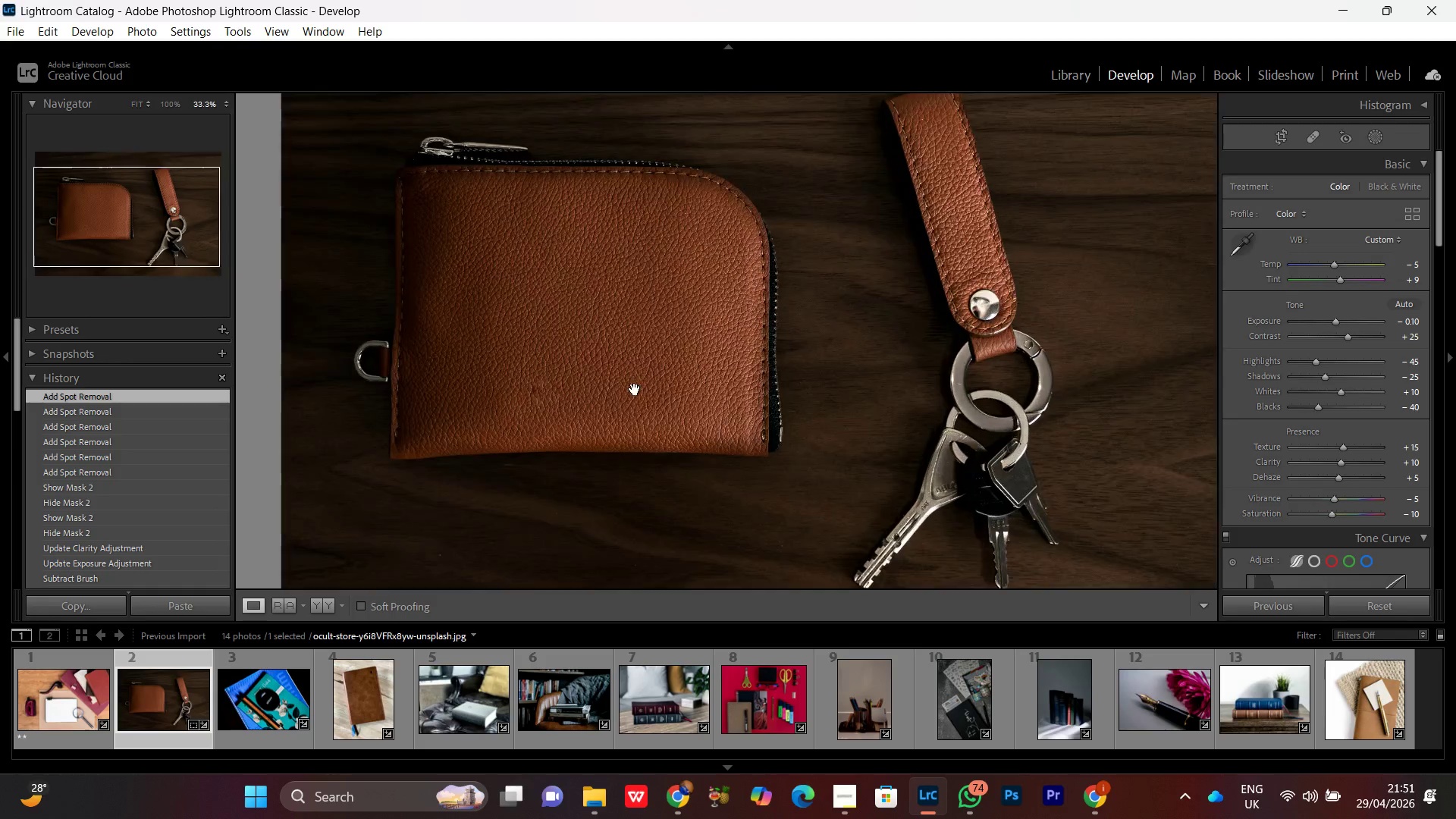 
double_click([635, 389])
 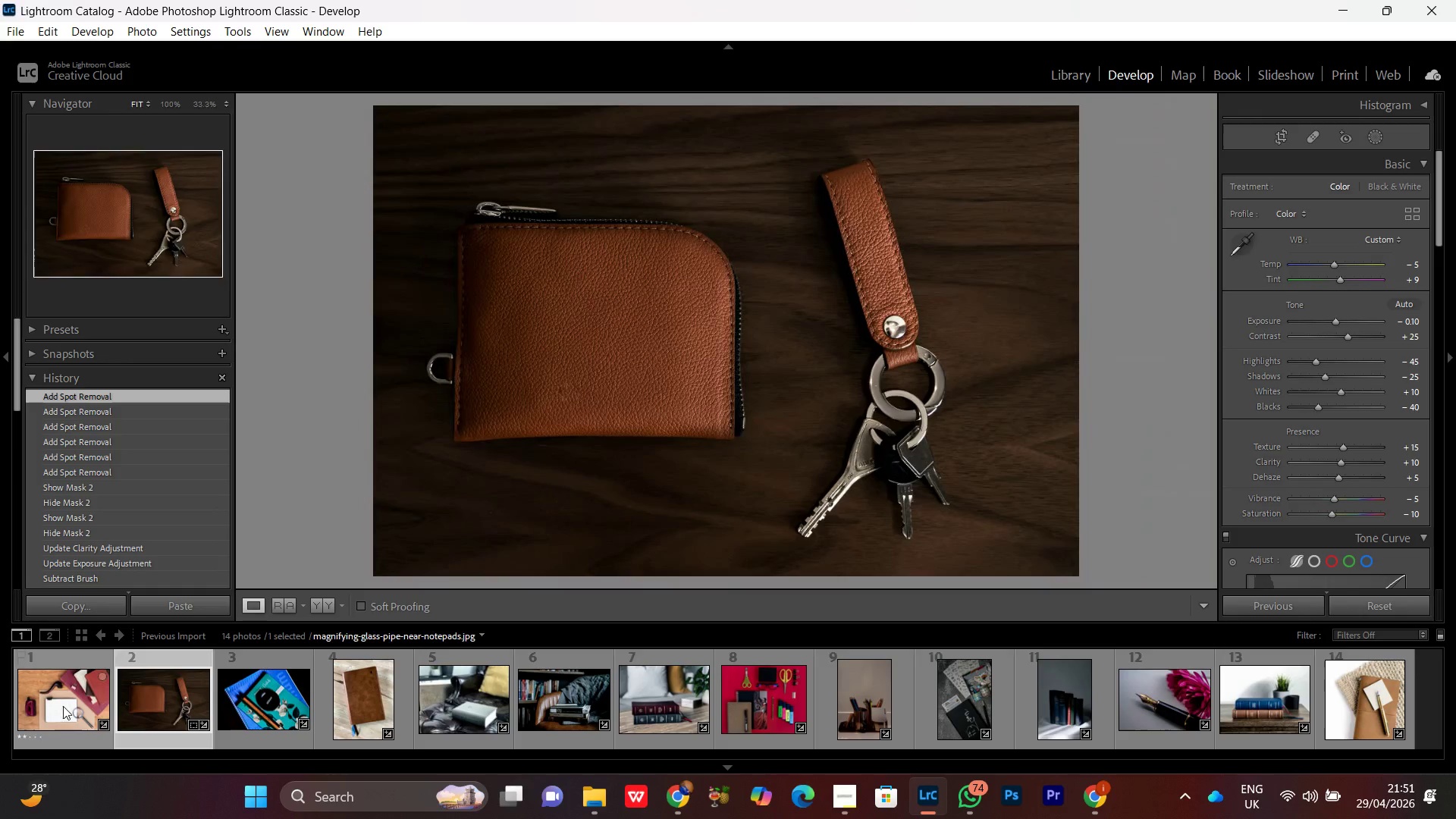 
double_click([63, 706])
 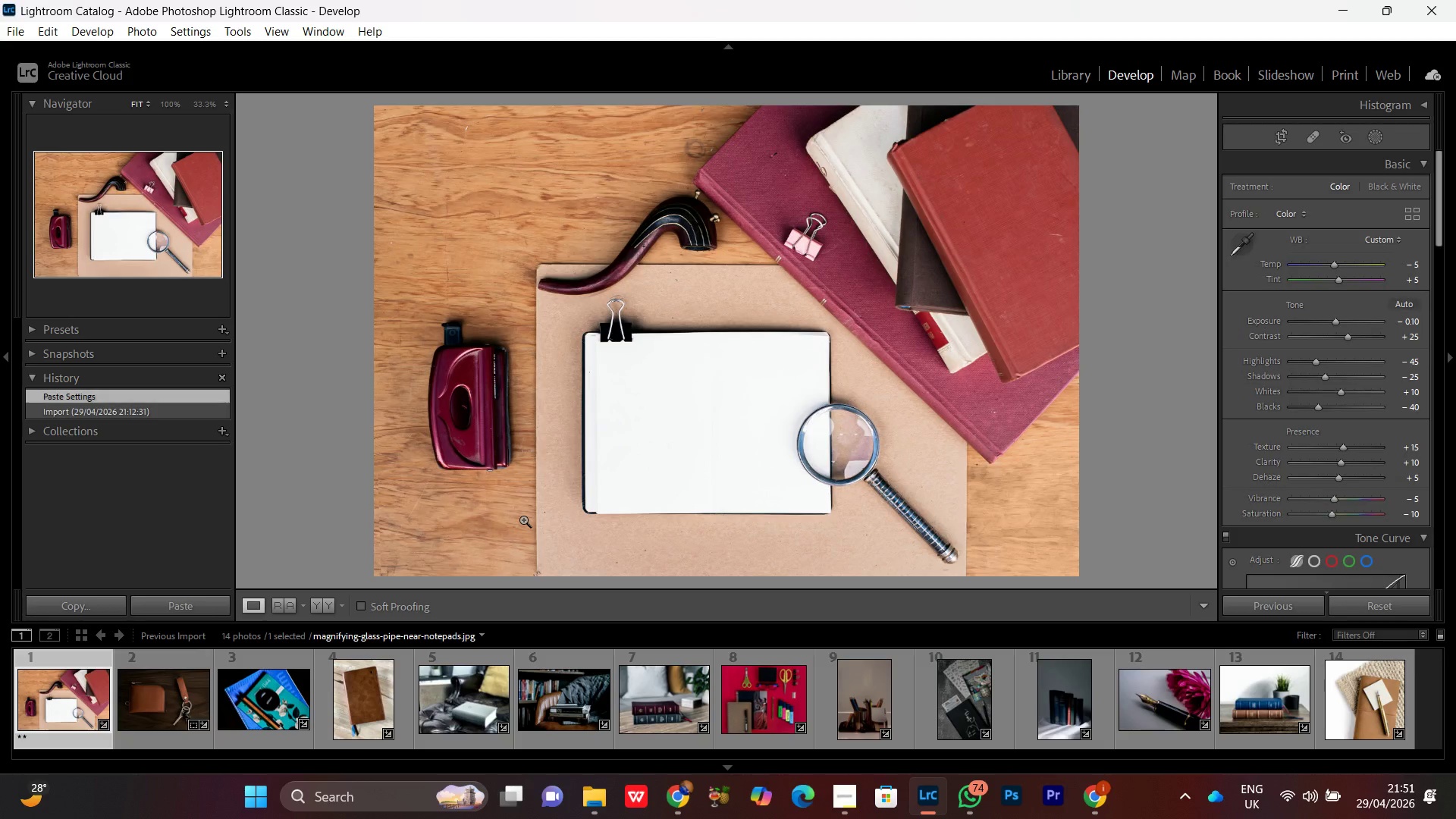 
wait(6.27)
 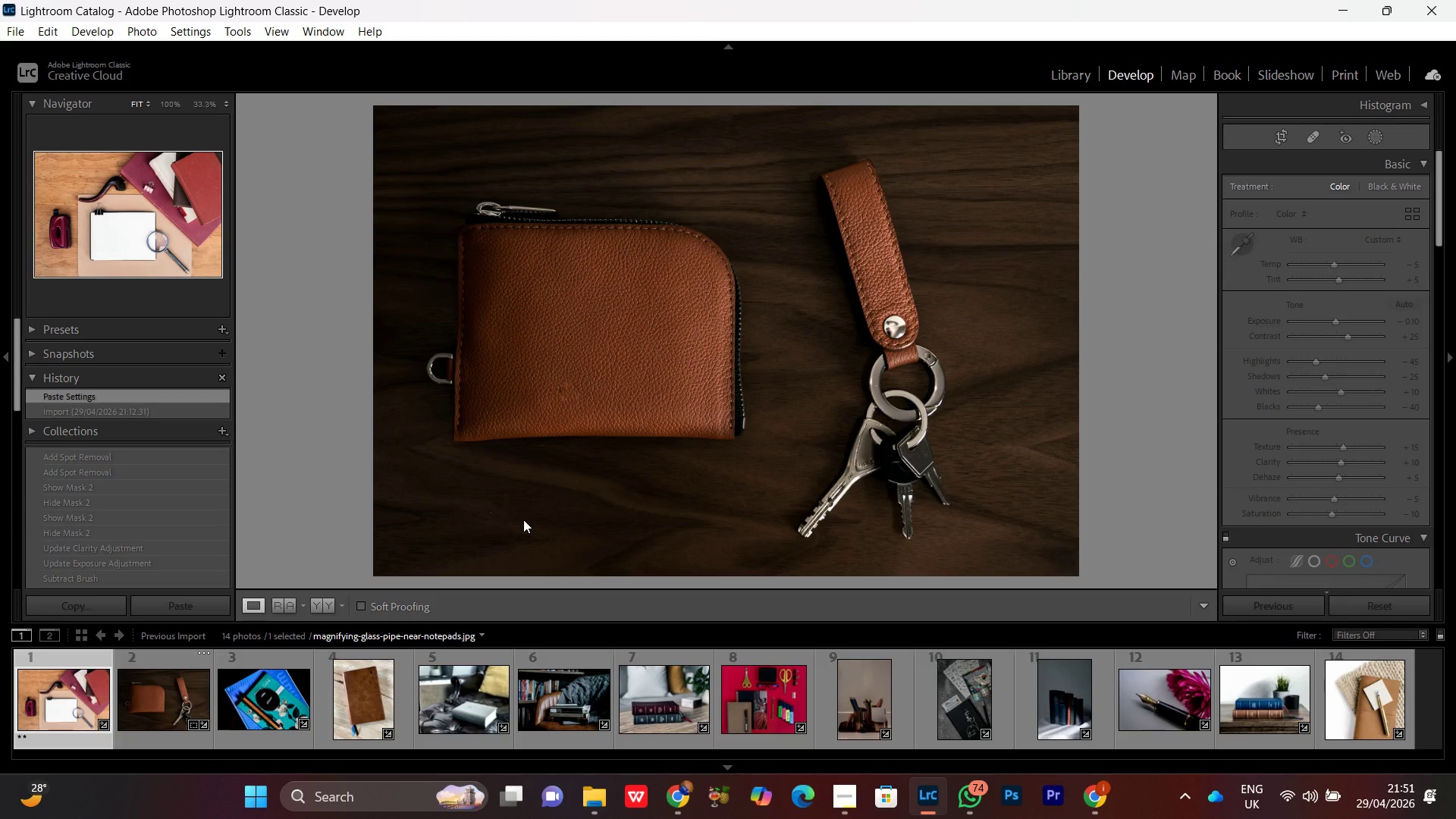 
double_click([708, 434])
 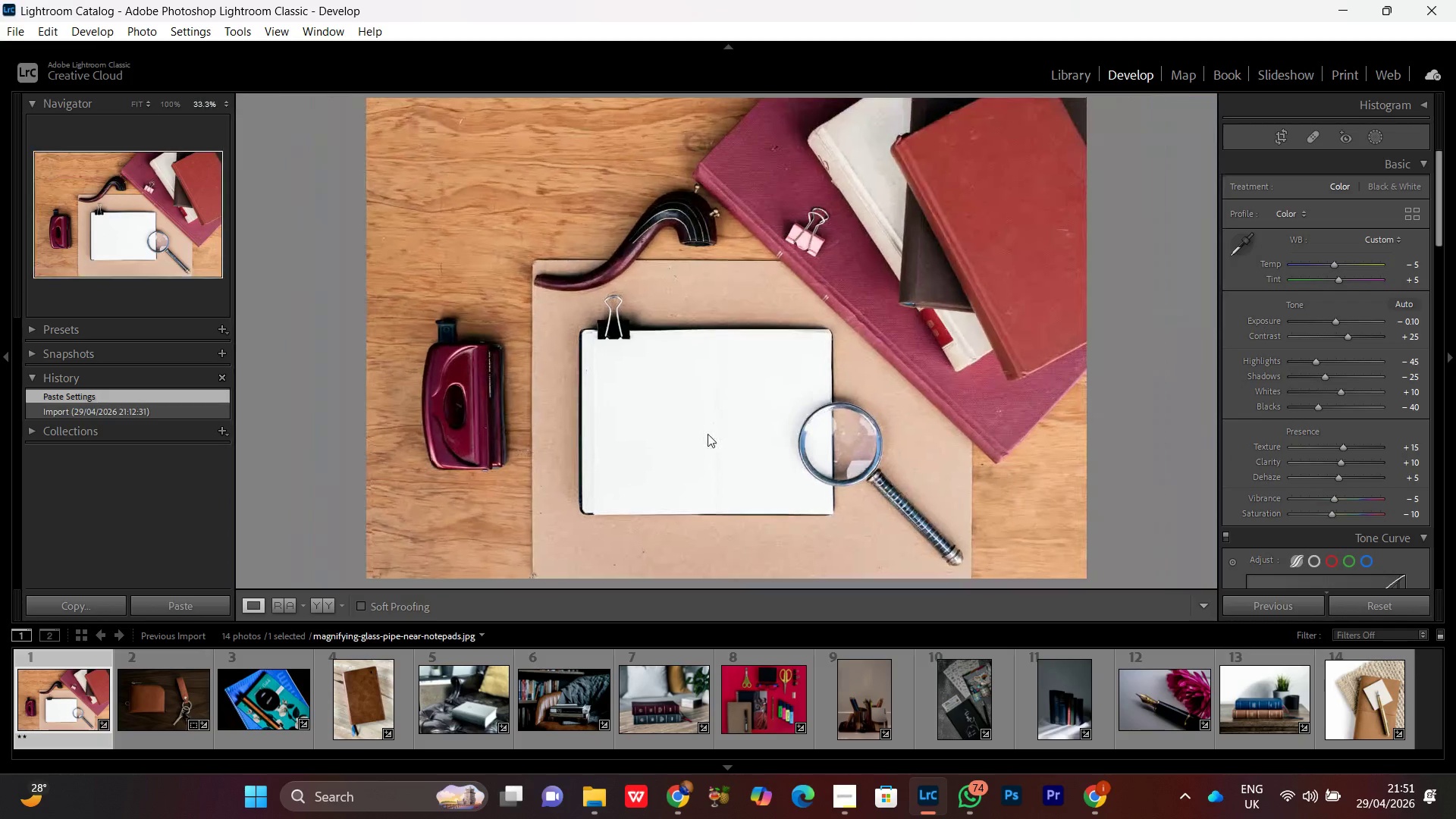 
triple_click([708, 434])
 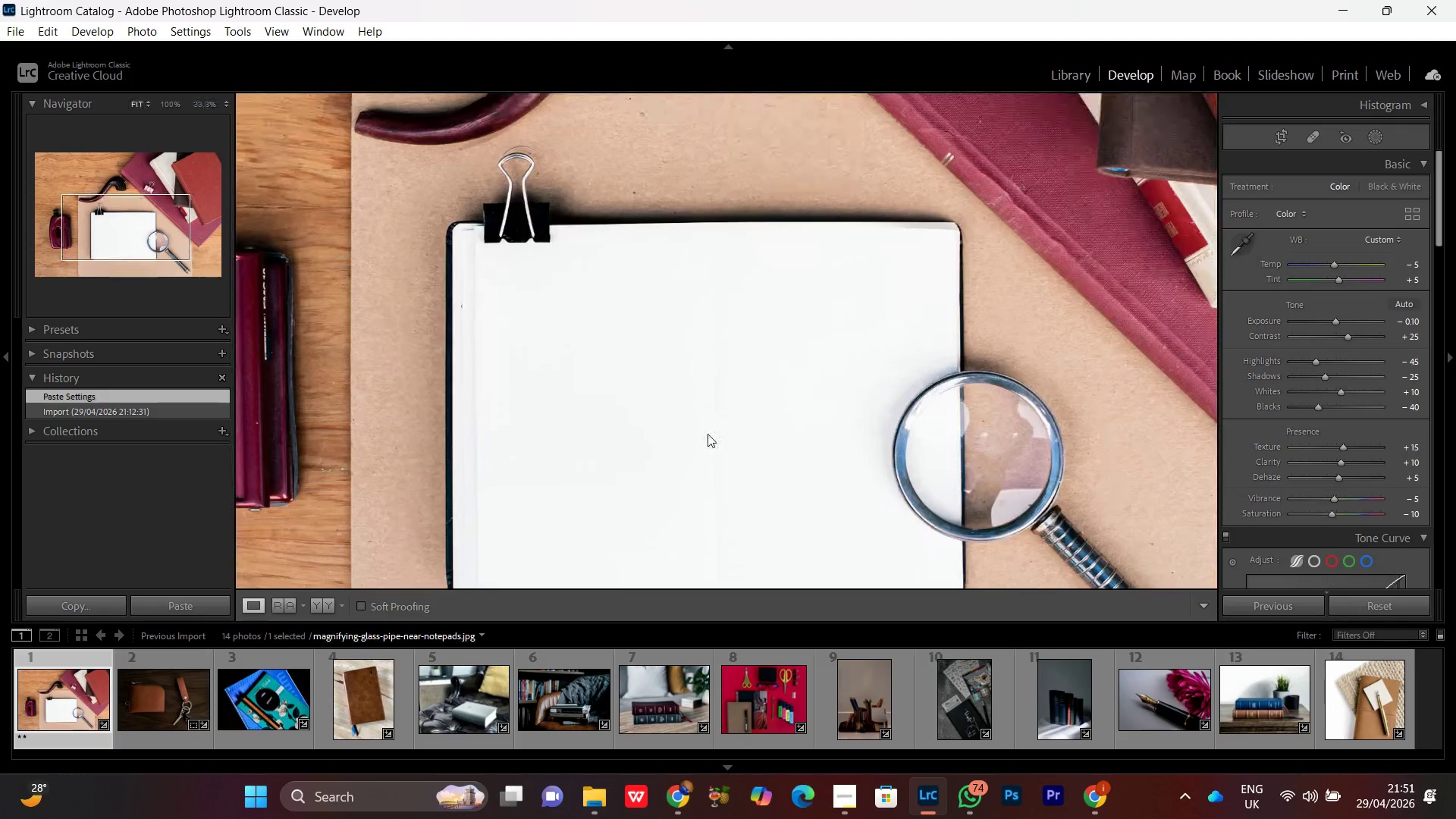 
triple_click([708, 434])
 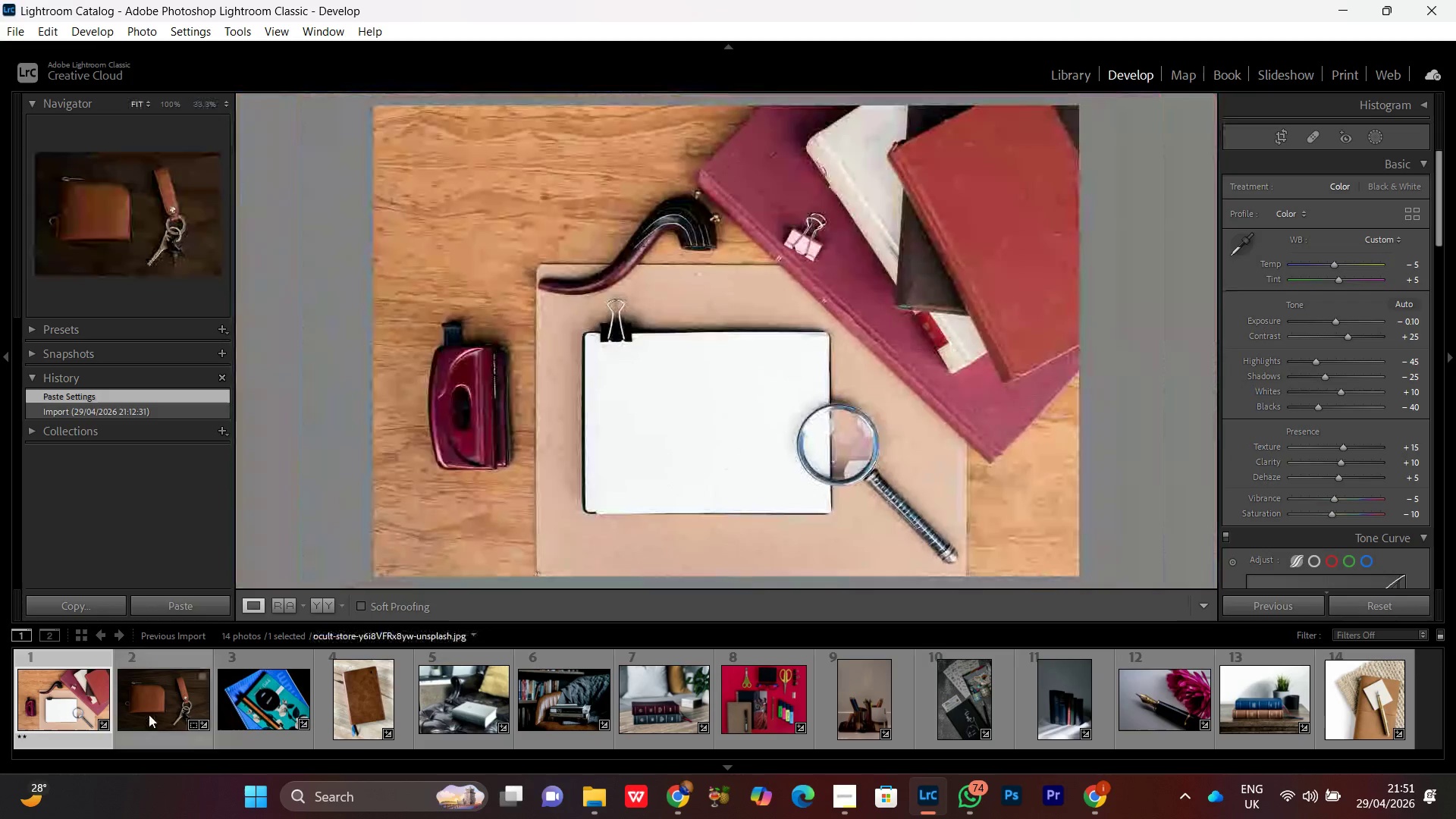 
double_click([149, 714])
 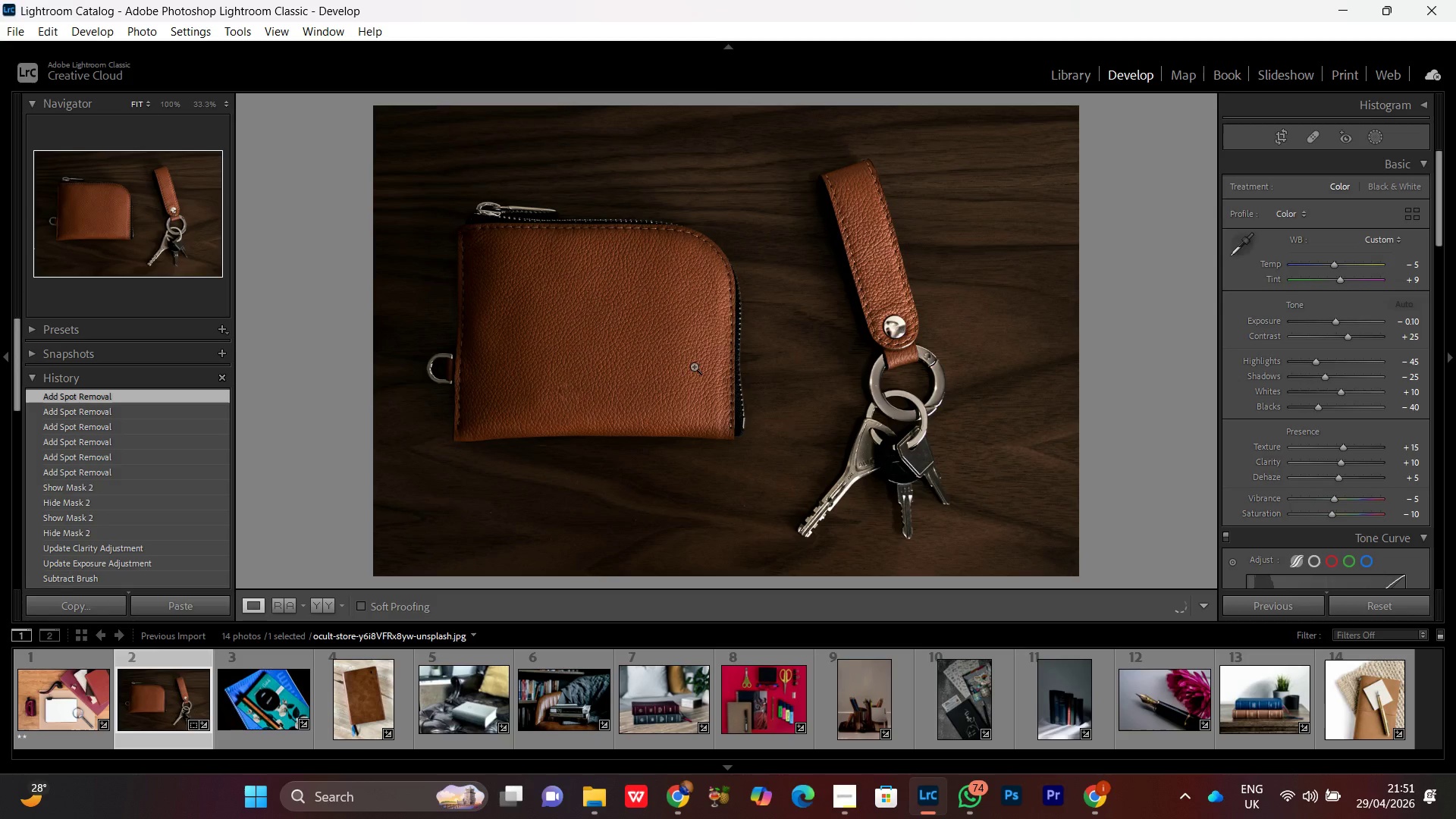 
left_click([557, 416])
 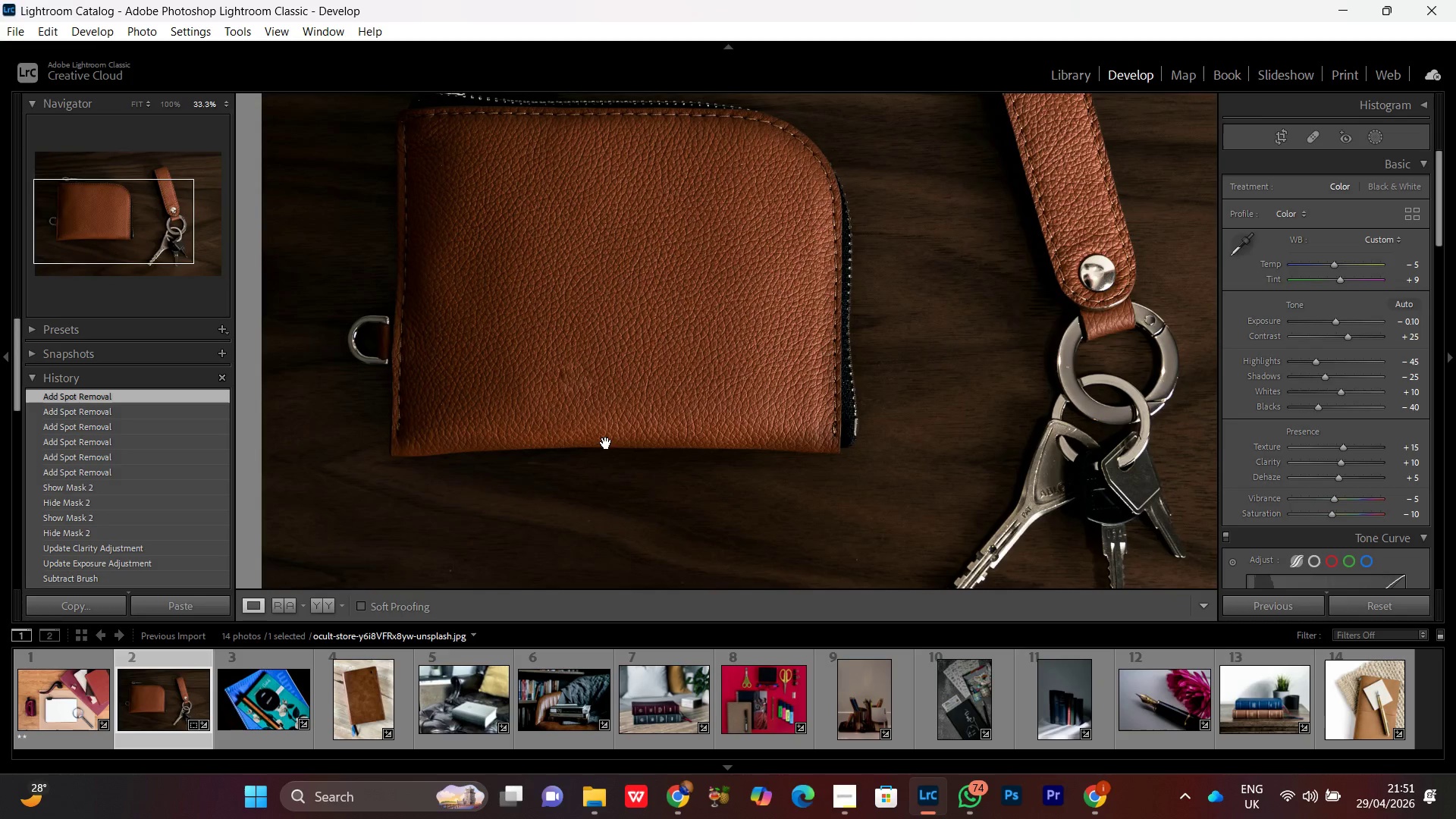 
key(Control+Z)
 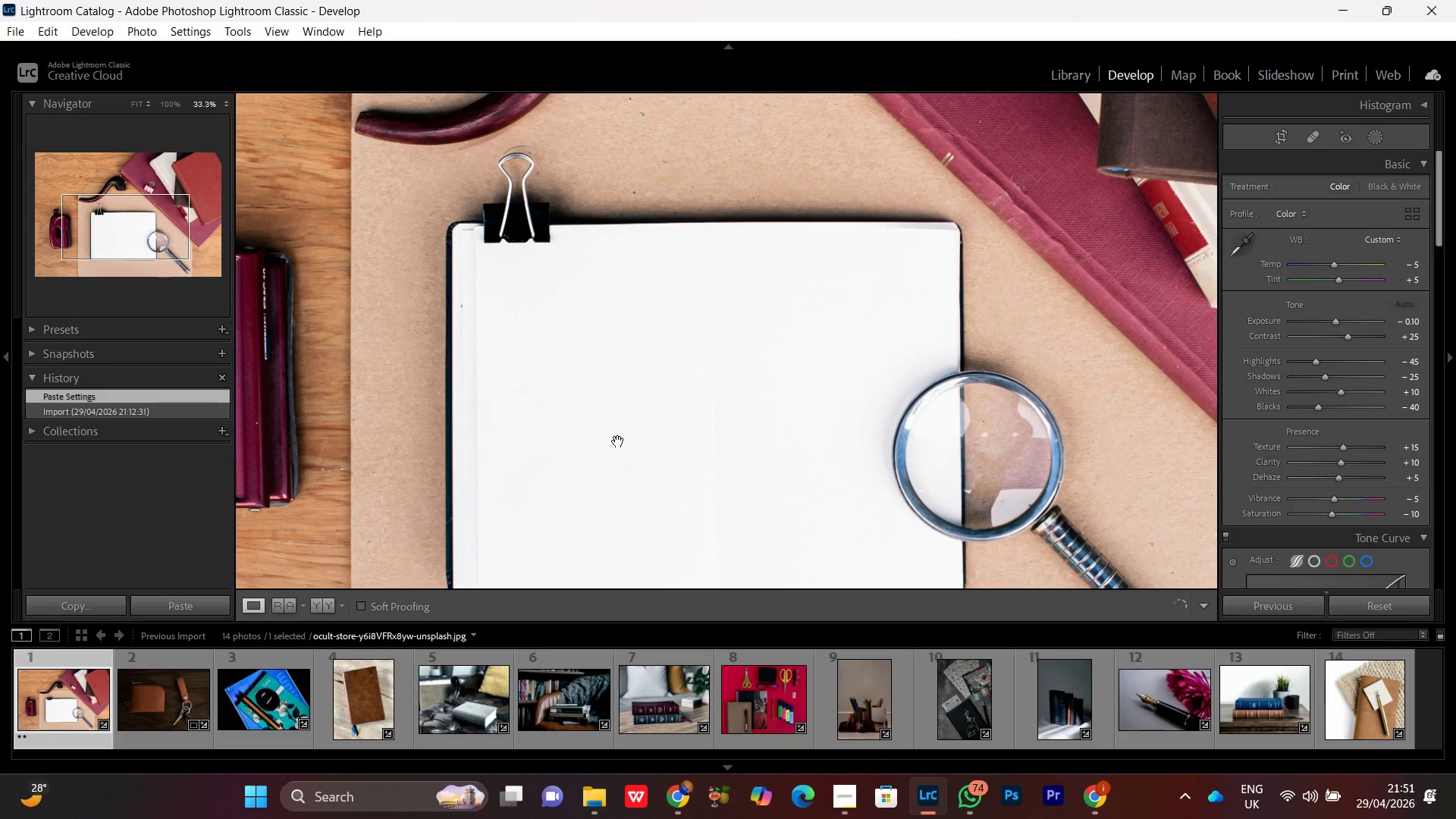 
left_click([627, 389])
 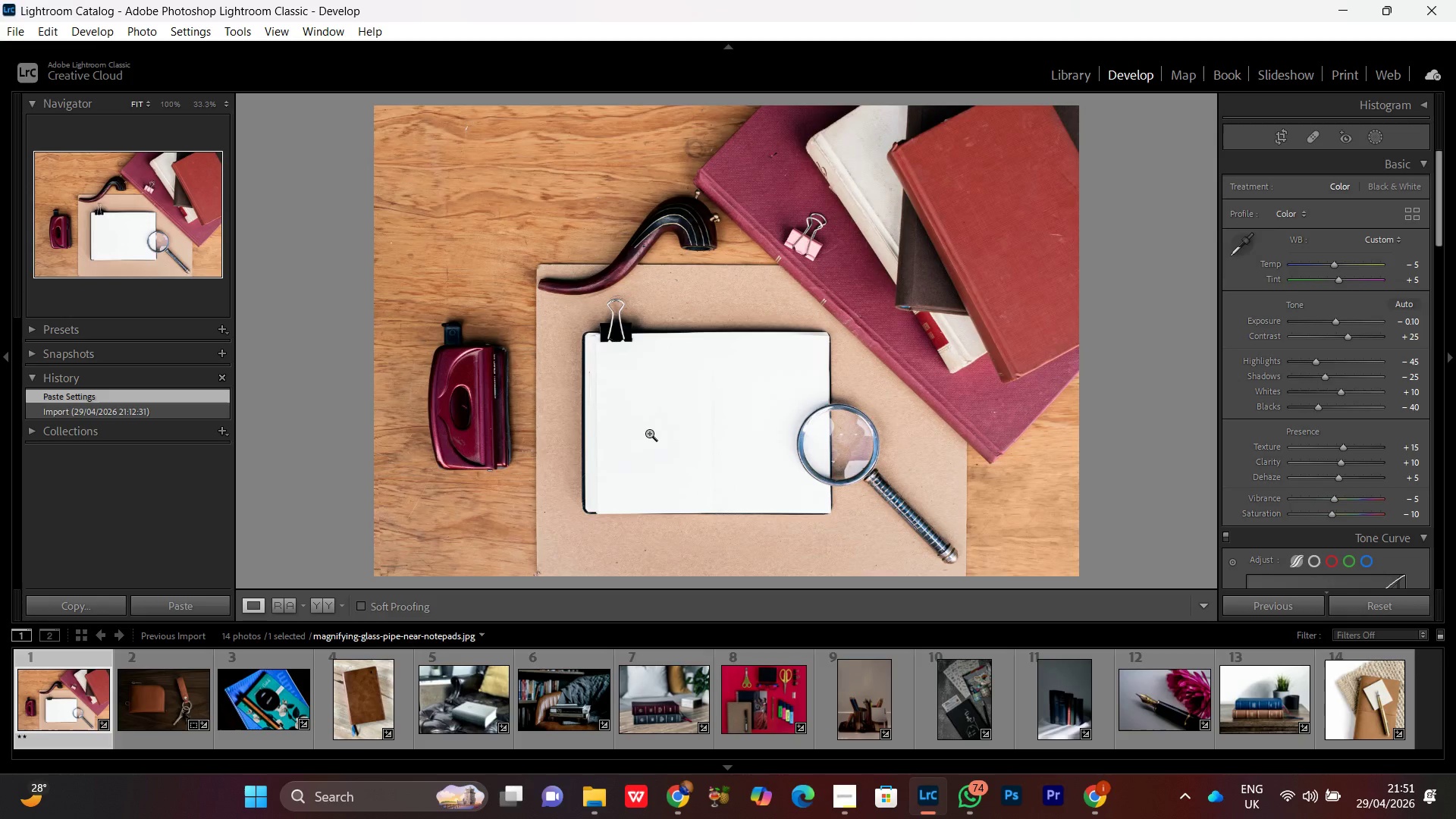 
key(Control+Z)
 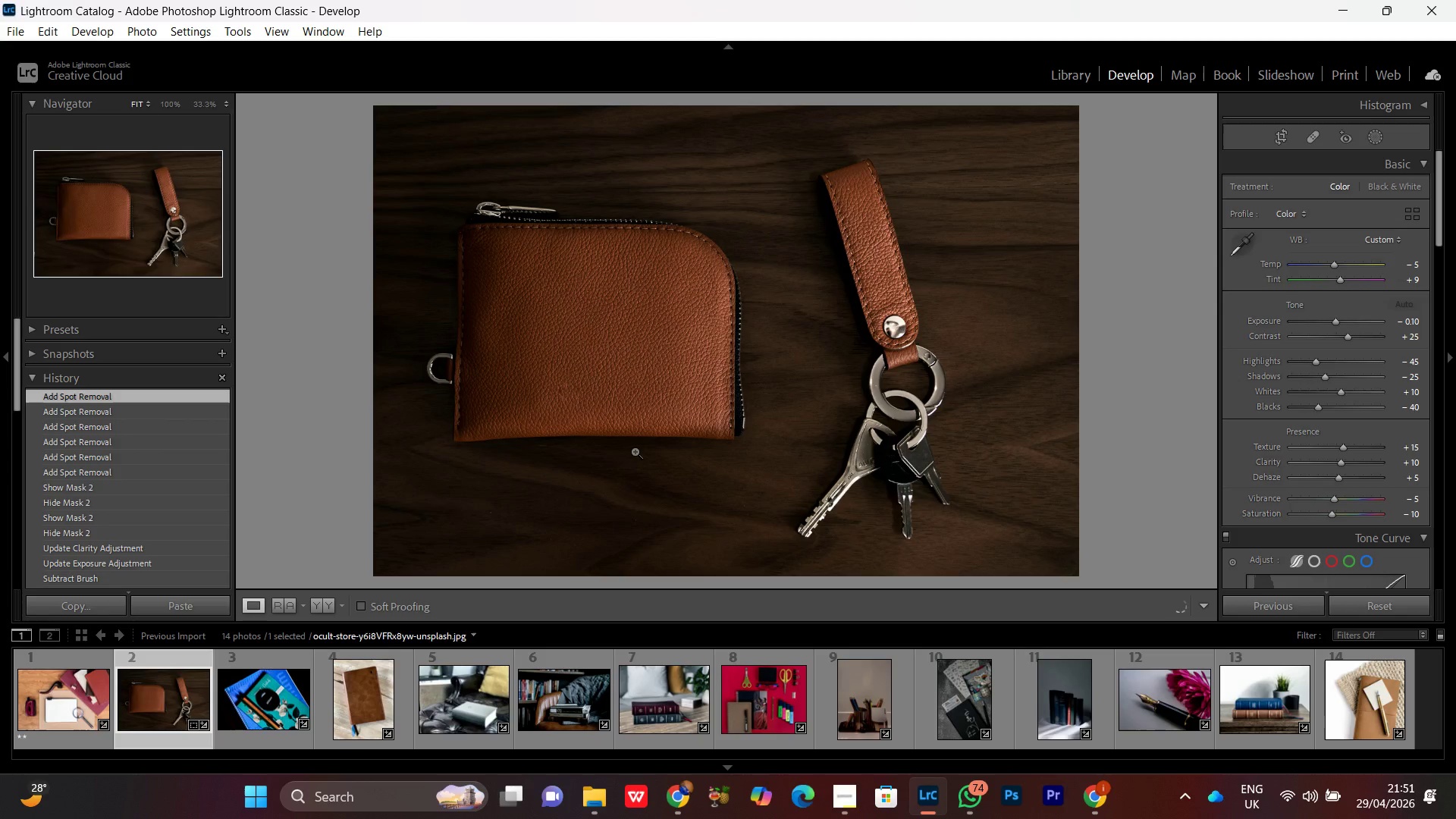 
key(Control+Z)
 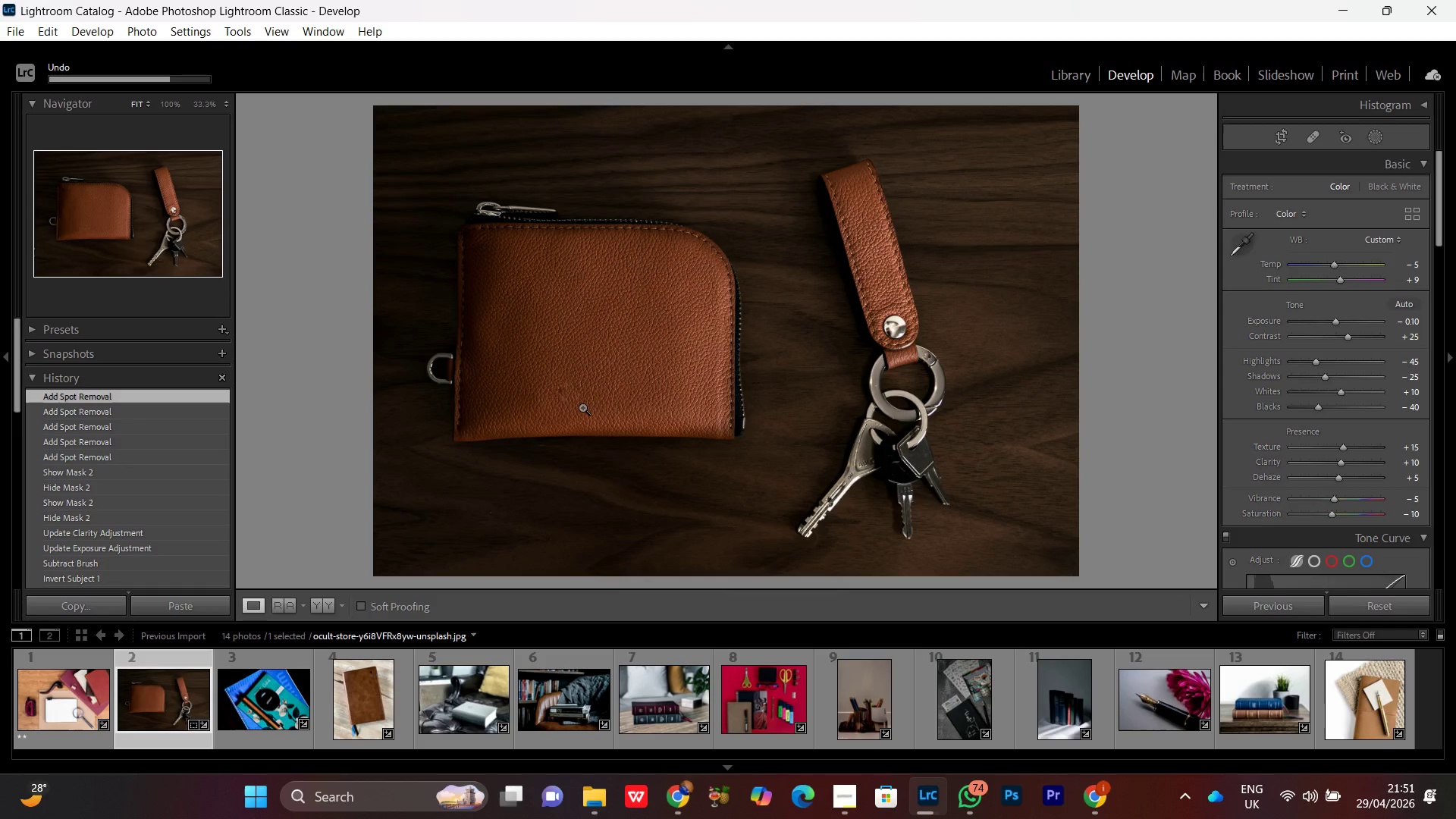 
left_click([582, 407])
 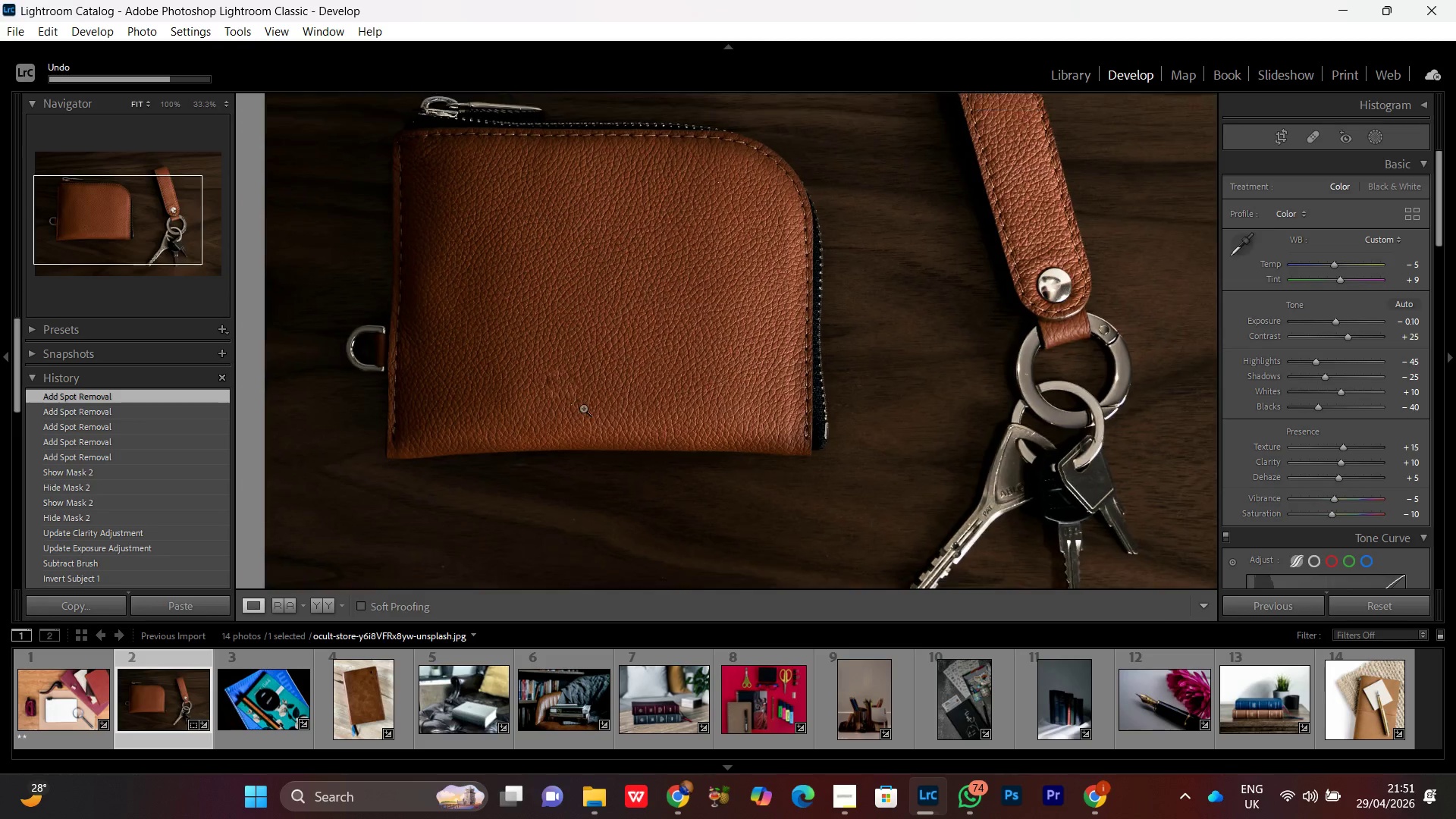 
double_click([583, 408])
 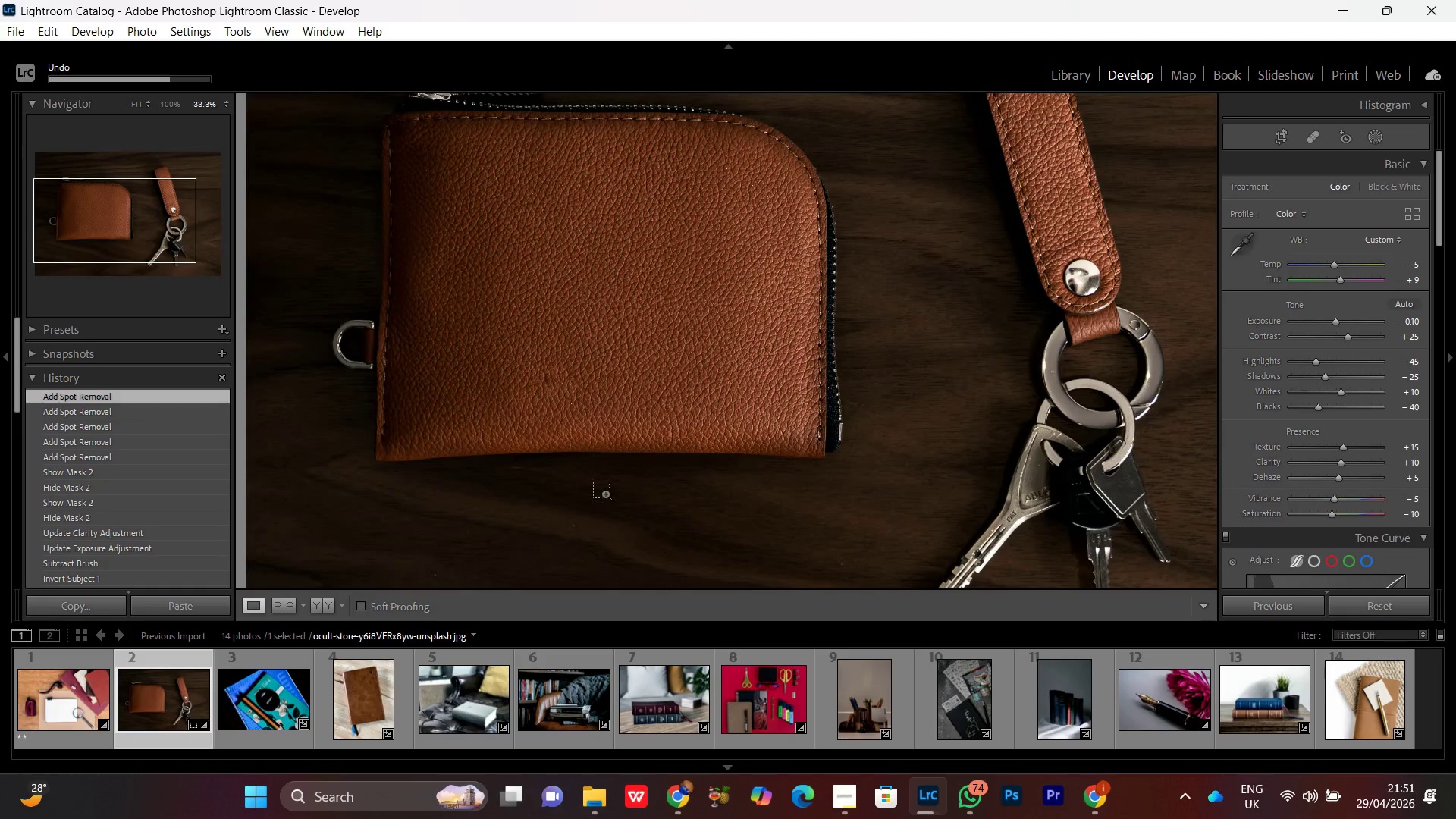 
key(Control+Z)
 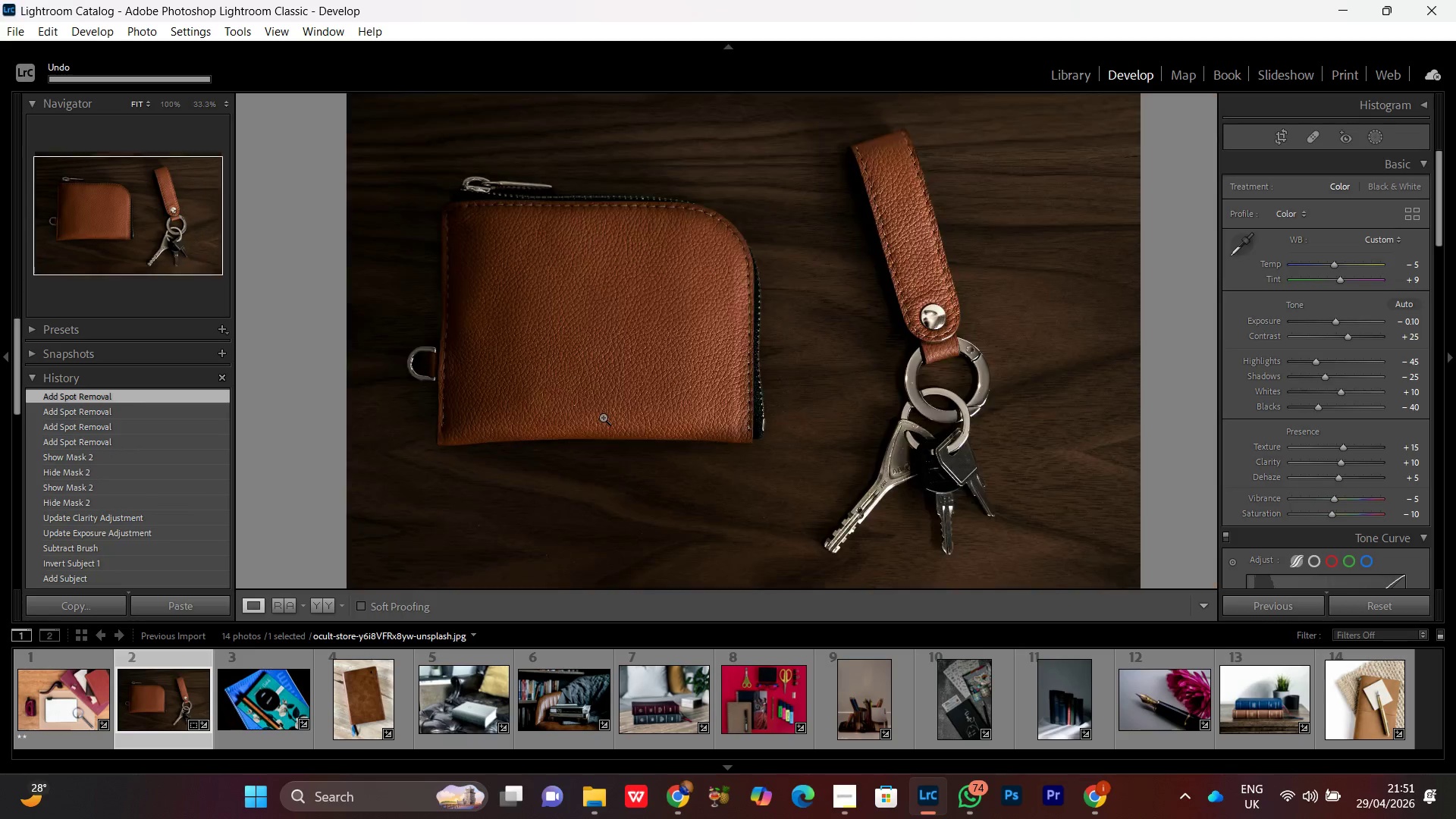 
double_click([603, 417])
 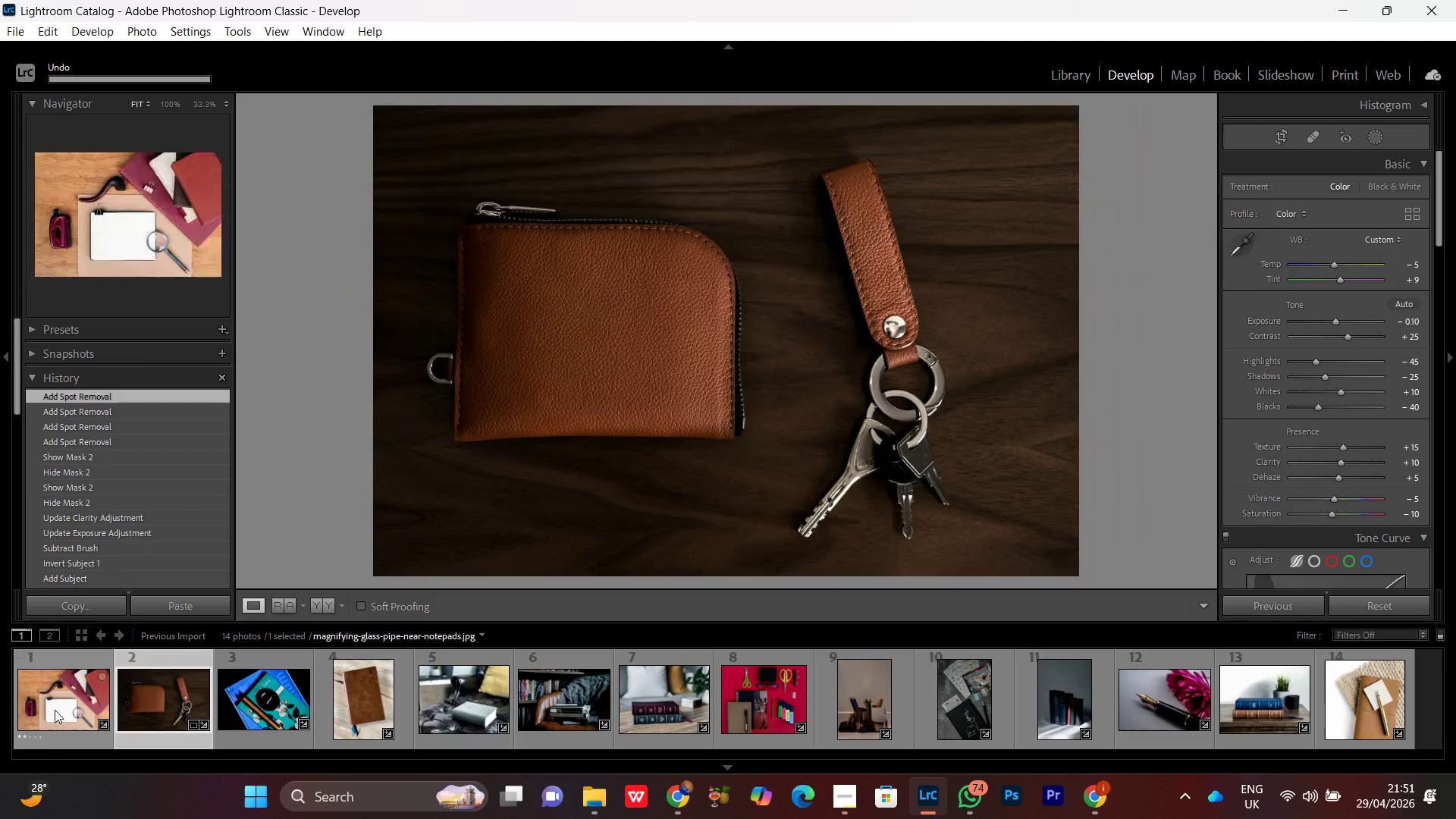 
double_click([54, 709])
 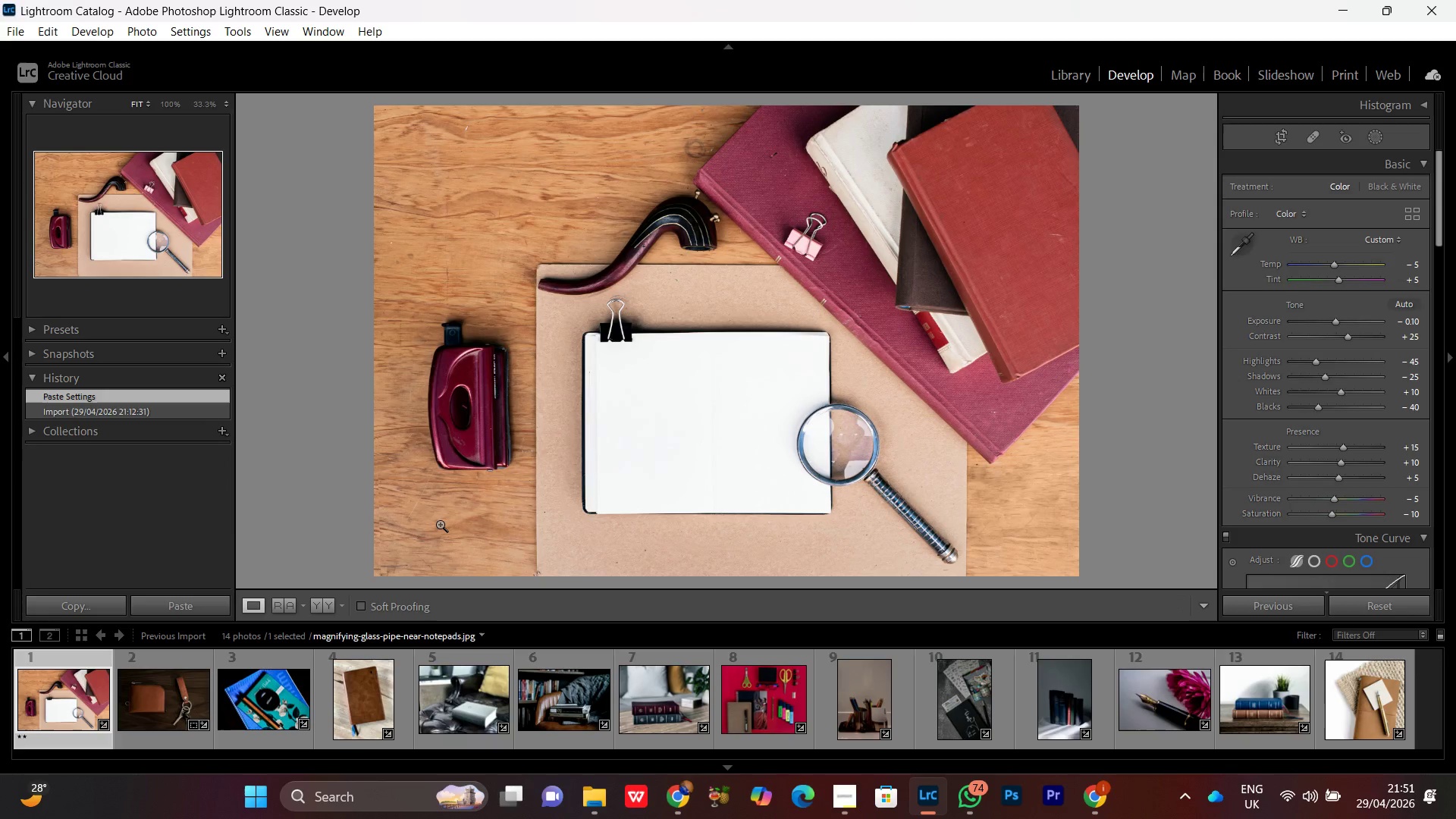 
wait(5.78)
 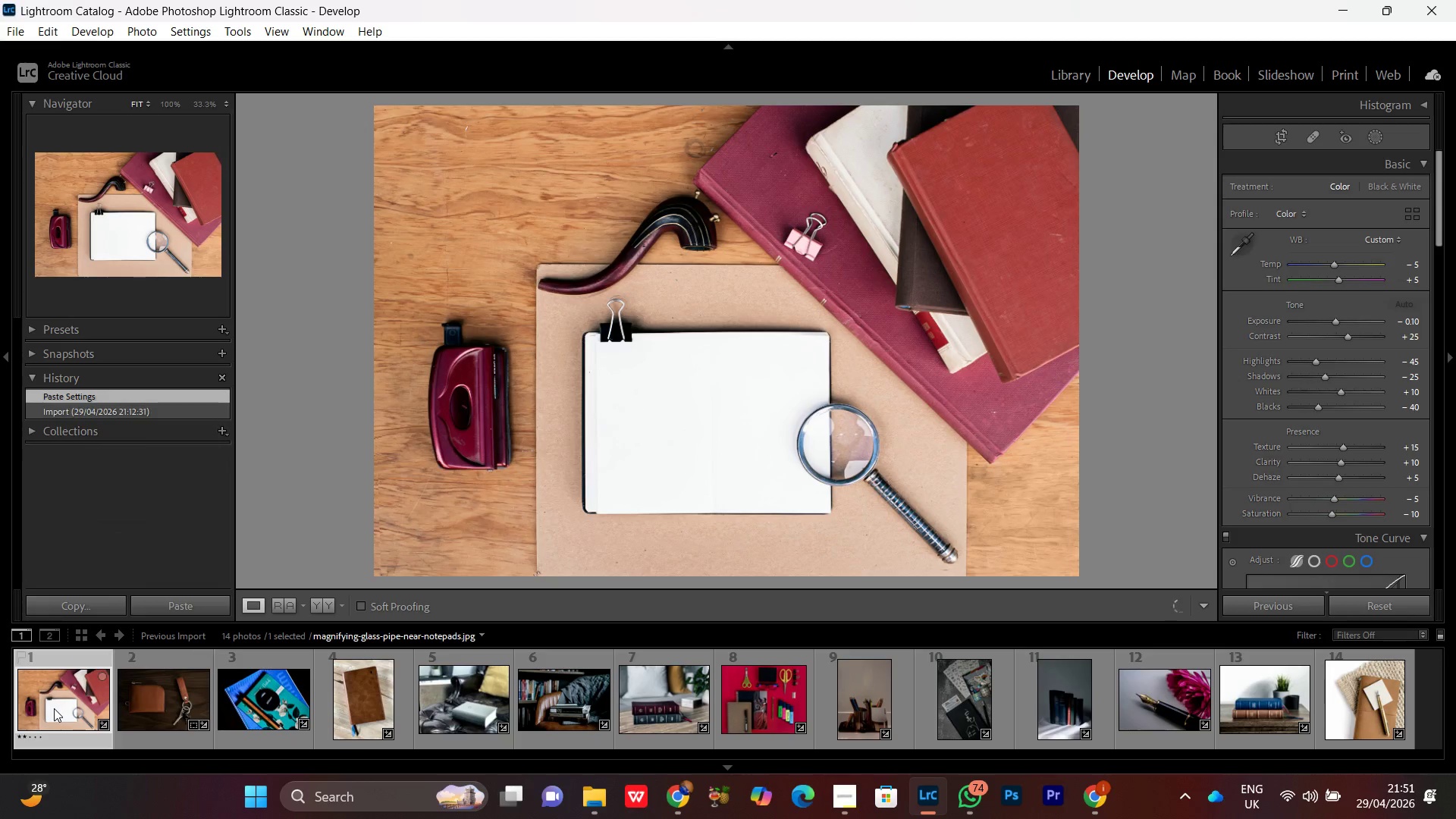 
double_click([436, 530])
 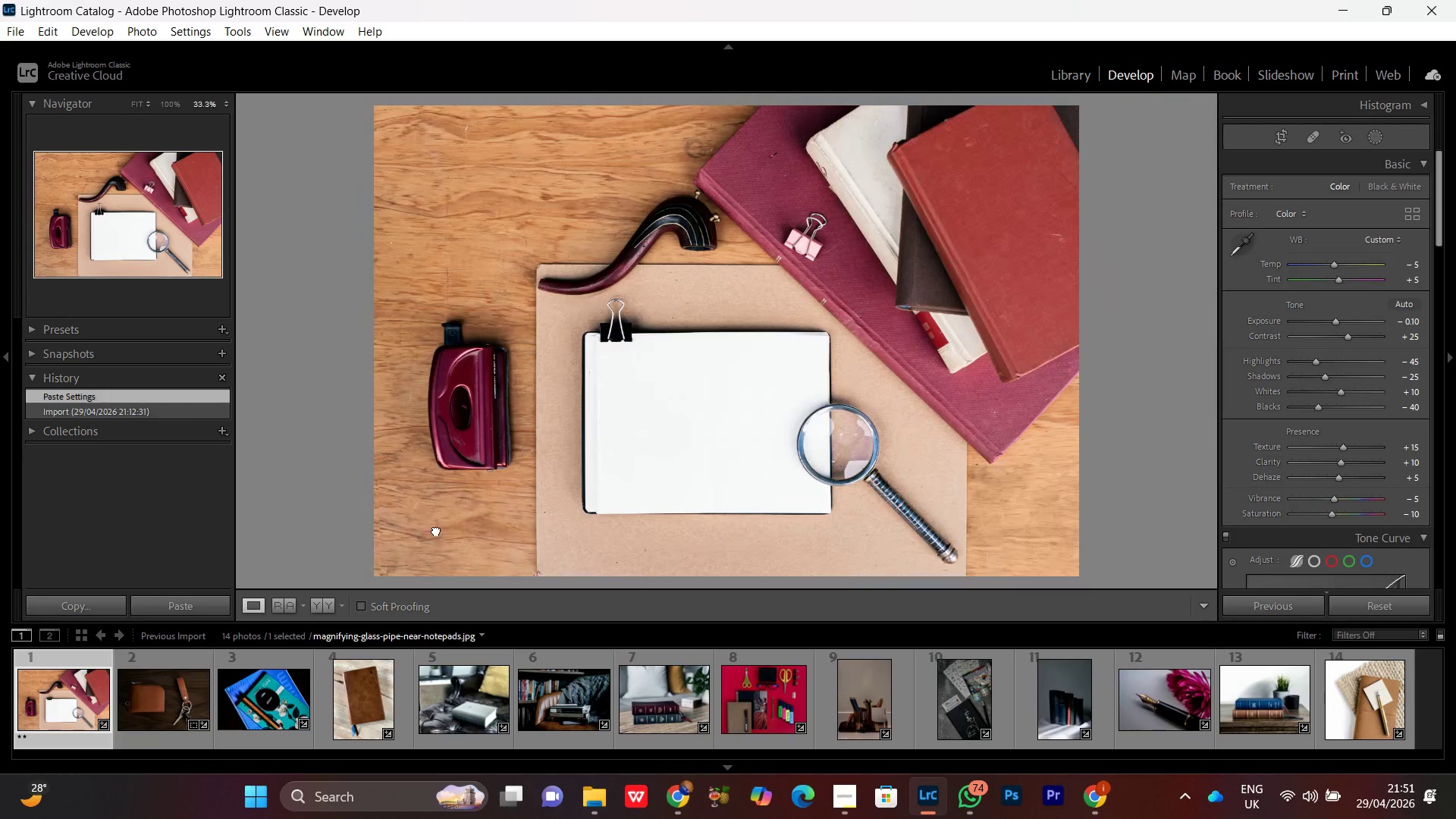 
triple_click([436, 530])
 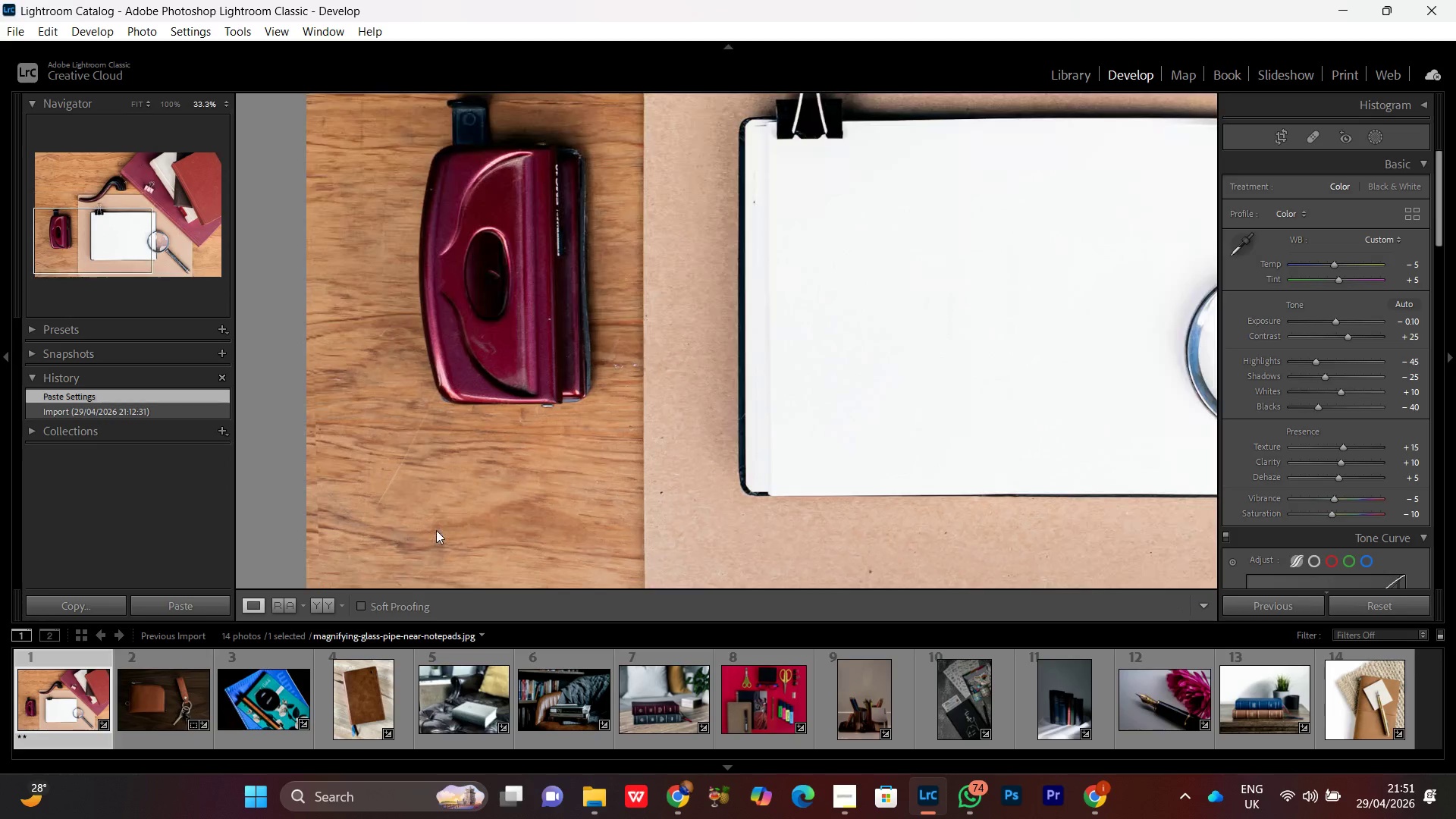 
triple_click([436, 530])
 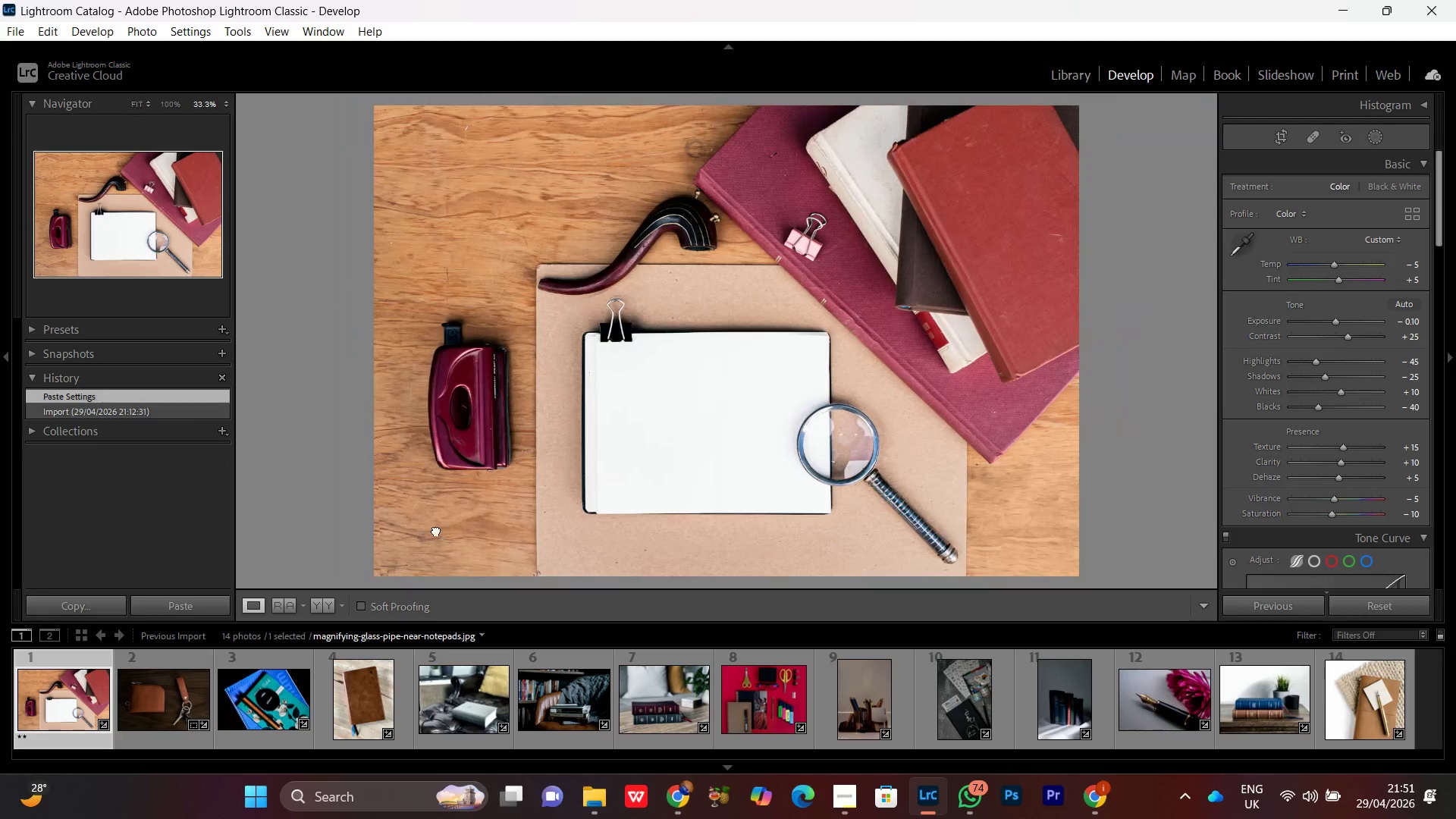 
triple_click([436, 530])
 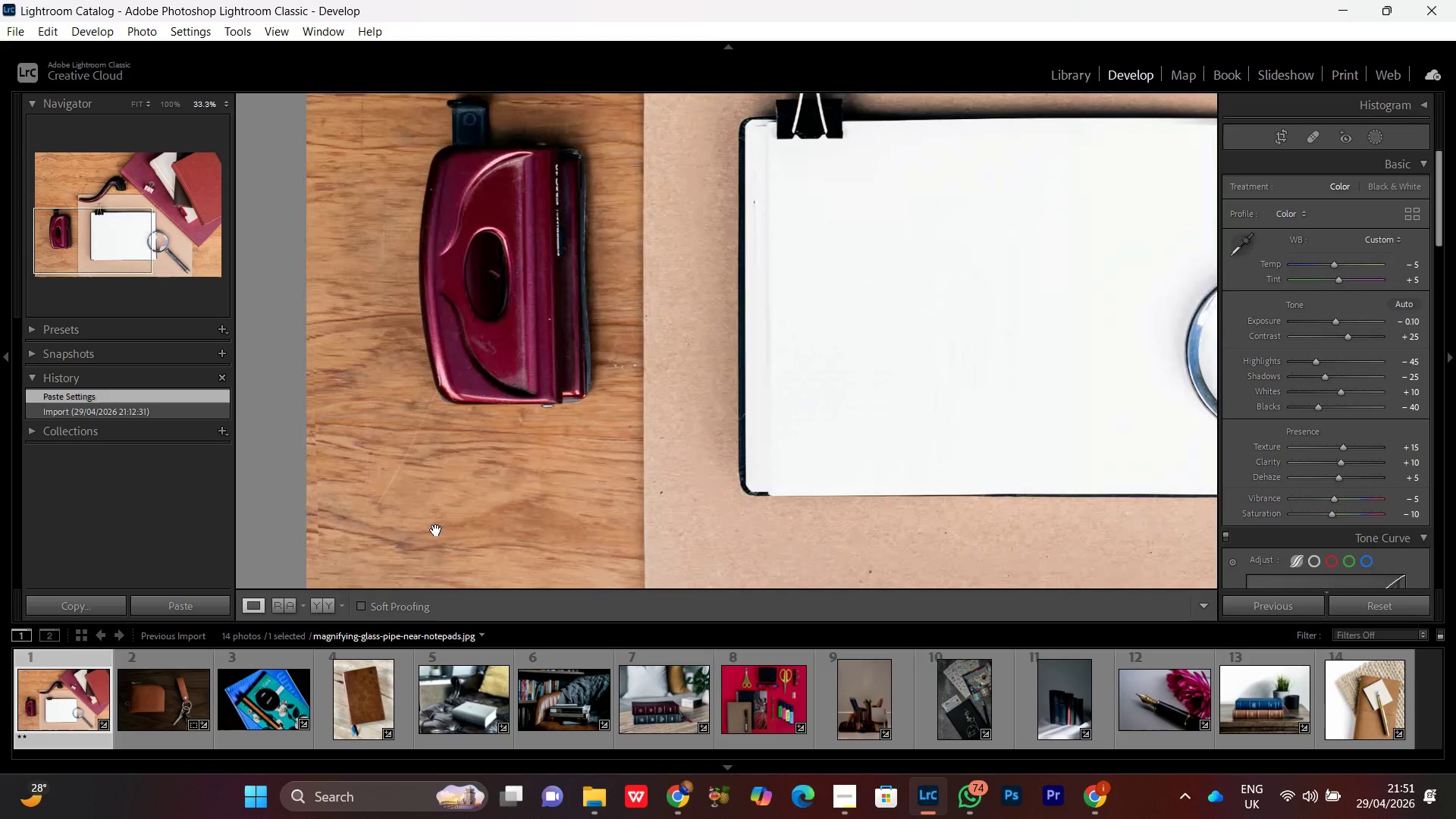 
left_click([435, 529])
 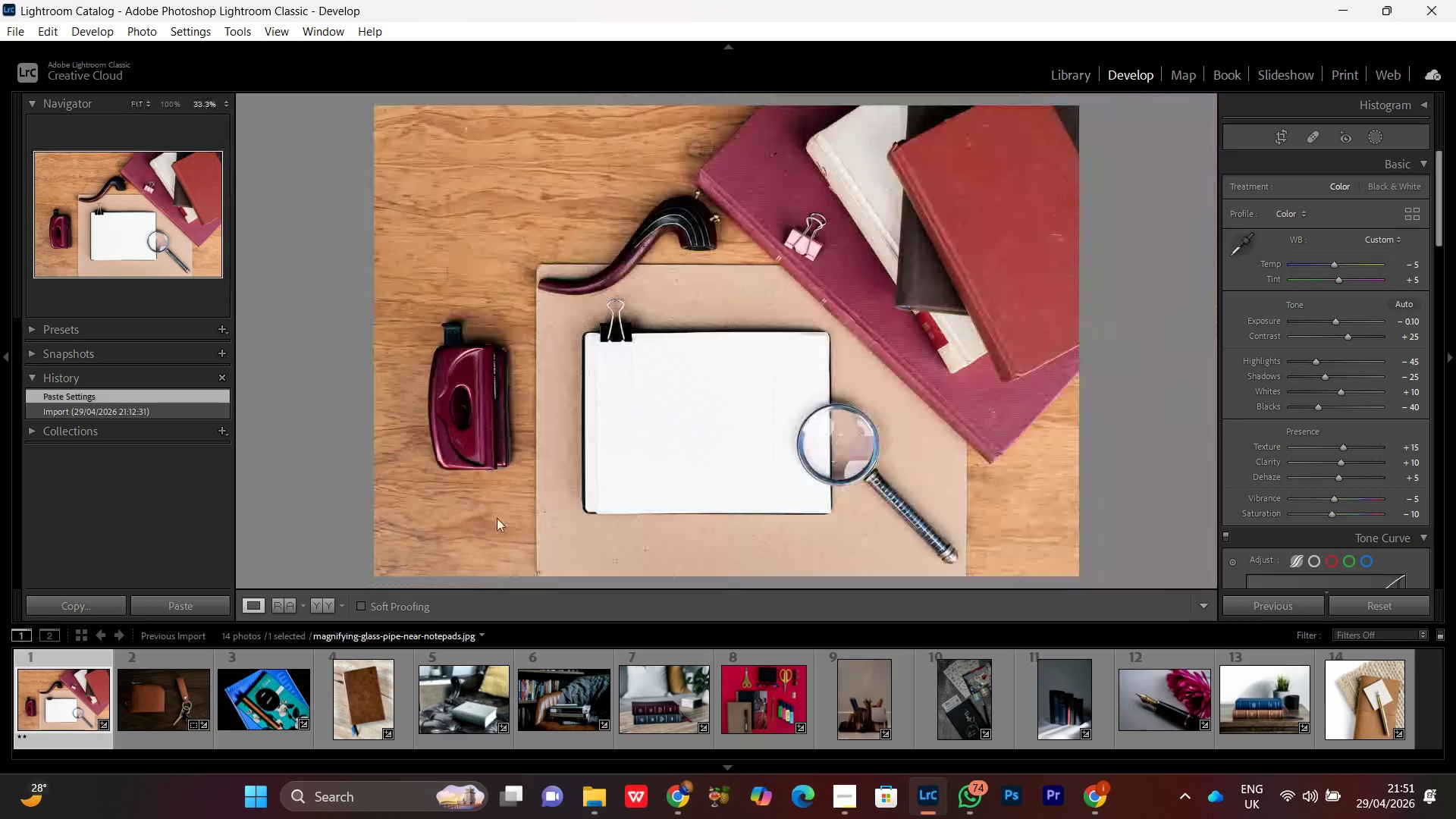 
left_click([497, 518])
 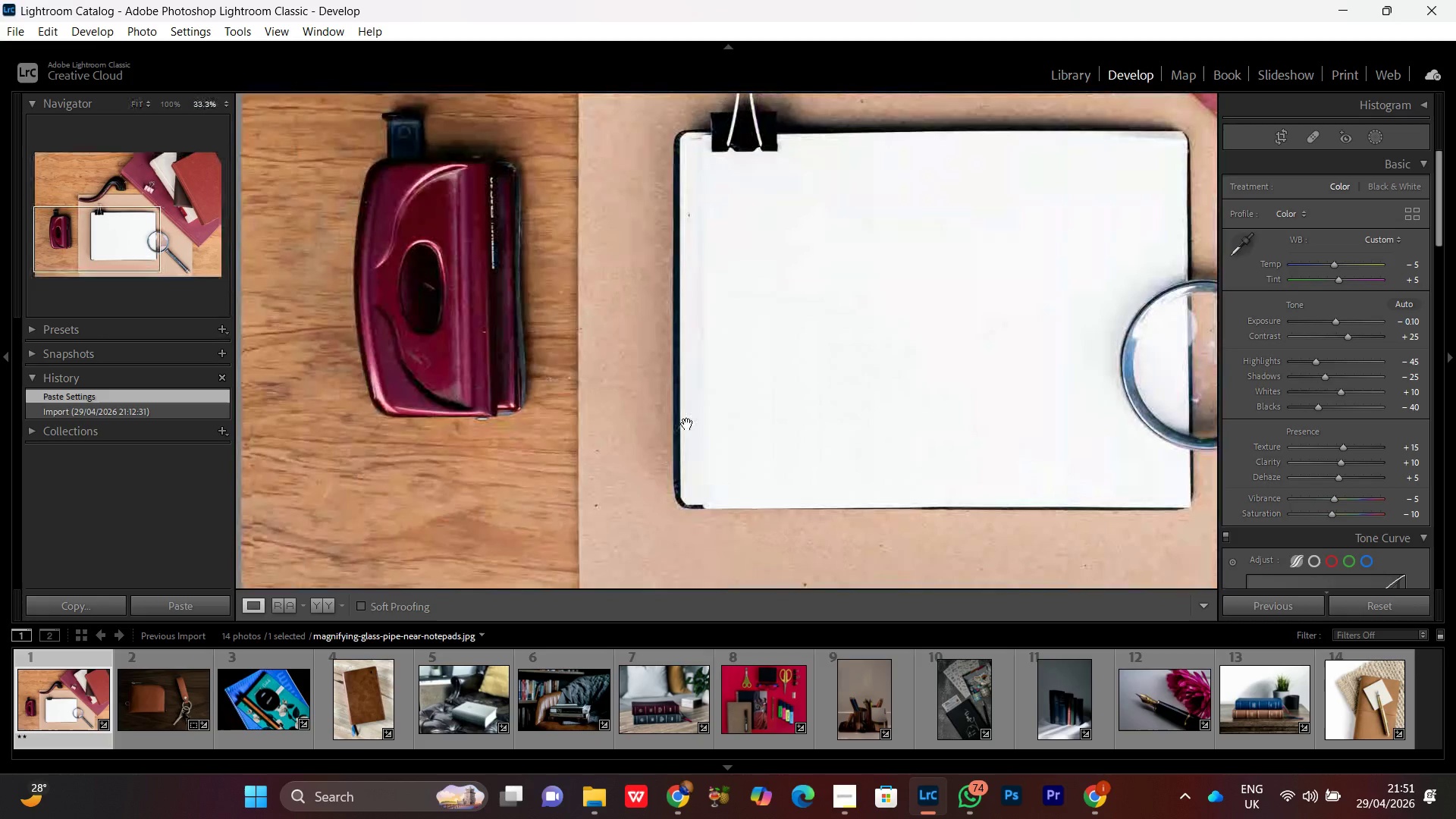 
left_click([687, 424])
 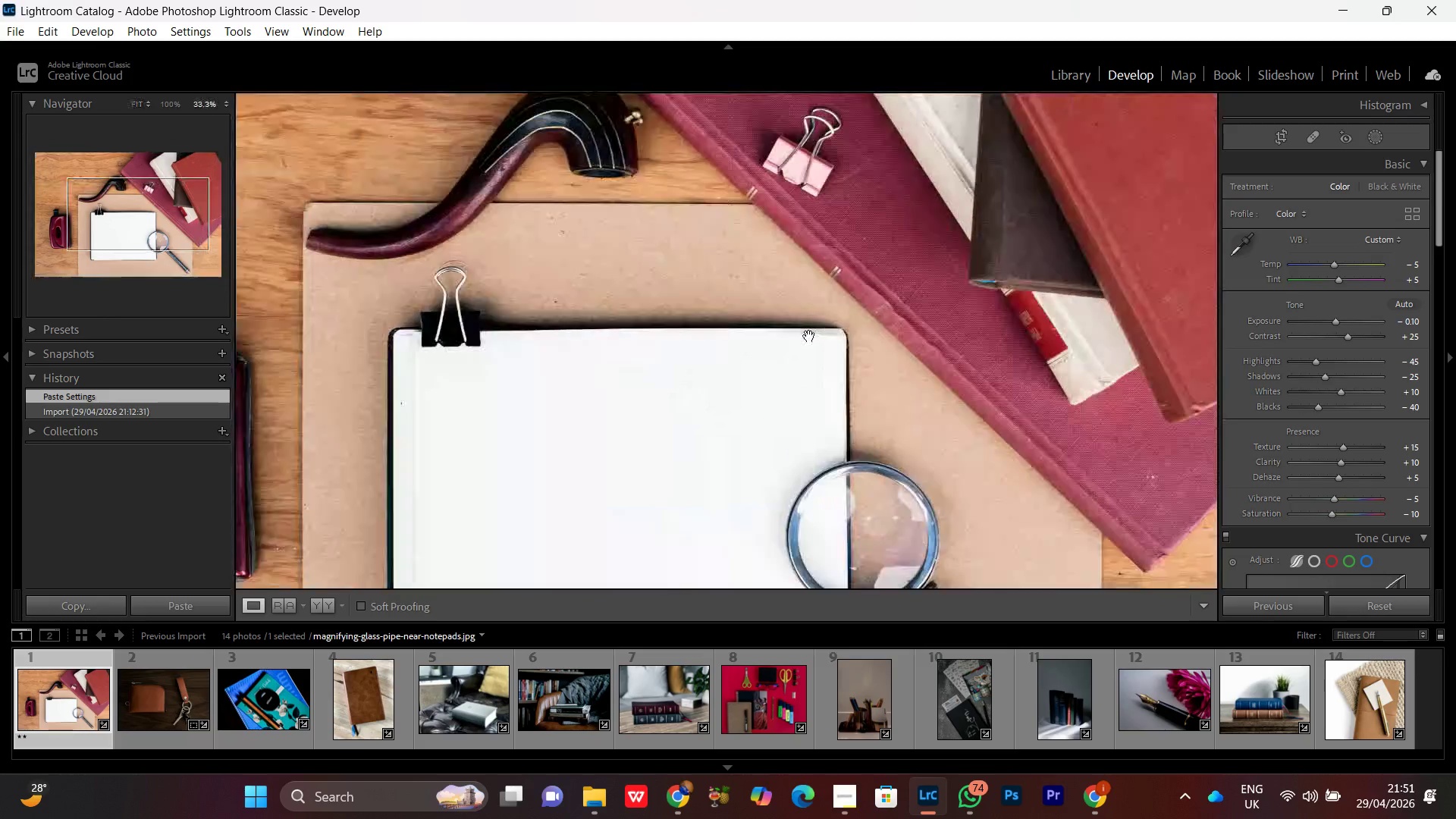 
double_click([809, 336])
 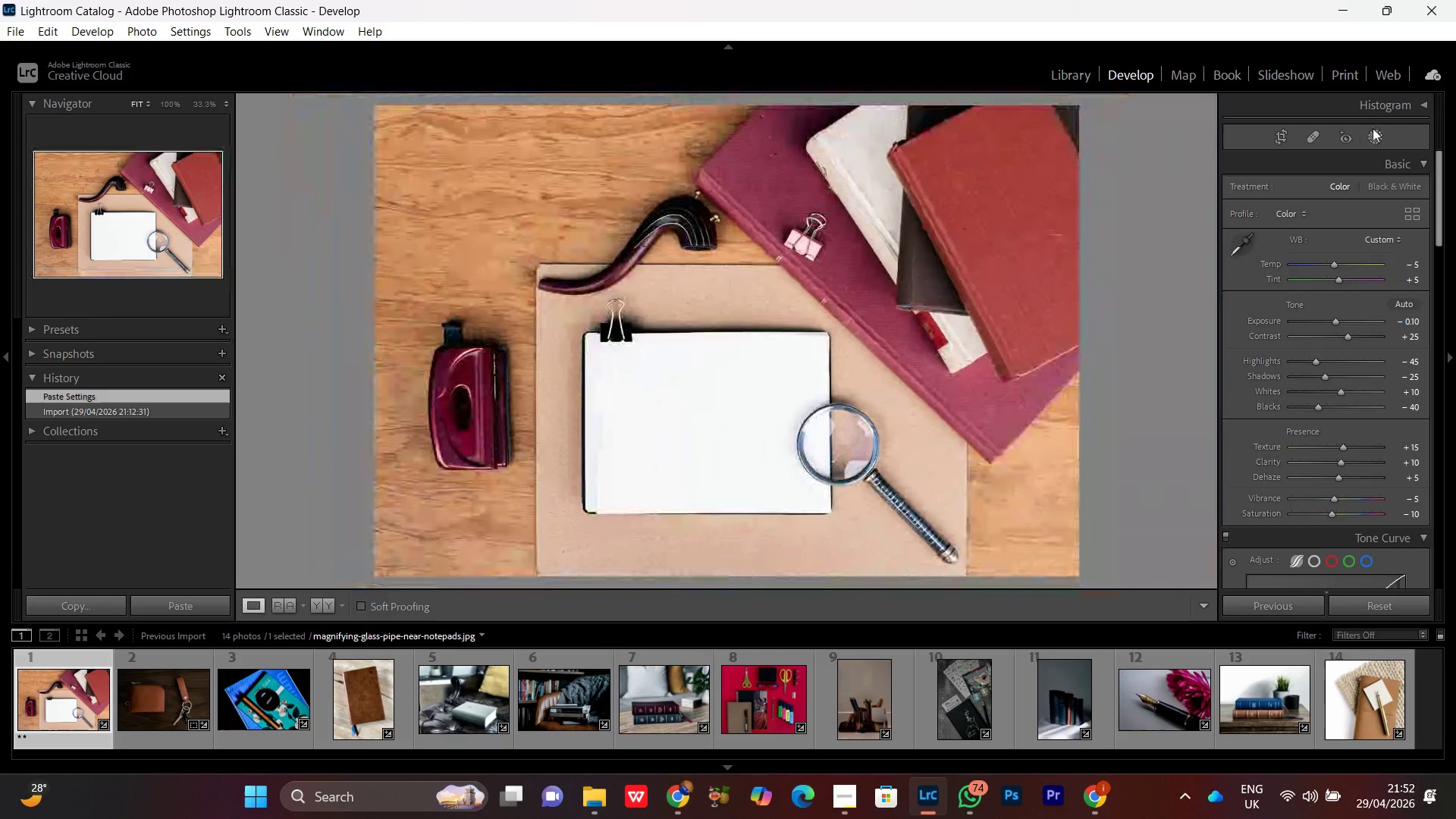 
left_click([1376, 133])
 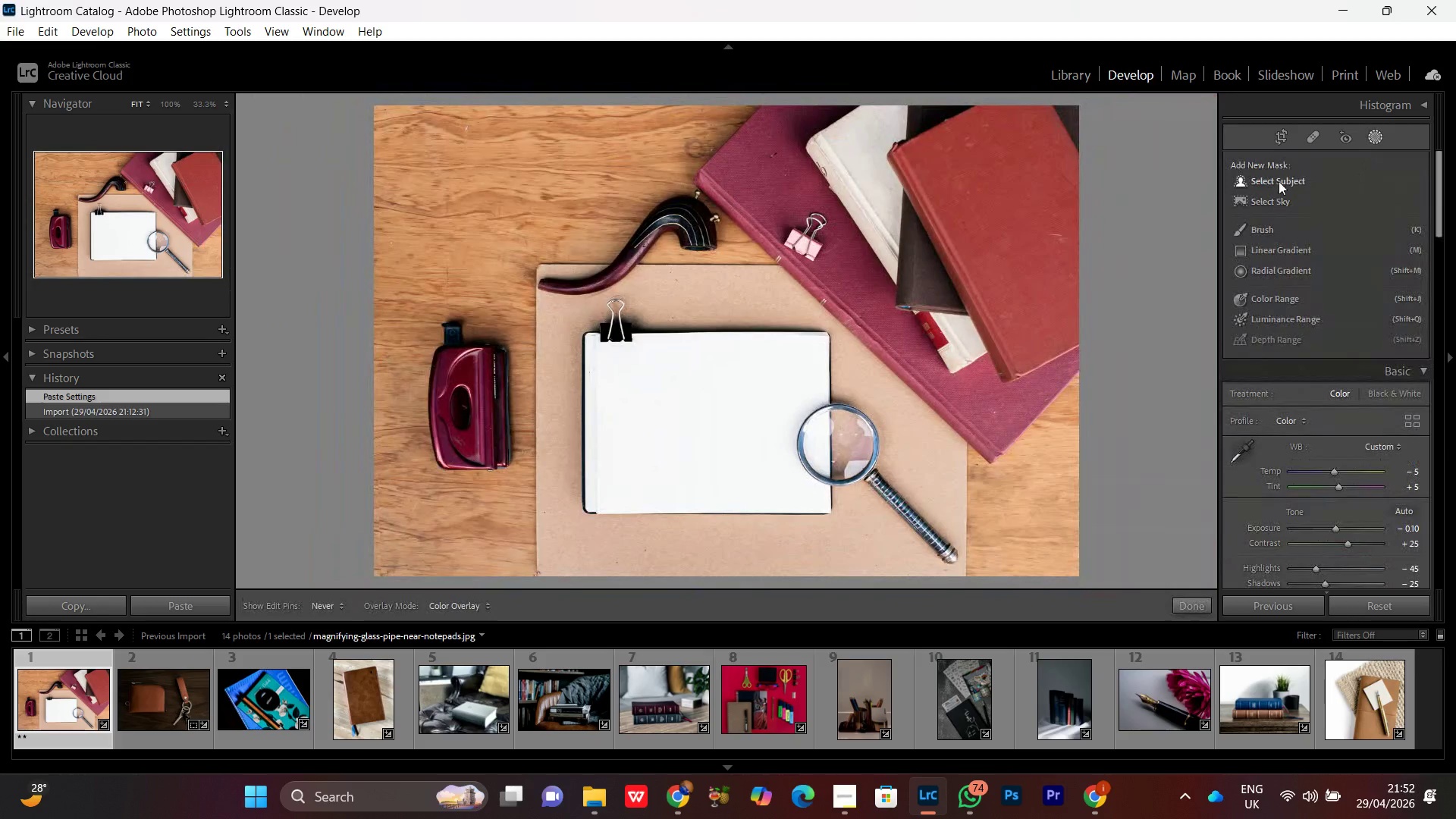 
left_click([1279, 181])
 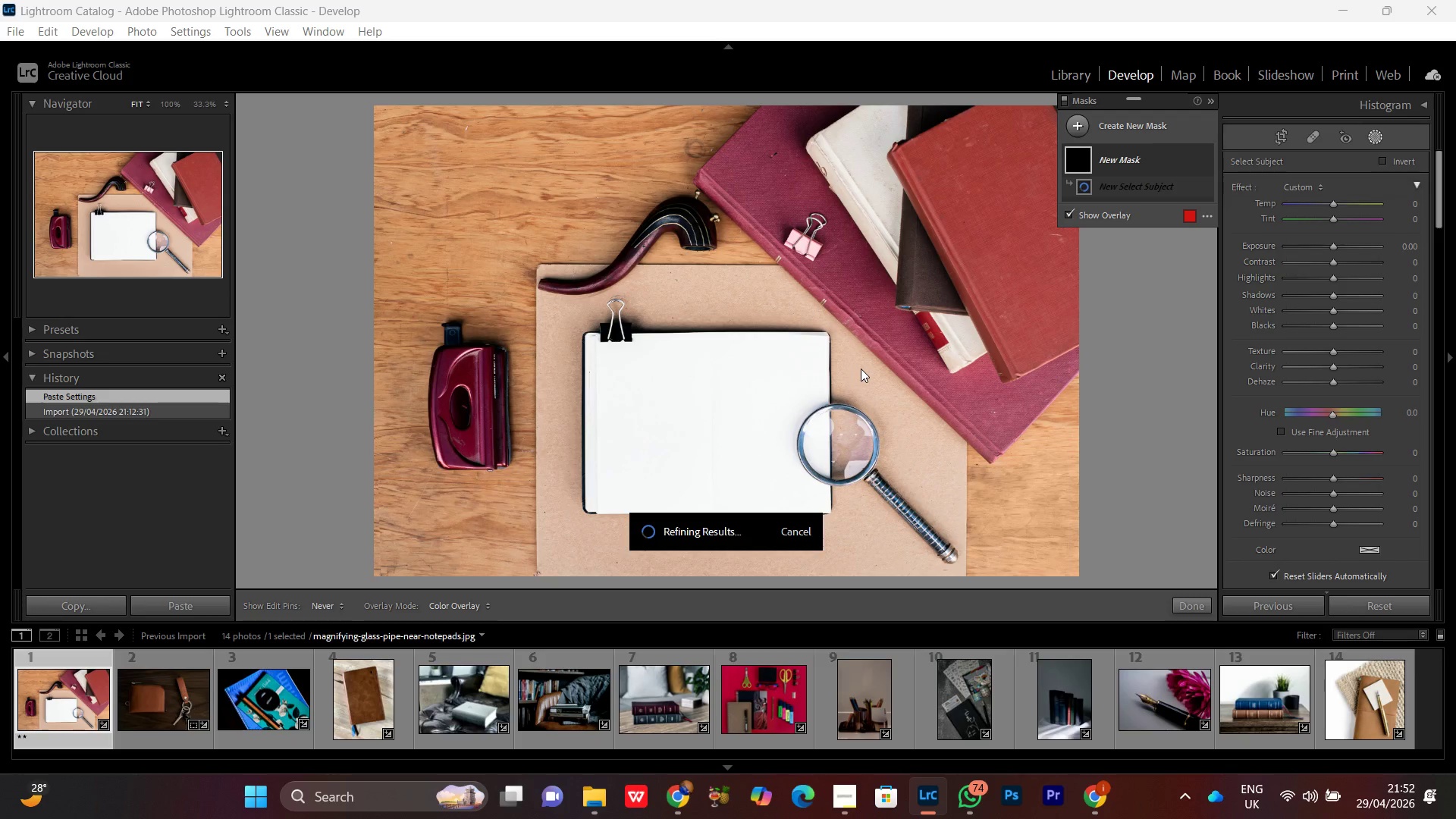 
wait(13.03)
 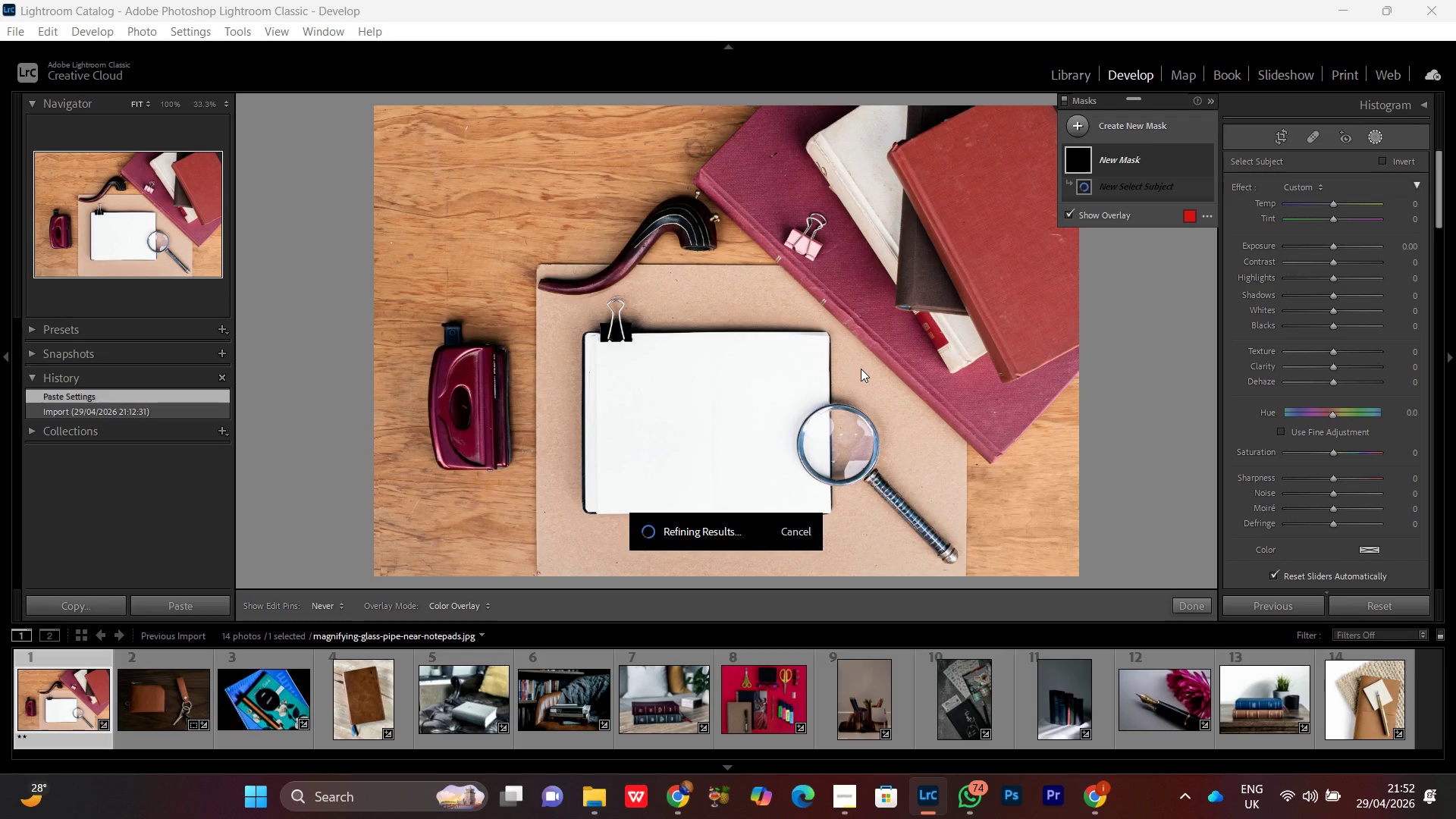 
left_click([1119, 208])
 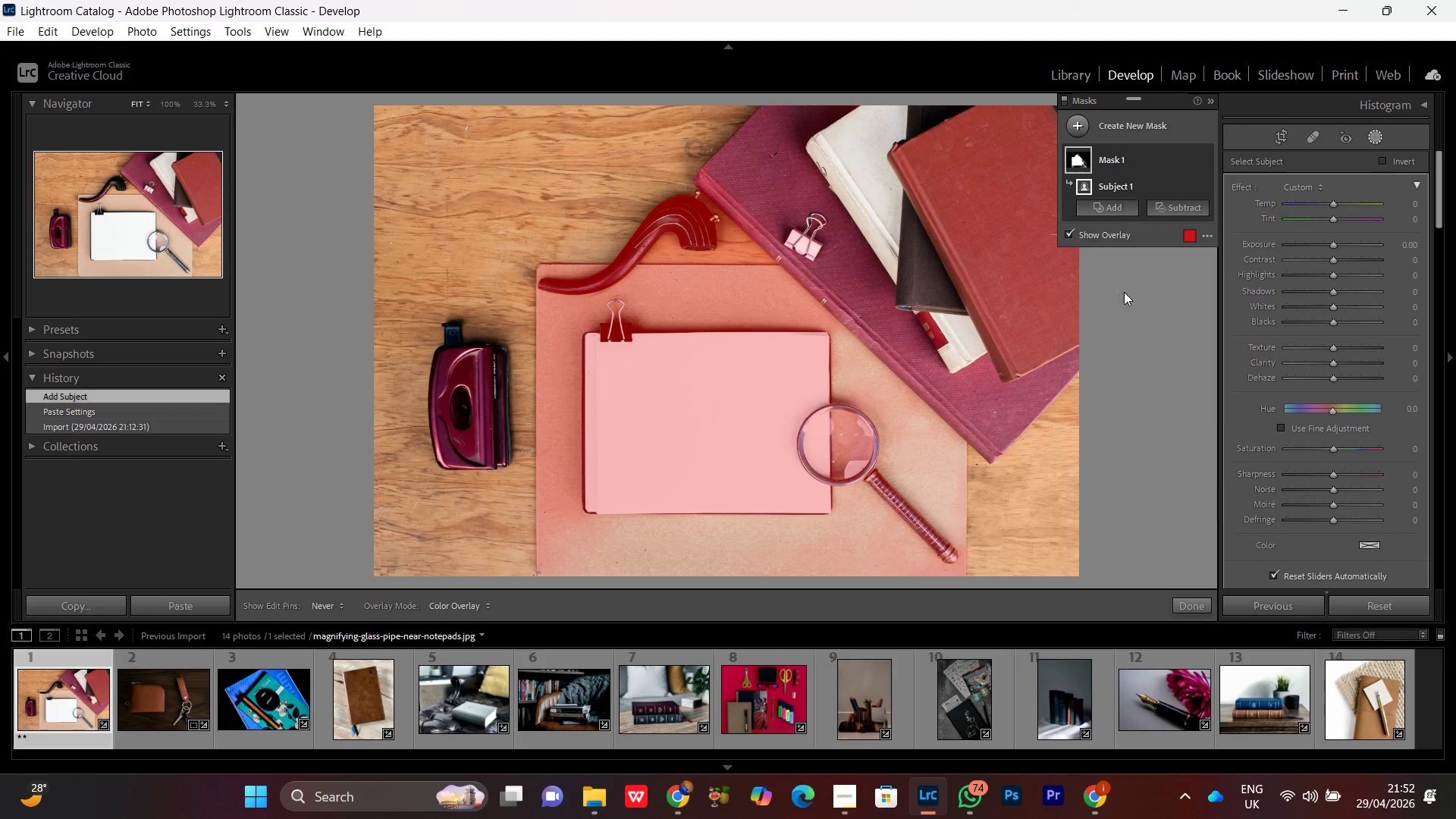 
left_click([1124, 292])
 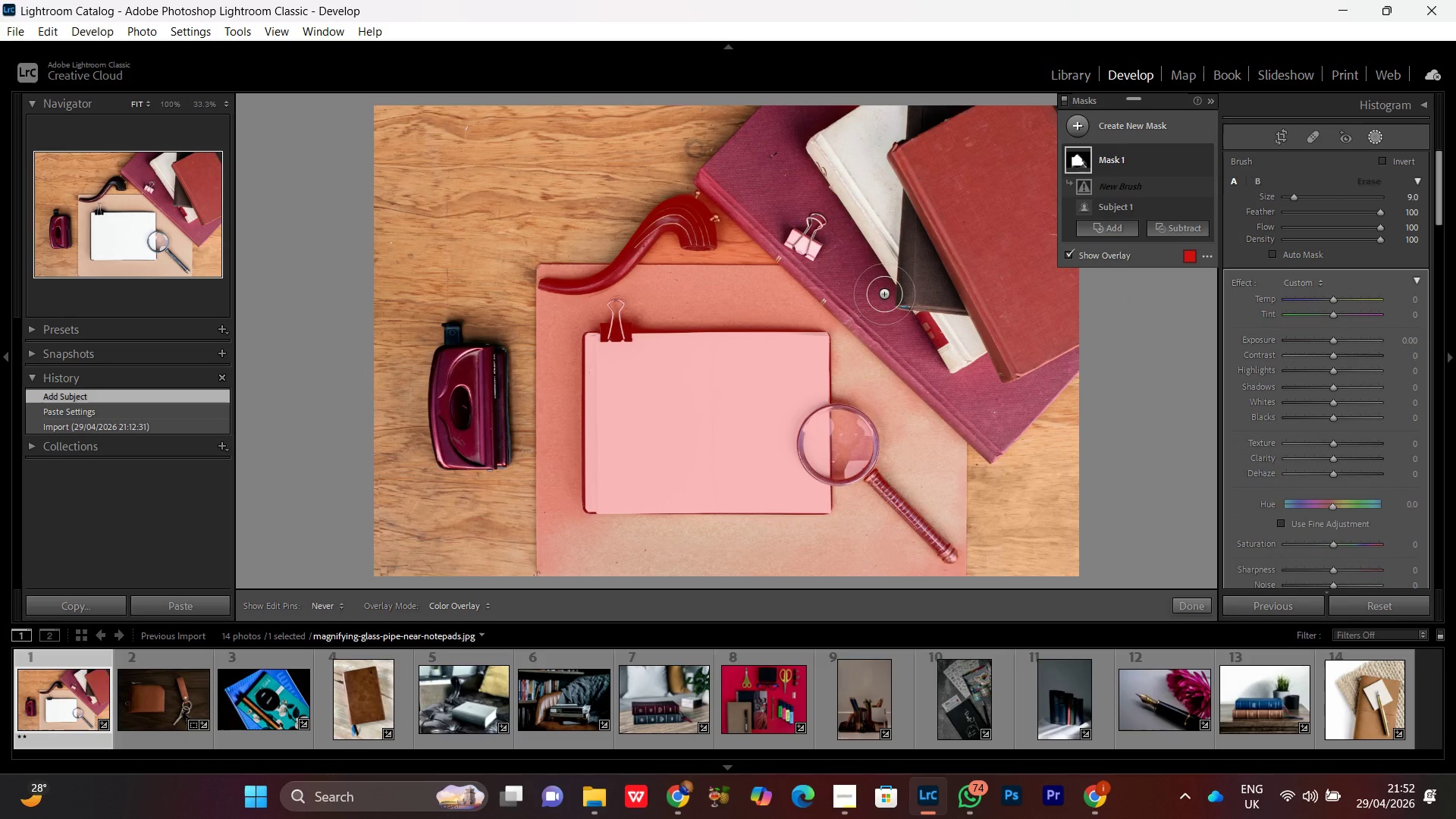 
left_click_drag(start_coordinate=[883, 299], to_coordinate=[725, 463])
 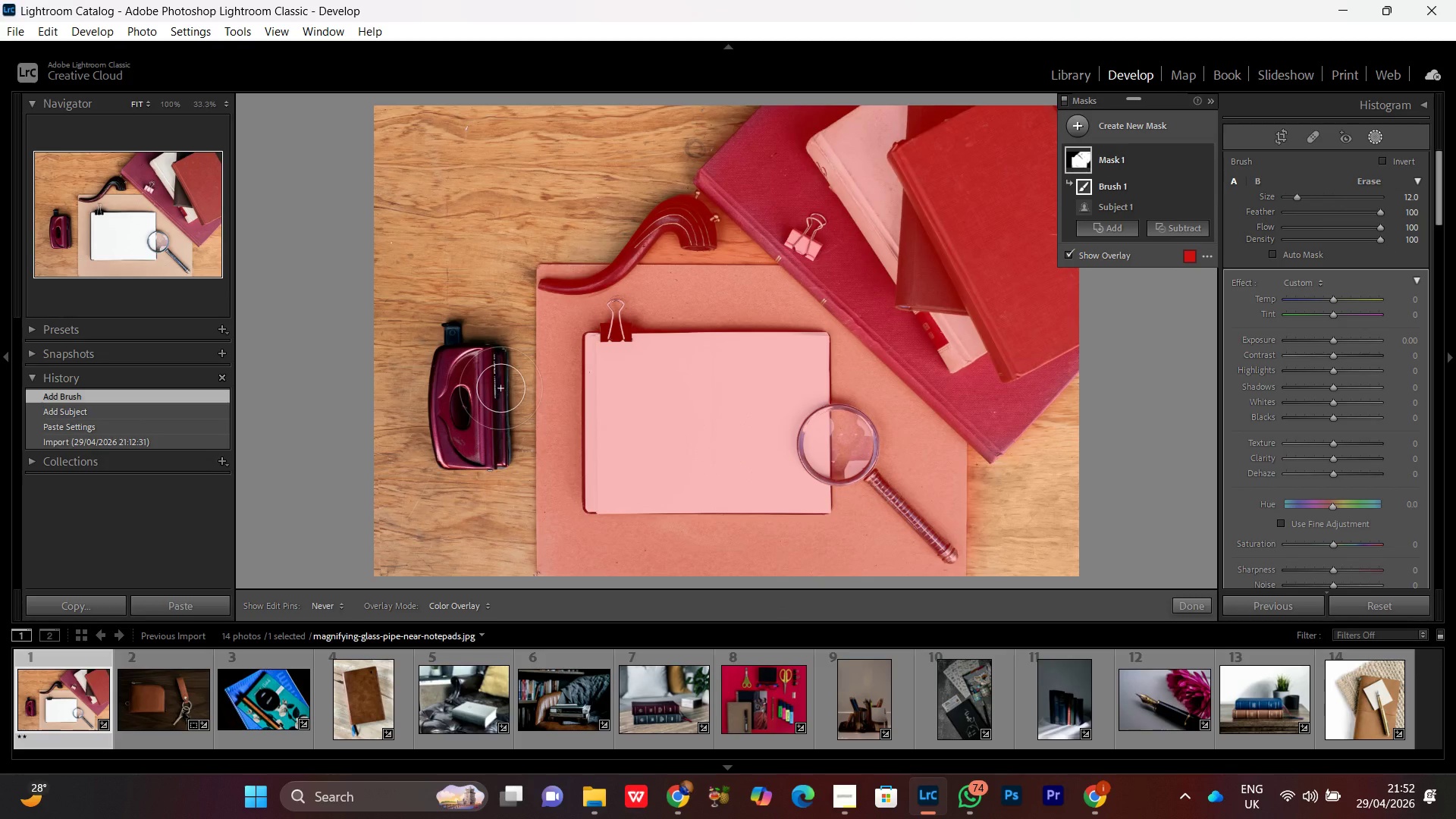 
scroll: coordinate [884, 294], scroll_direction: up, amount: 3.0
 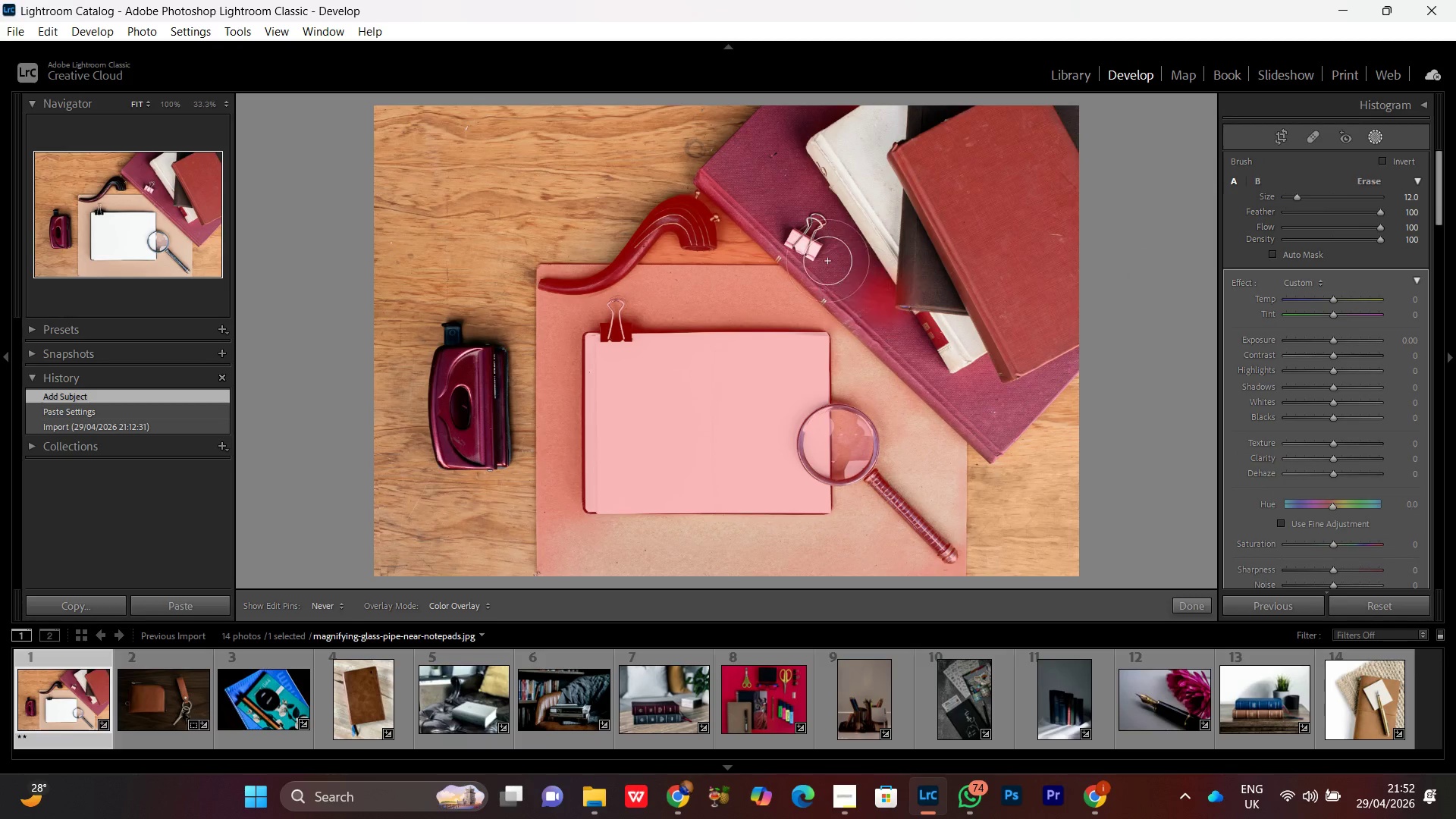 
left_click_drag(start_coordinate=[469, 411], to_coordinate=[454, 394])
 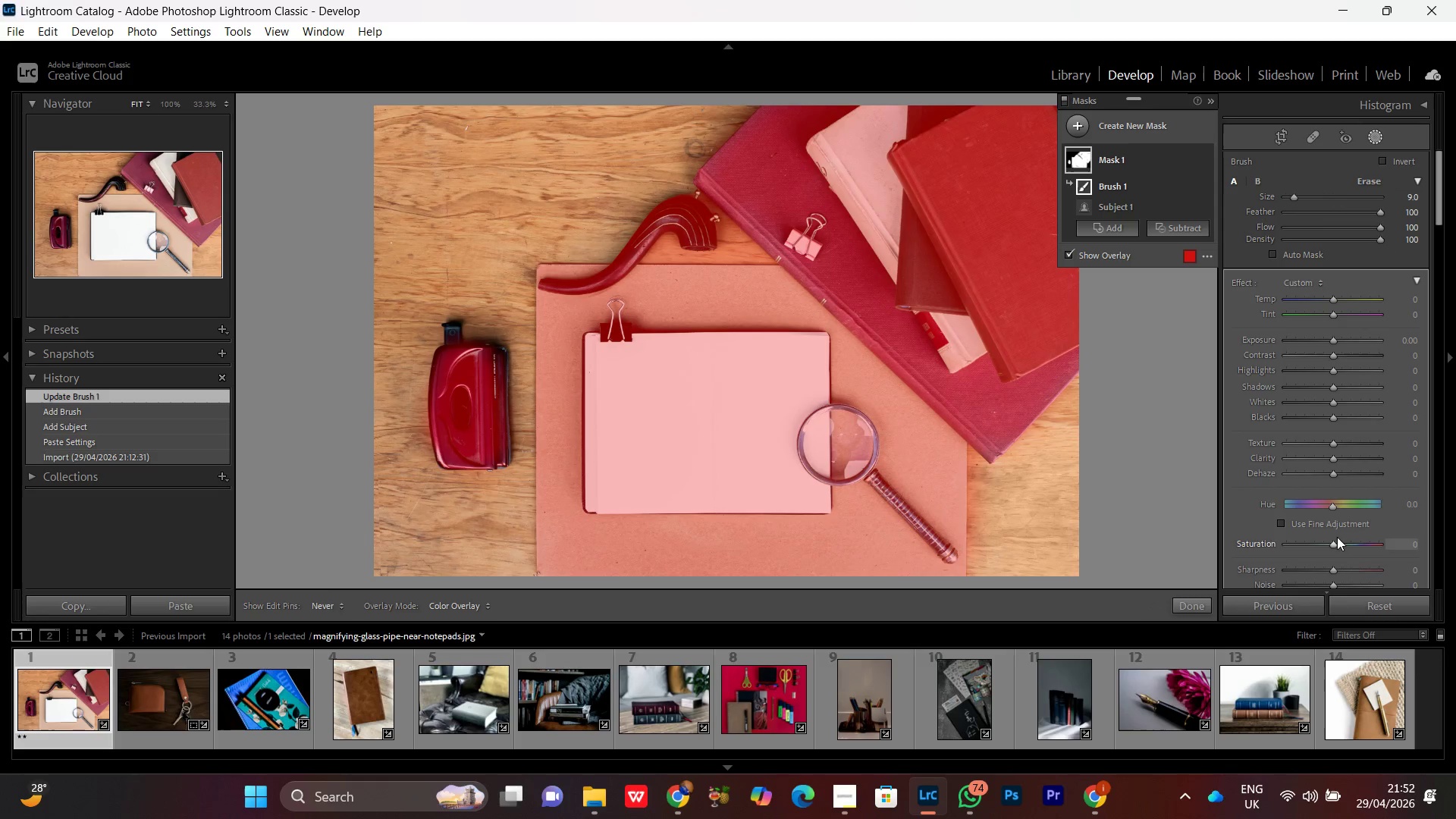 
scroll: coordinate [476, 388], scroll_direction: down, amount: 3.0
 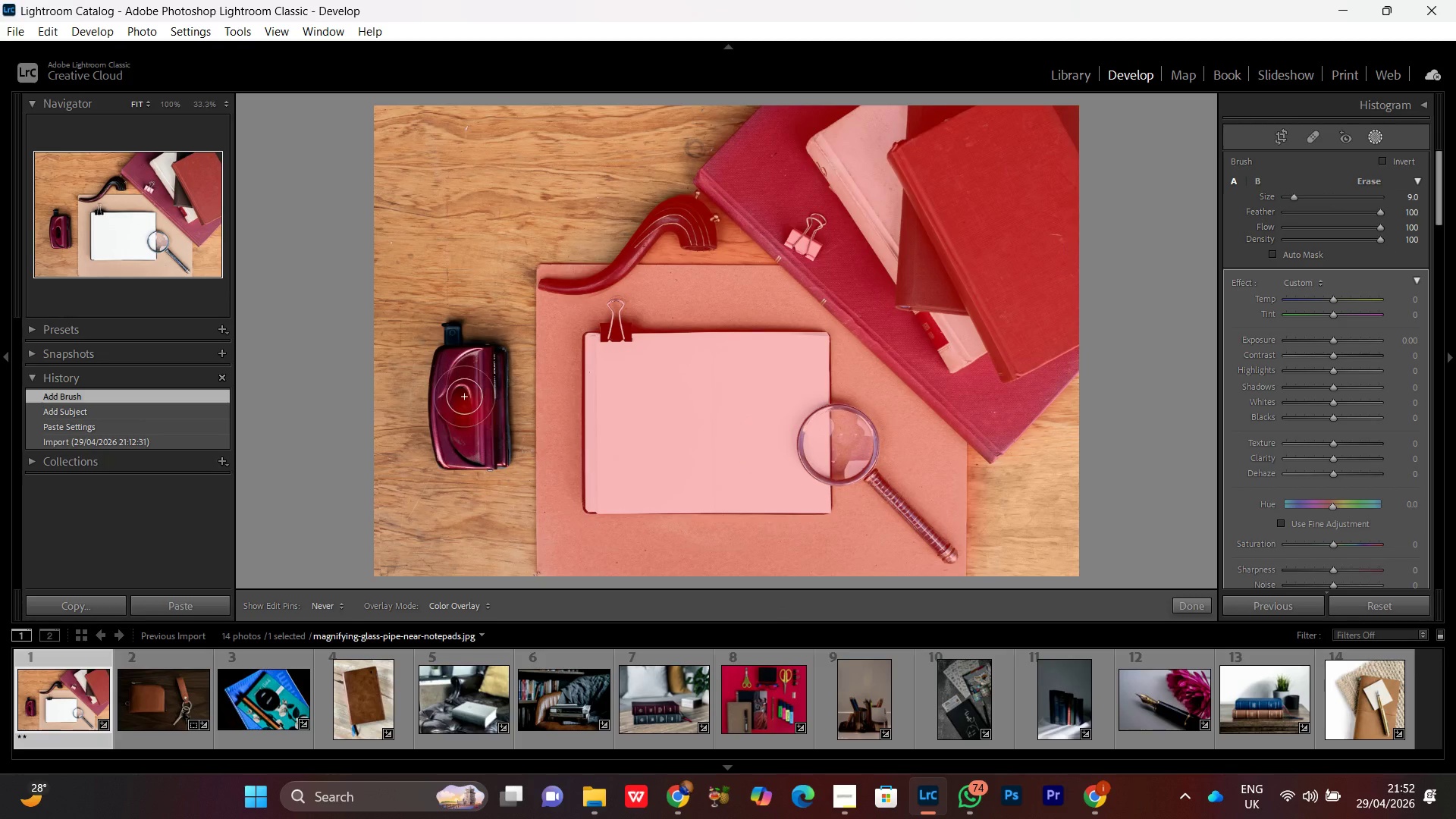 
left_click([1332, 443])
 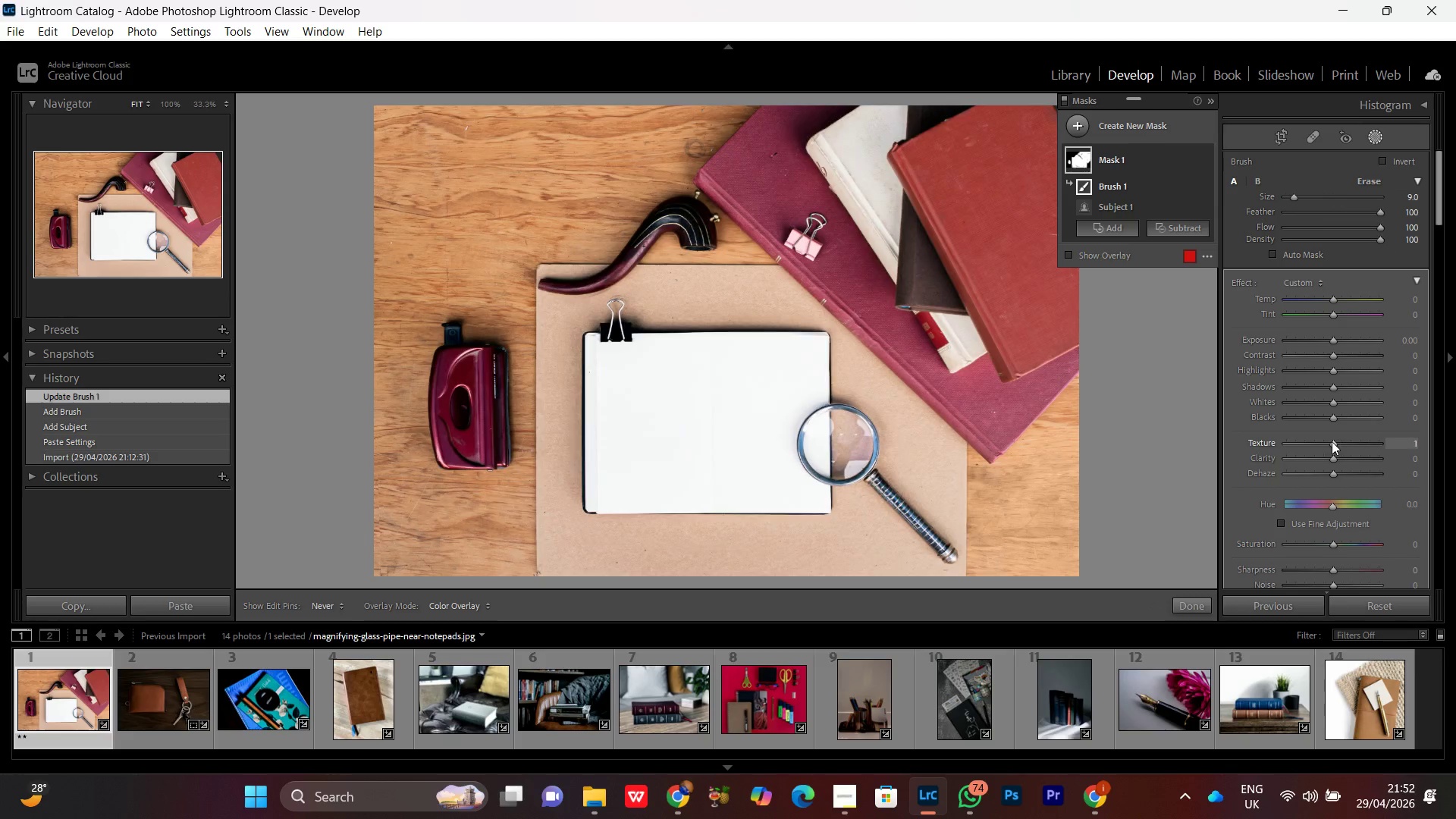 
scroll: coordinate [1331, 441], scroll_direction: up, amount: 23.0
 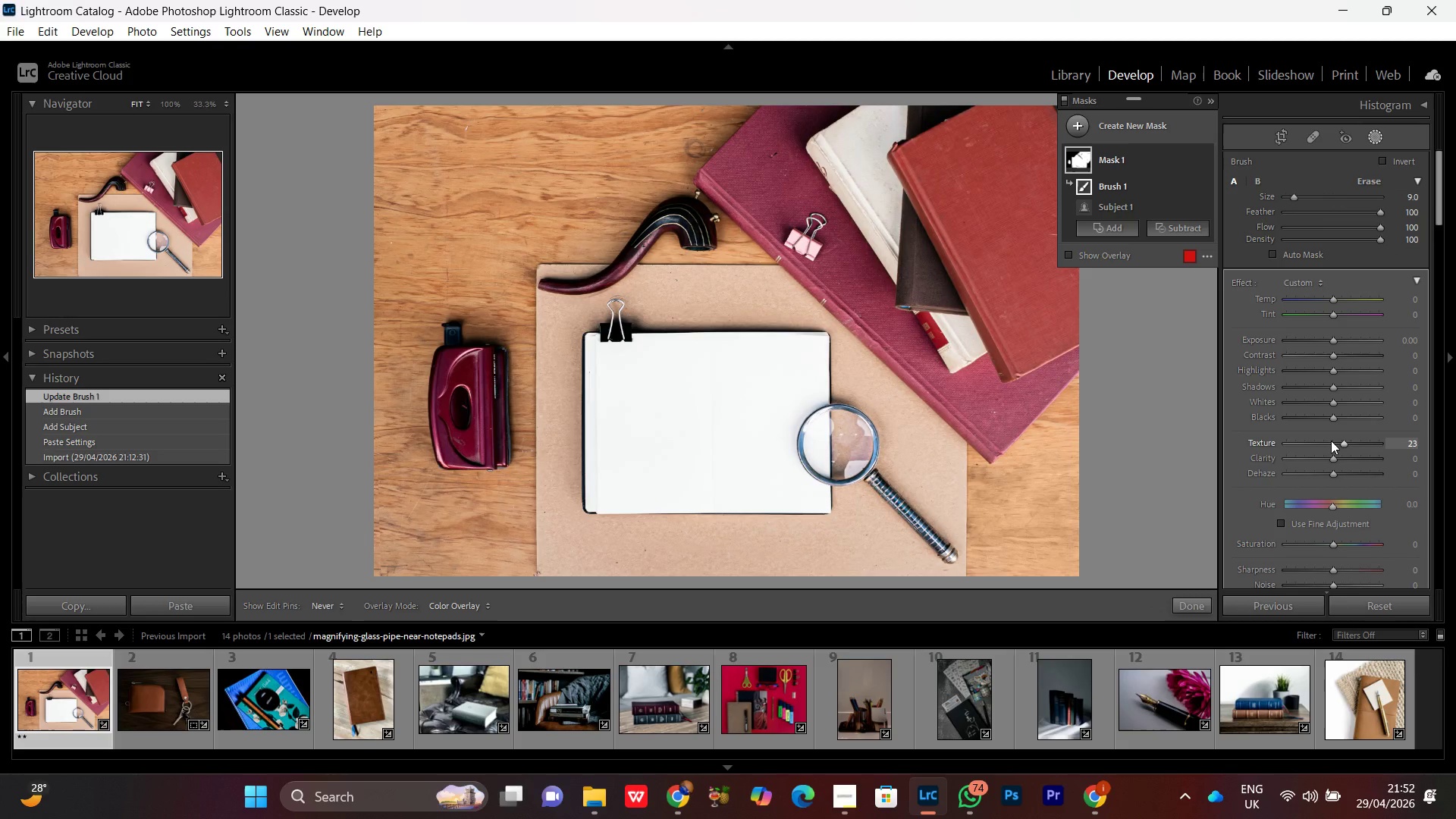 
scroll: coordinate [1331, 441], scroll_direction: none, amount: 0.0
 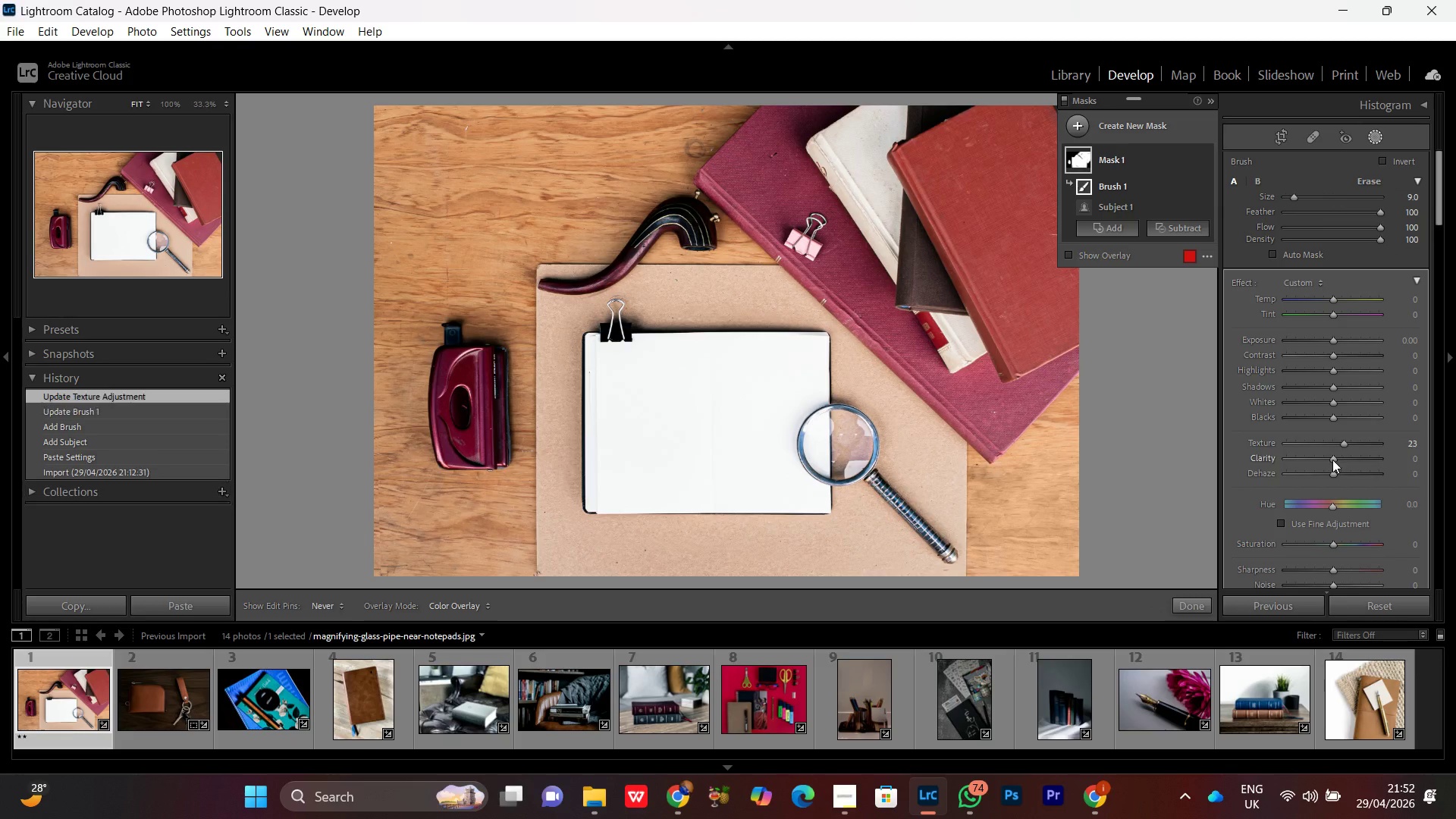 
left_click([1332, 460])
 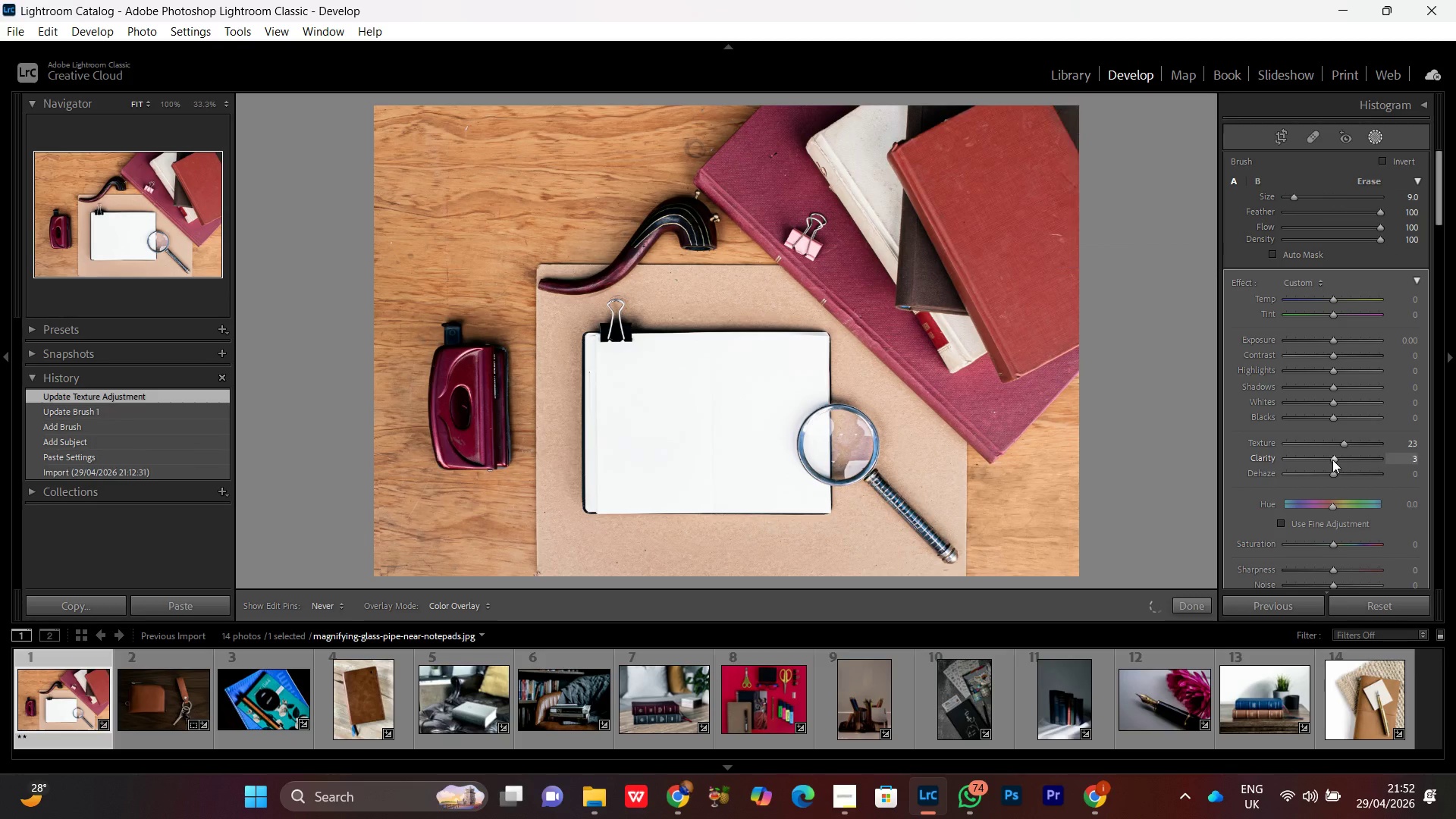 
scroll: coordinate [1332, 460], scroll_direction: up, amount: 19.0
 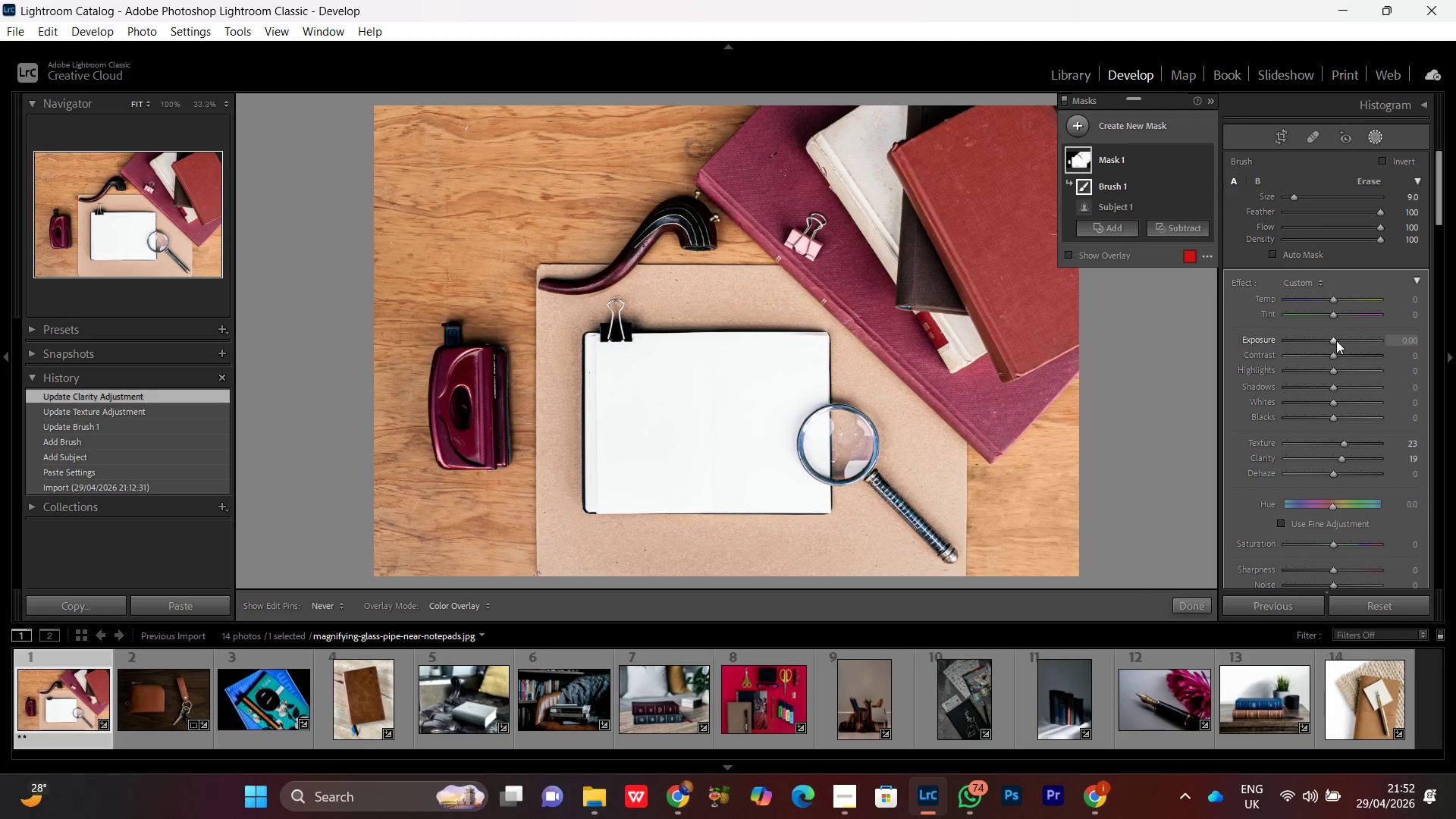 
left_click([1336, 340])
 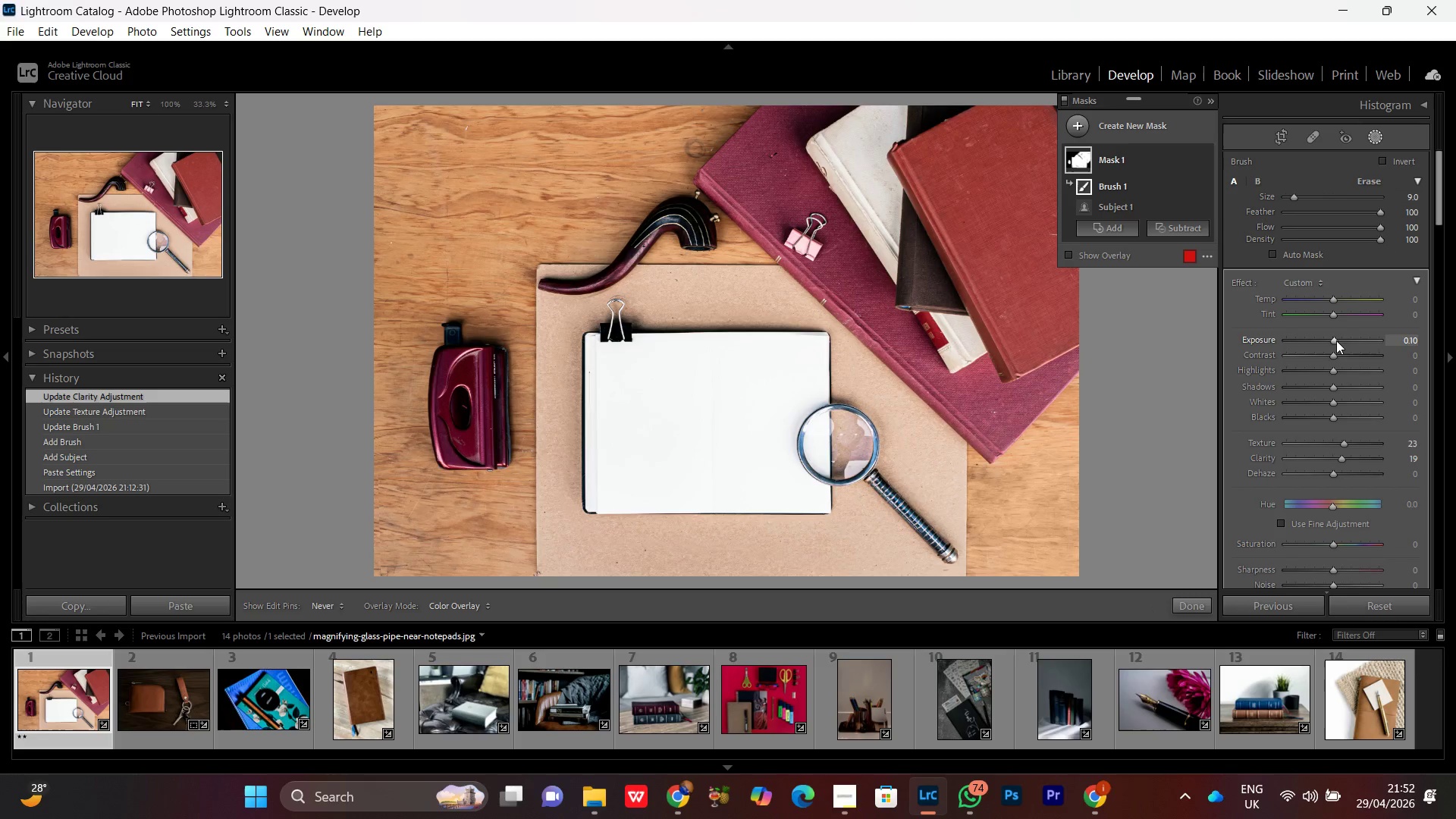 
scroll: coordinate [1336, 340], scroll_direction: up, amount: 1.0
 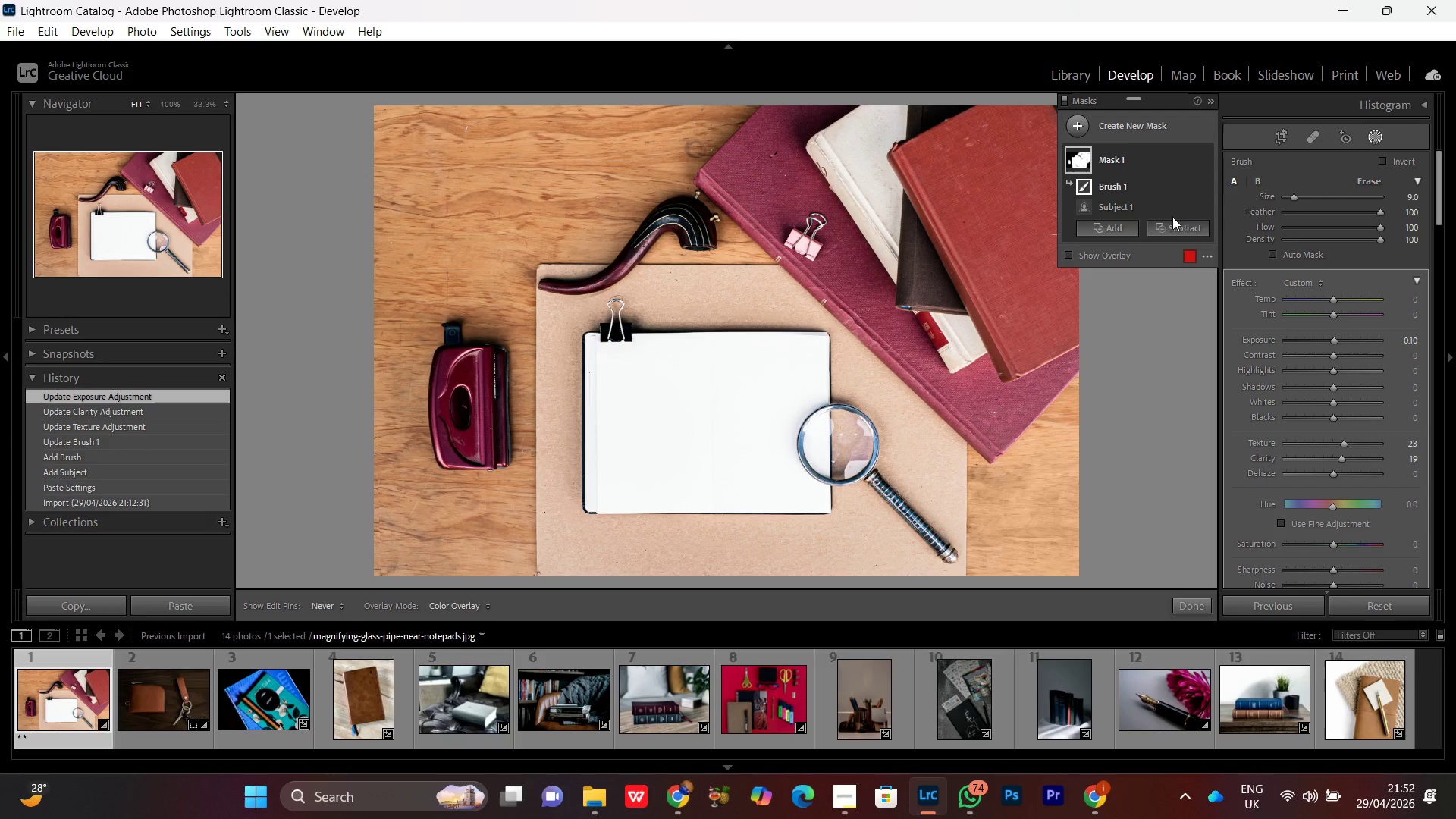 
left_click([1142, 121])
 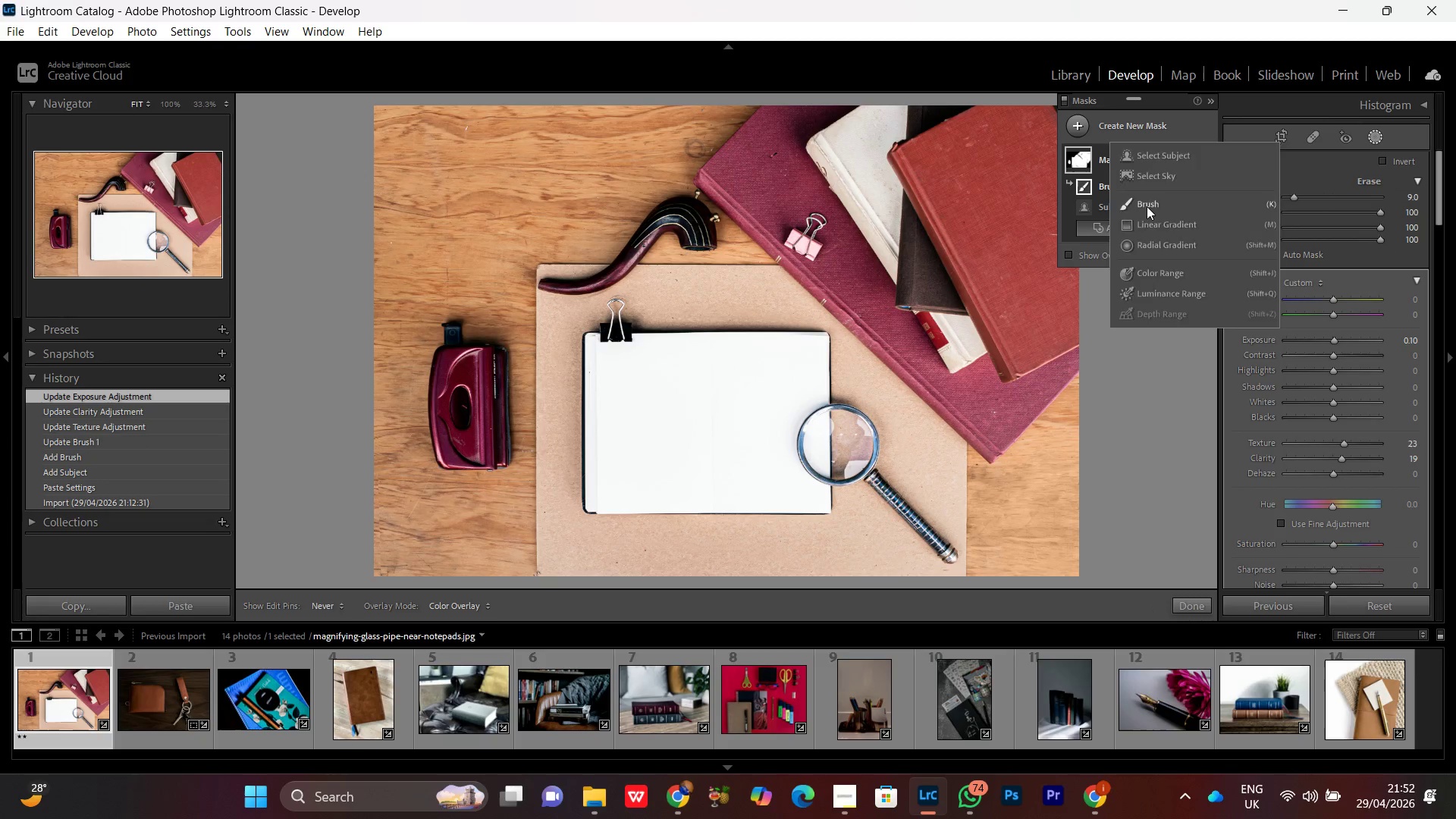 
left_click([1147, 207])
 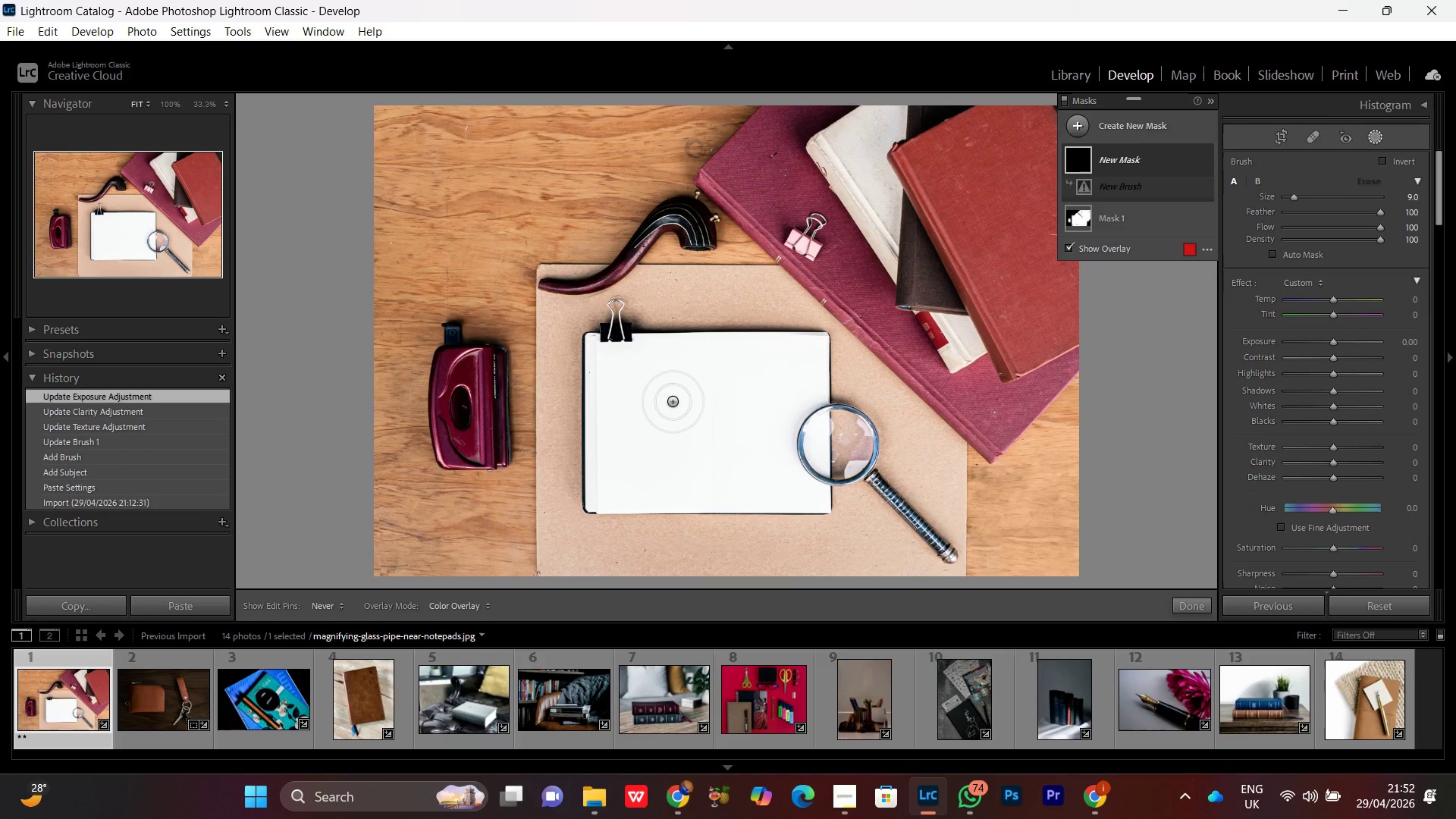 
scroll: coordinate [636, 400], scroll_direction: down, amount: 2.0
 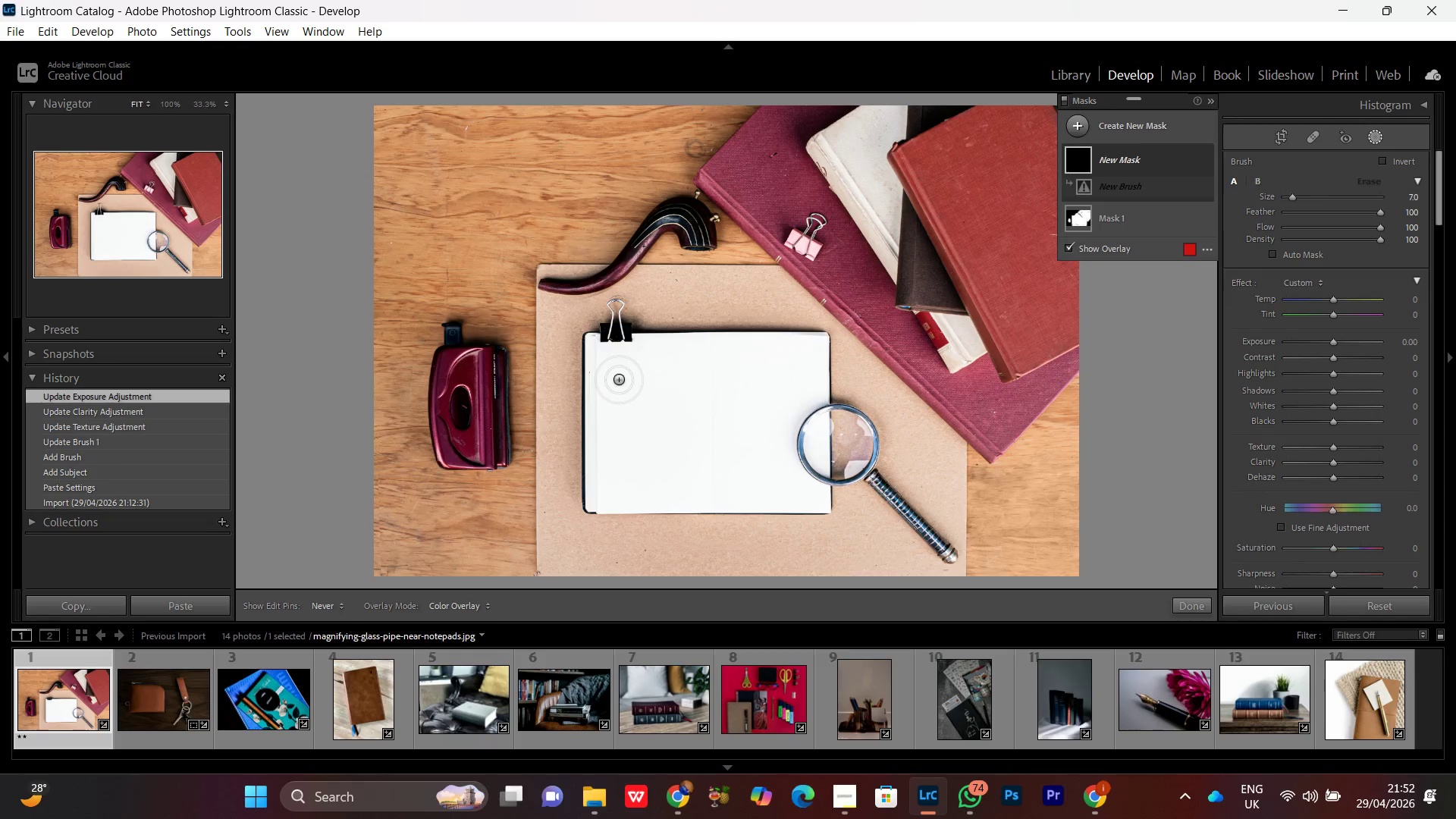 
left_click_drag(start_coordinate=[617, 373], to_coordinate=[697, 384])
 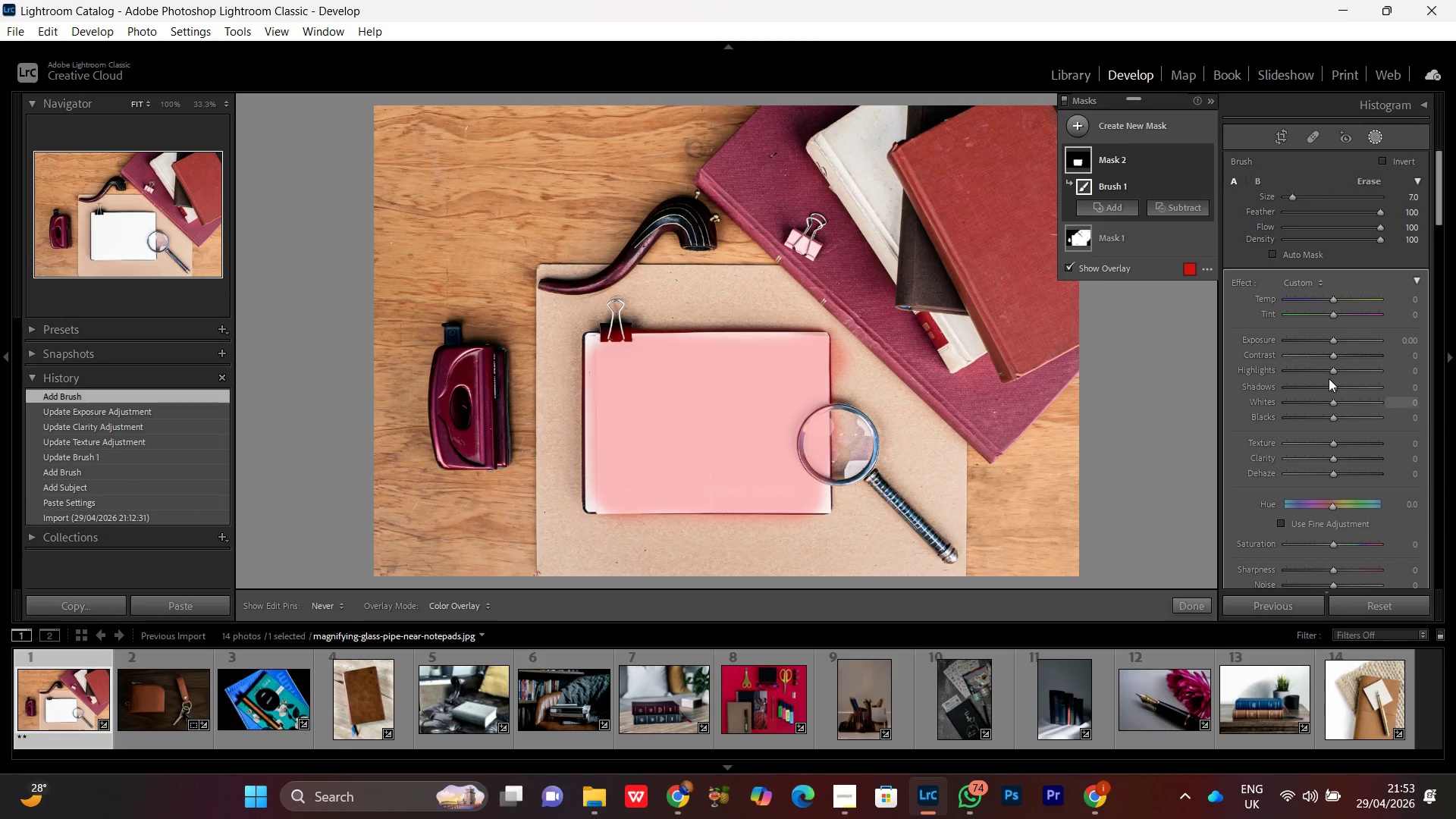 
left_click([1332, 386])
 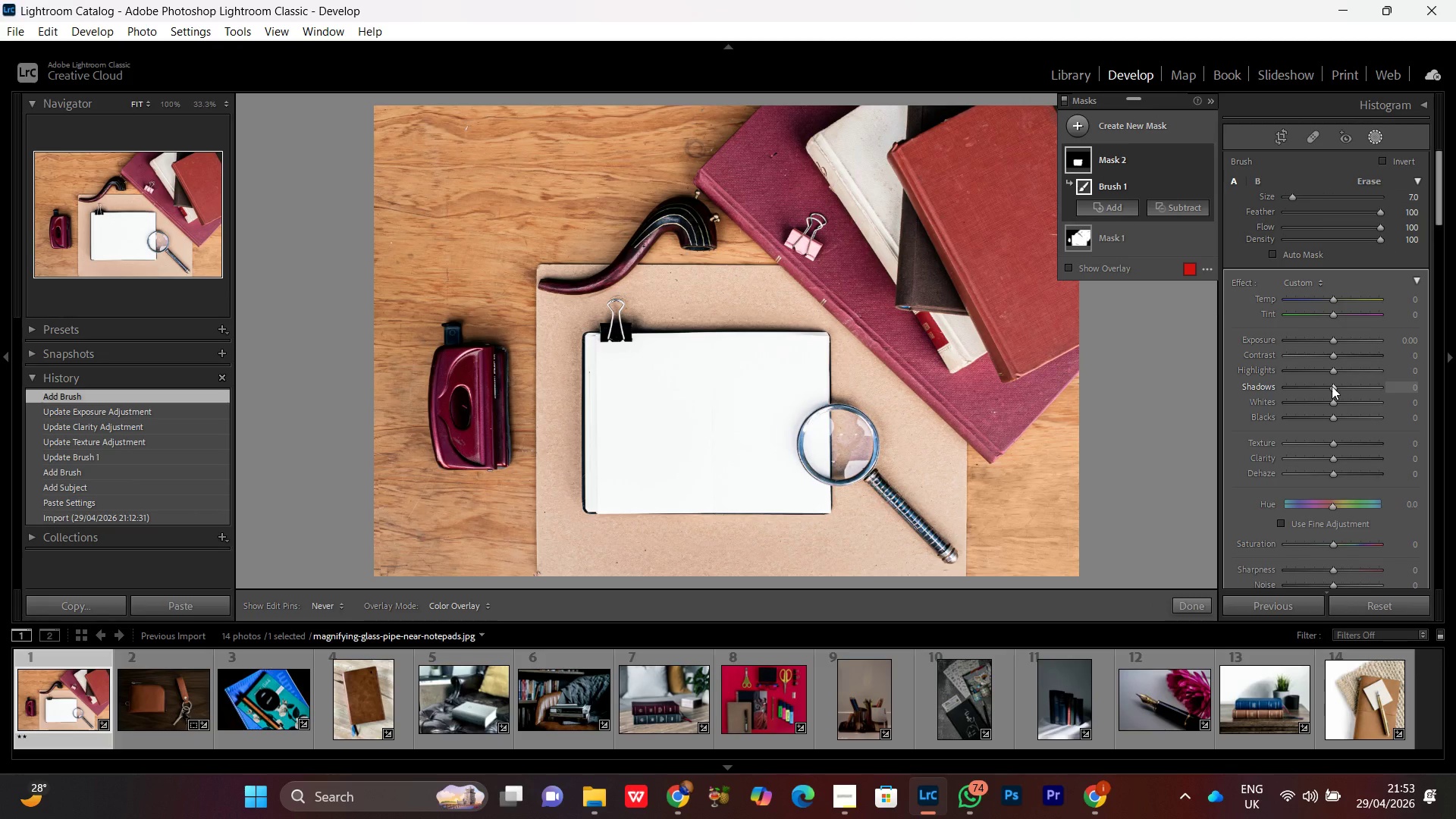 
scroll: coordinate [1332, 386], scroll_direction: up, amount: 2.0
 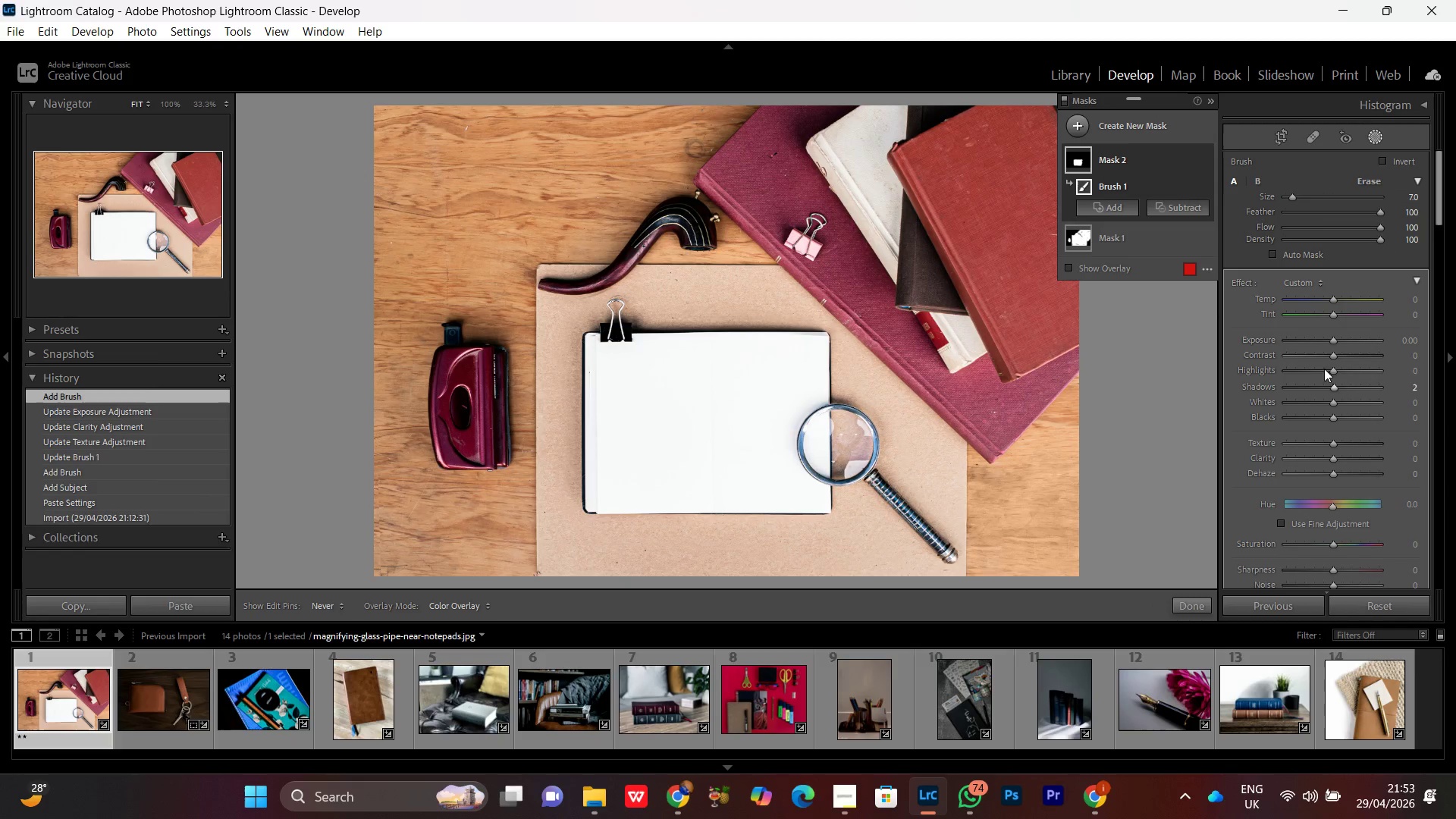 
left_click_drag(start_coordinate=[1320, 369], to_coordinate=[1310, 369])
 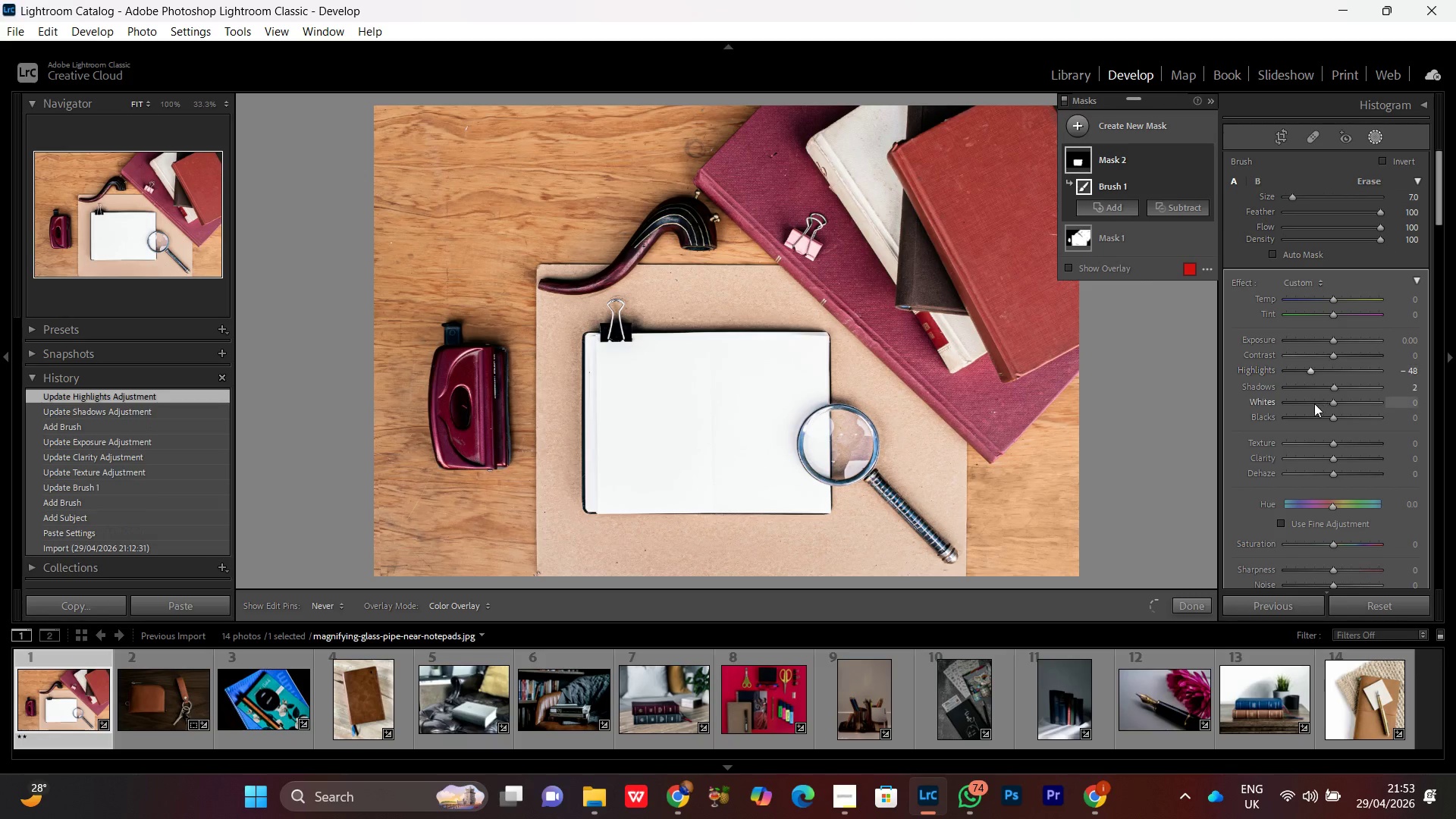 
left_click_drag(start_coordinate=[1314, 403], to_coordinate=[1336, 414])
 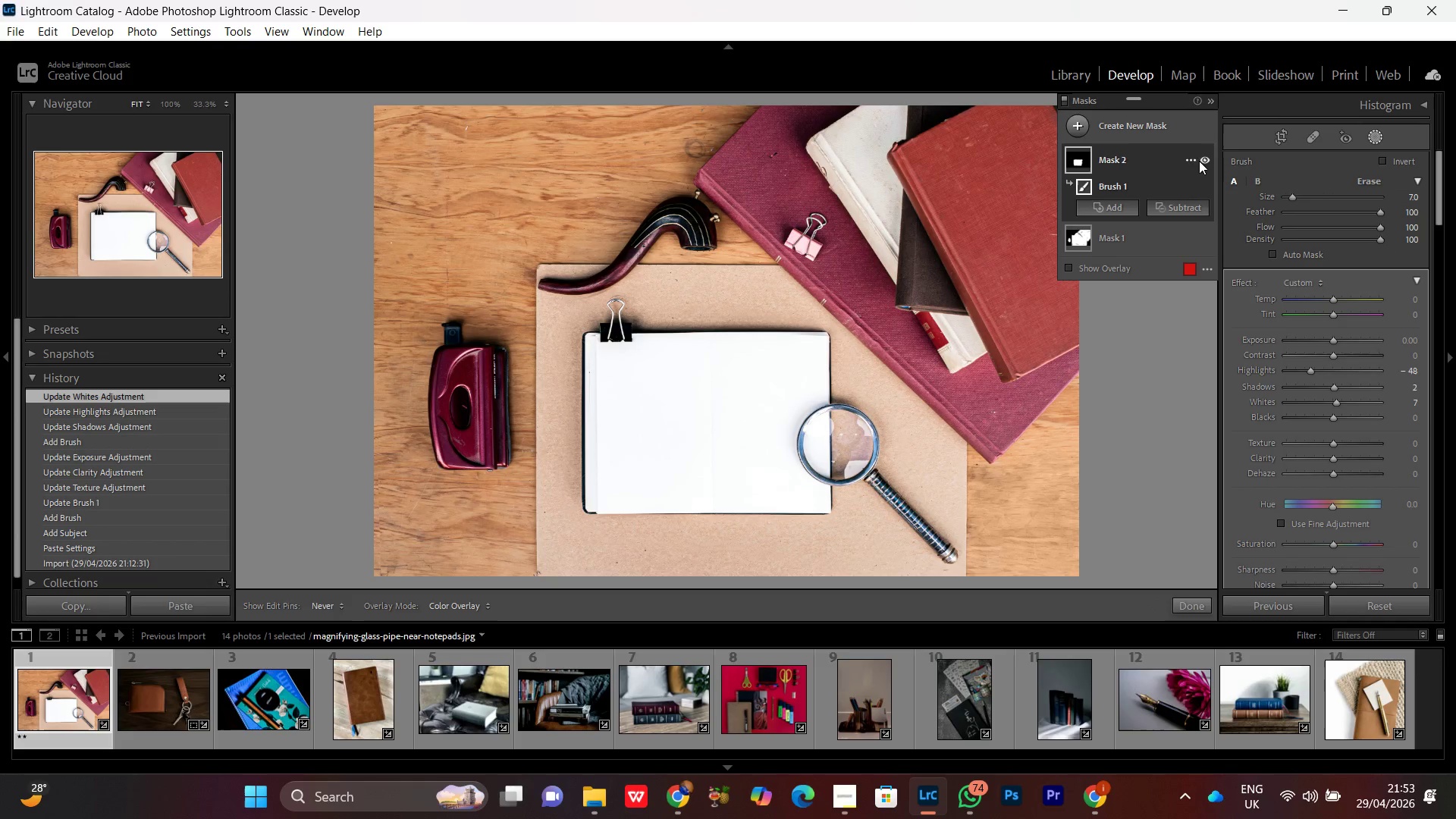 
double_click([1200, 162])
 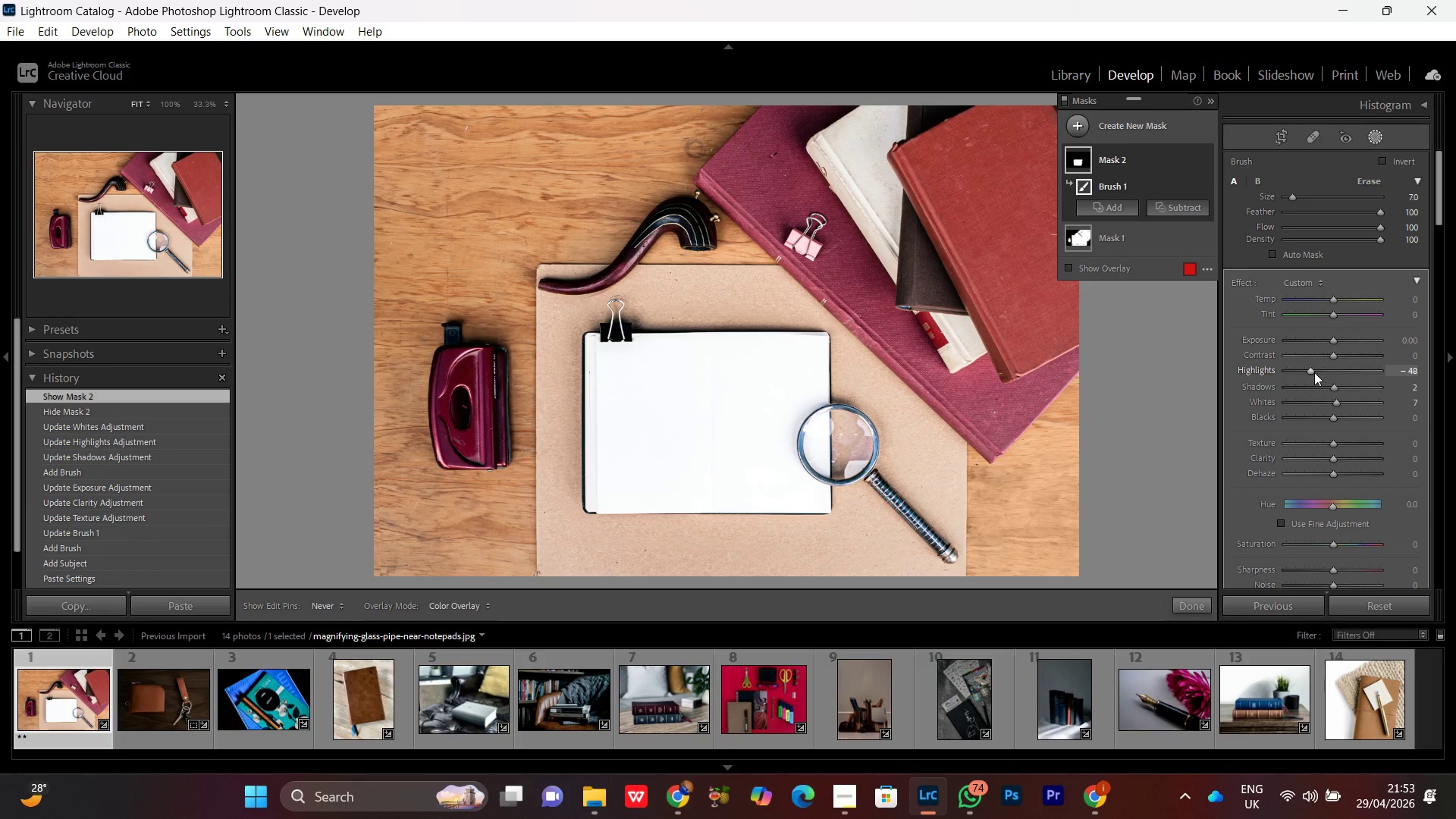 
left_click_drag(start_coordinate=[1312, 372], to_coordinate=[1318, 375])
 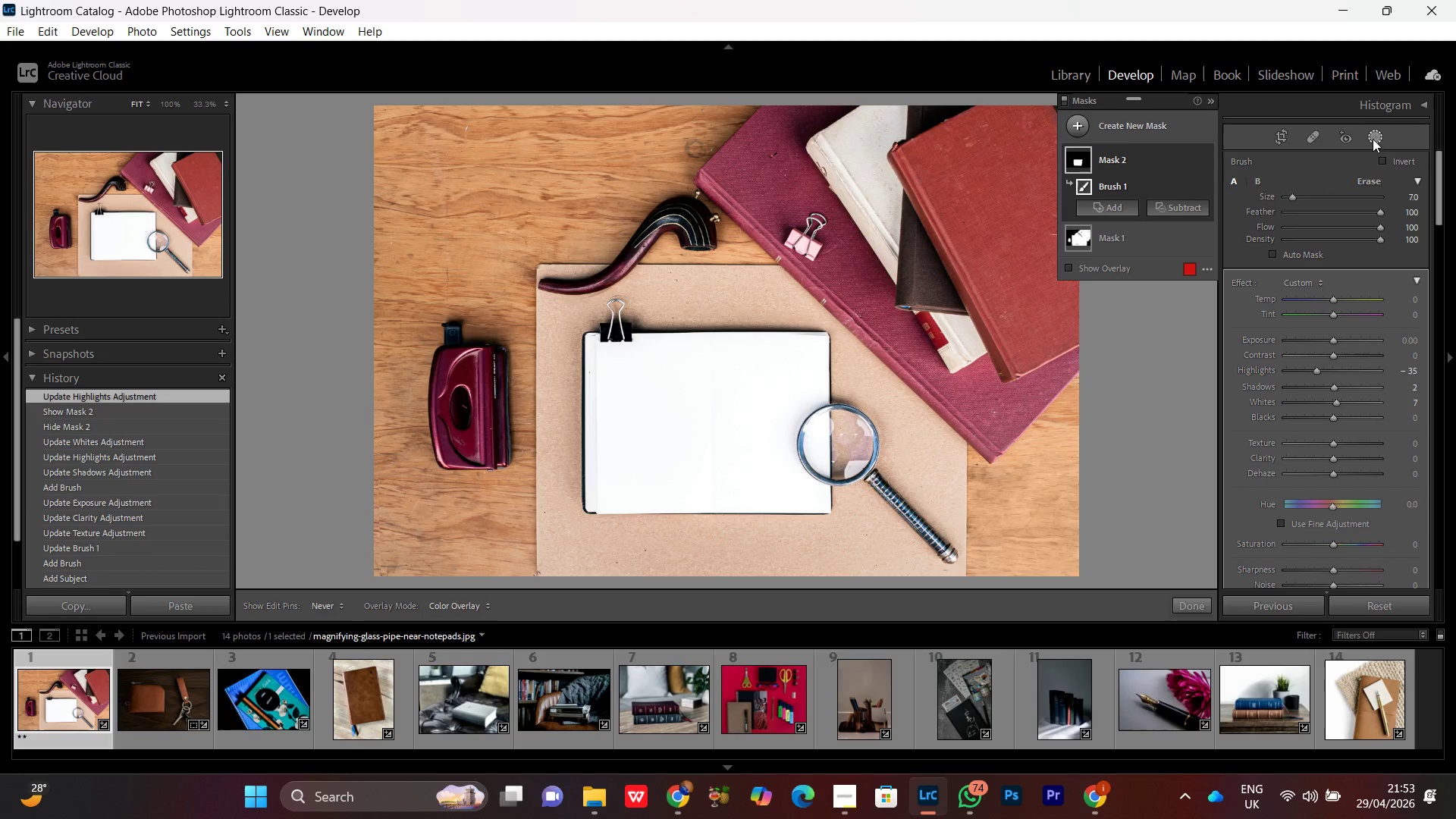 
left_click([1373, 139])
 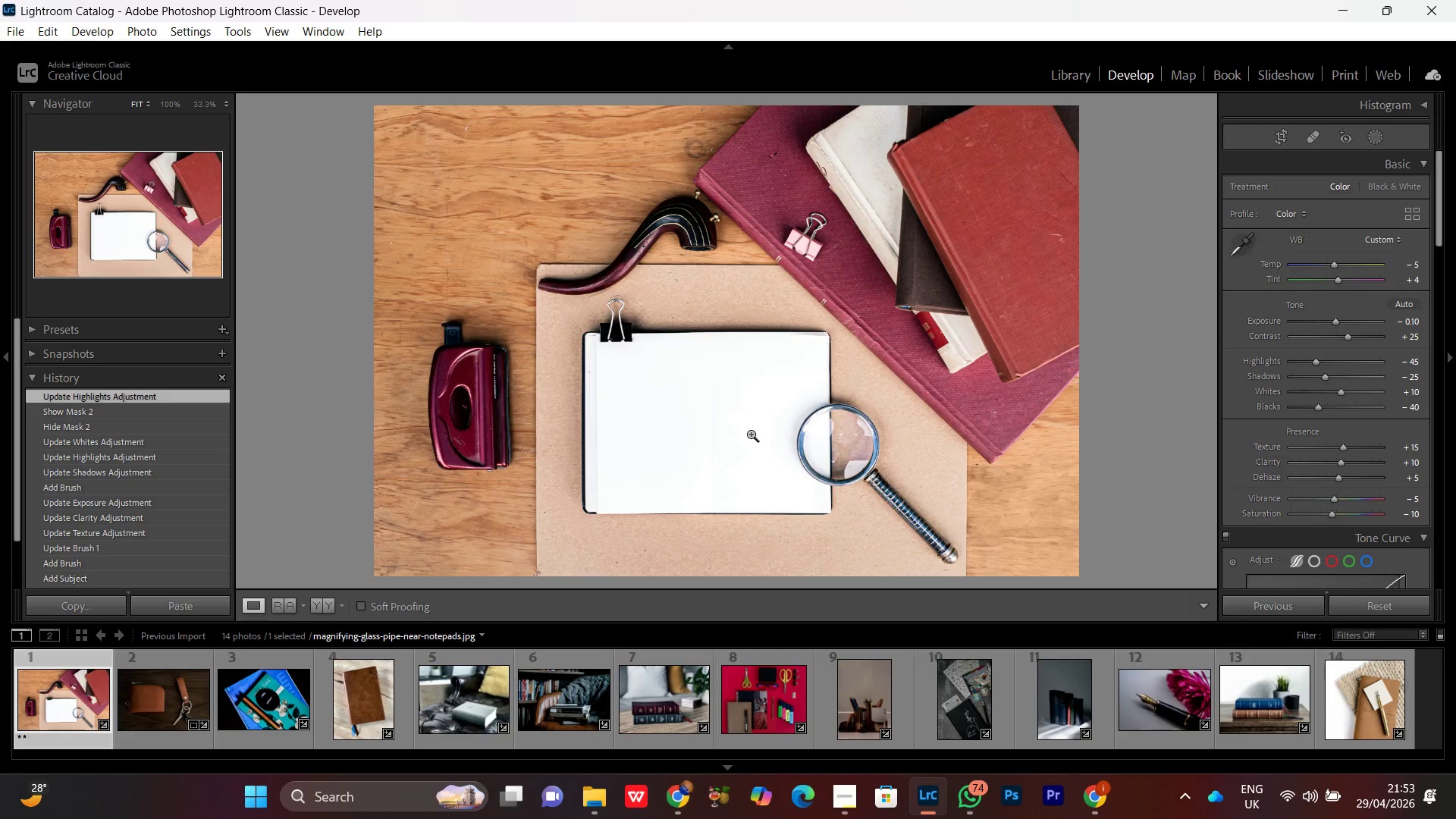 
left_click([751, 434])
 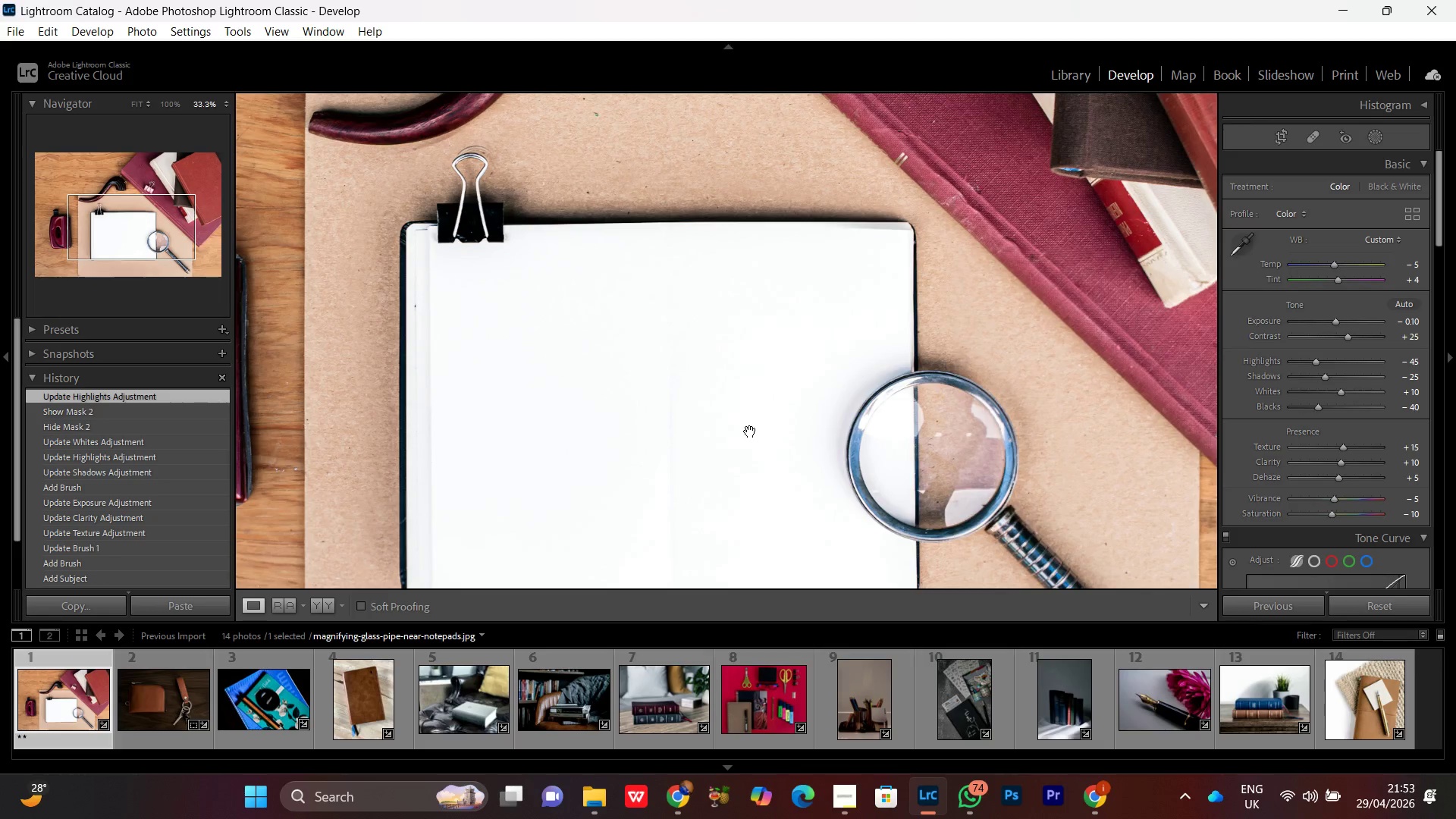 
left_click([750, 431])
 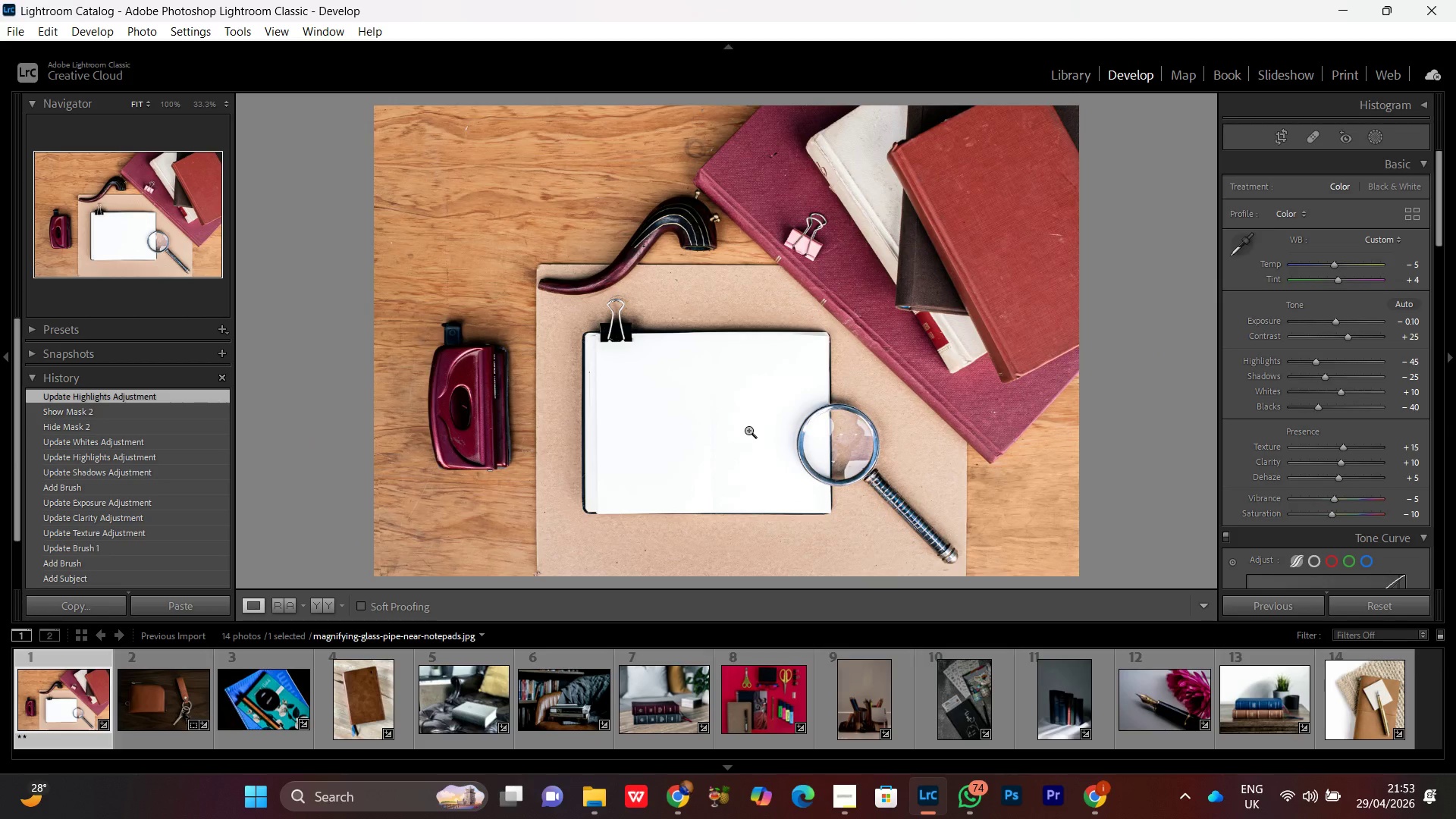 
wait(8.05)
 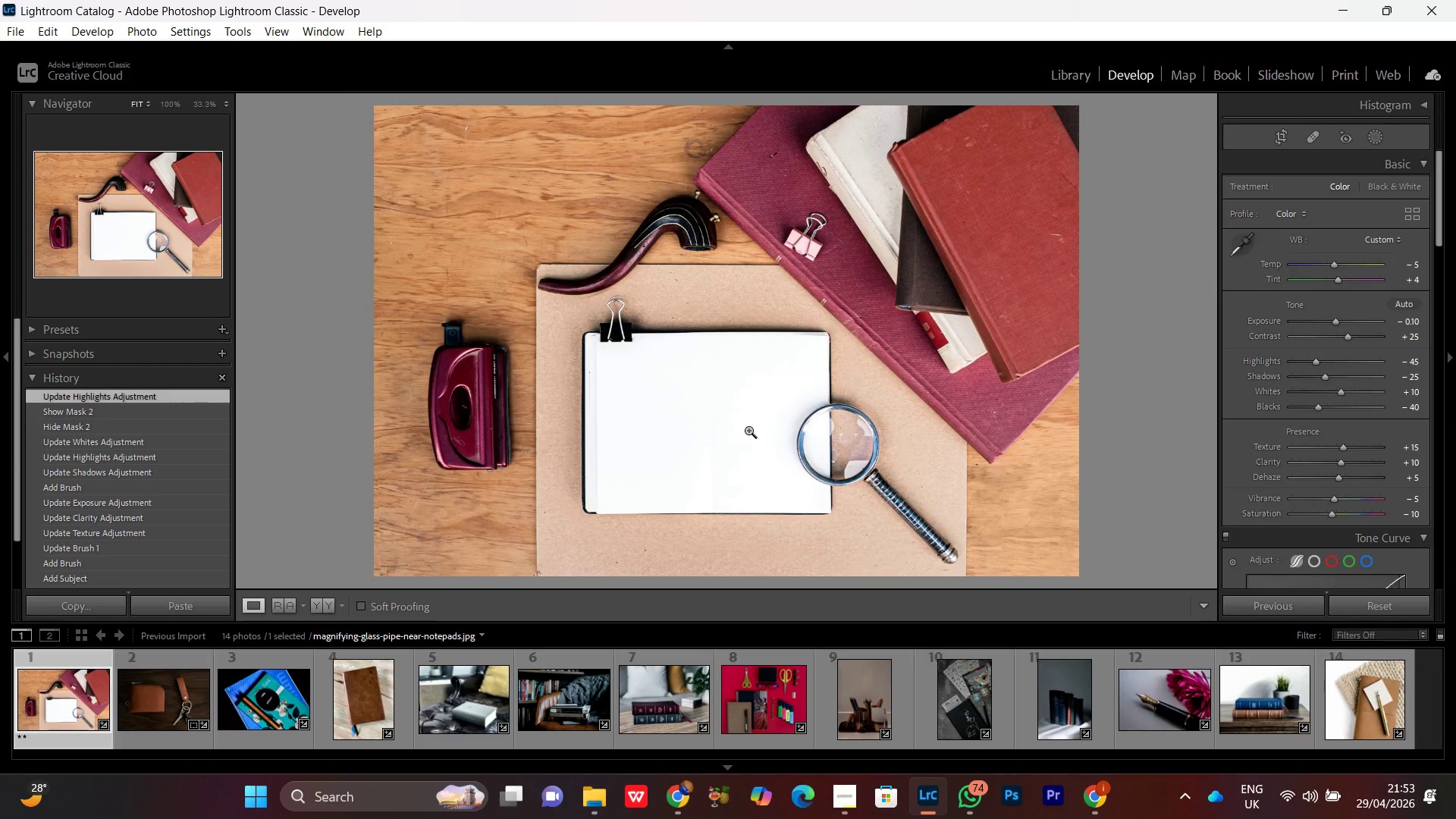 
double_click([736, 401])
 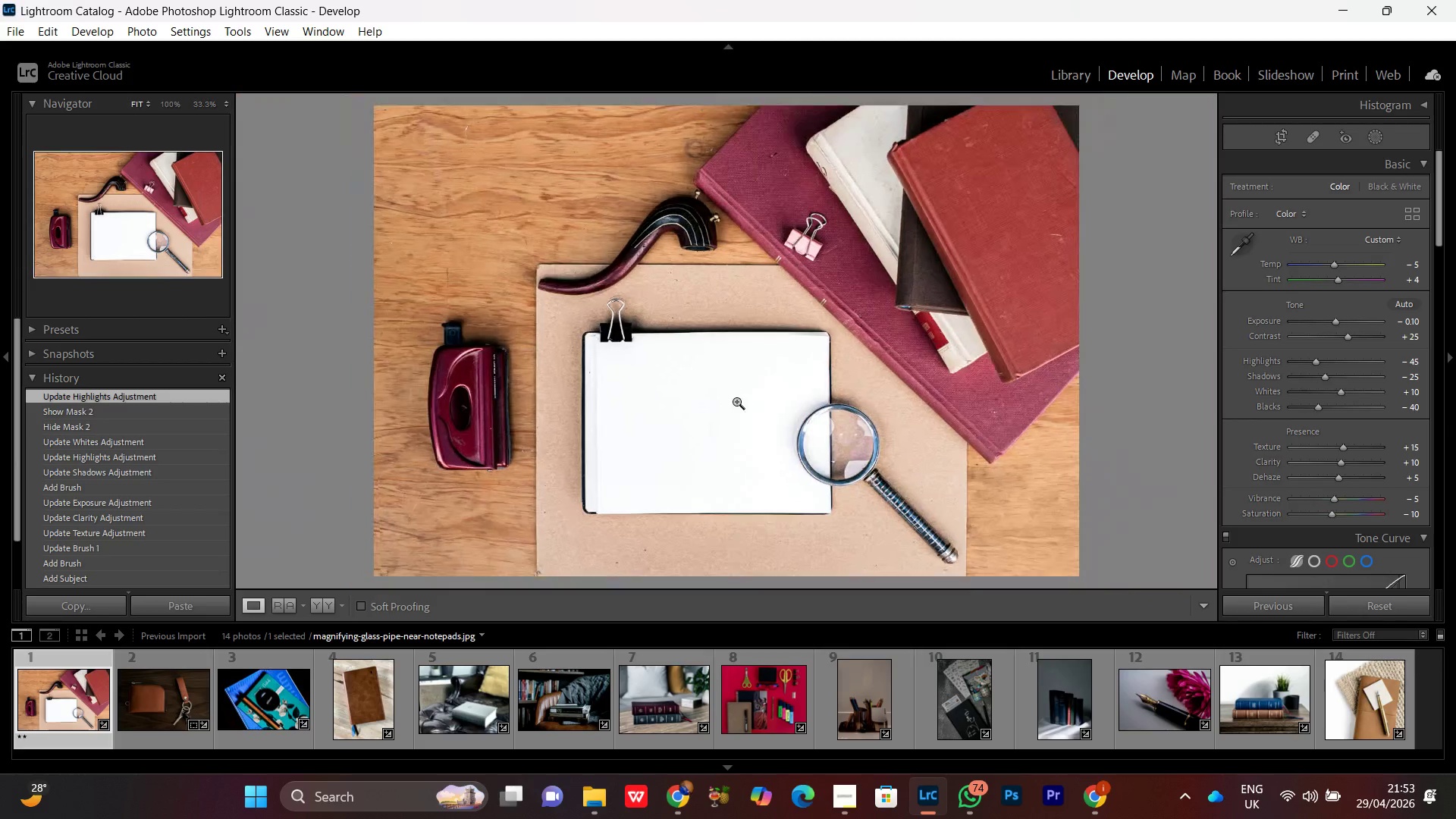 
triple_click([736, 401])
 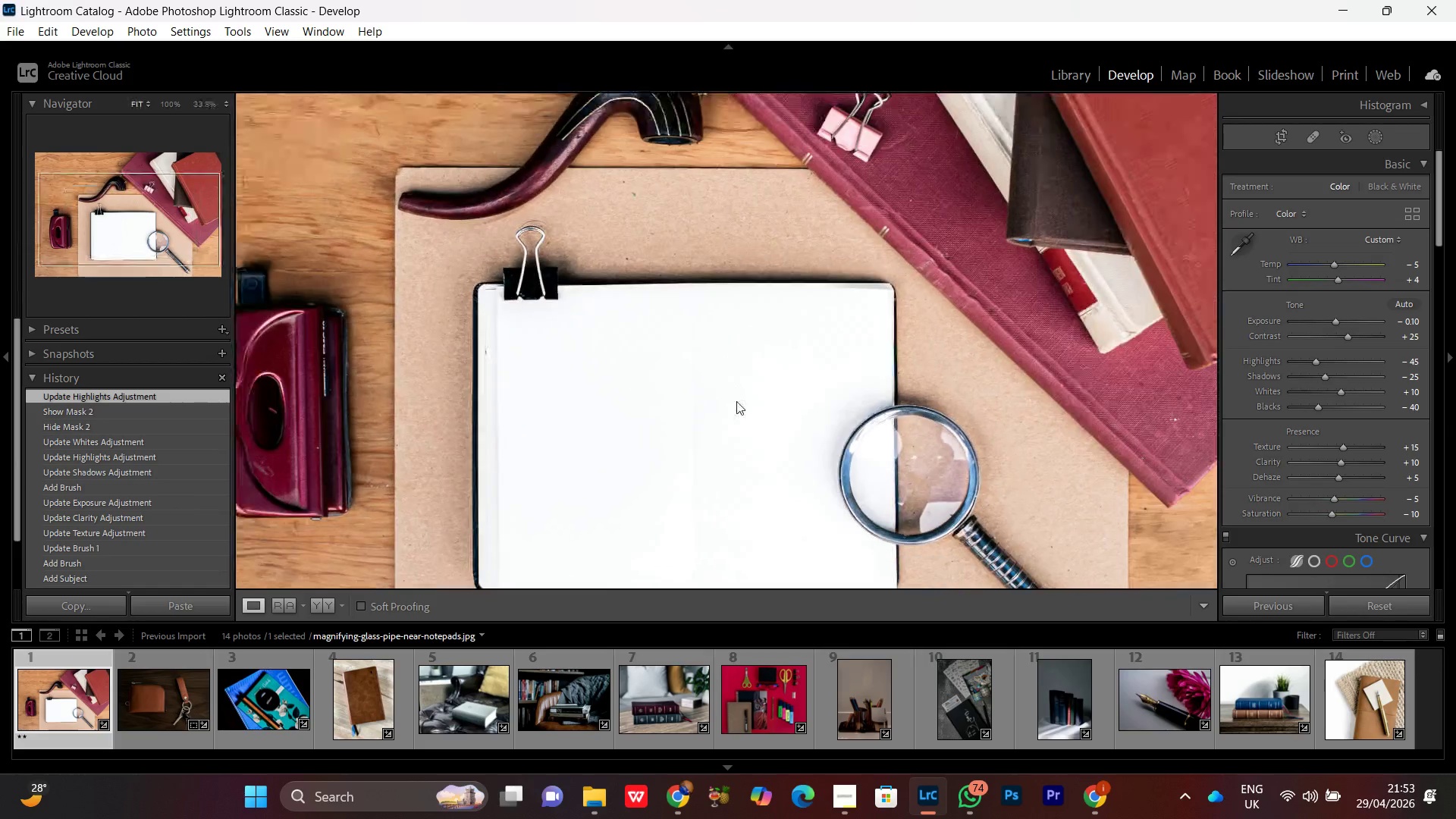 
triple_click([736, 401])
 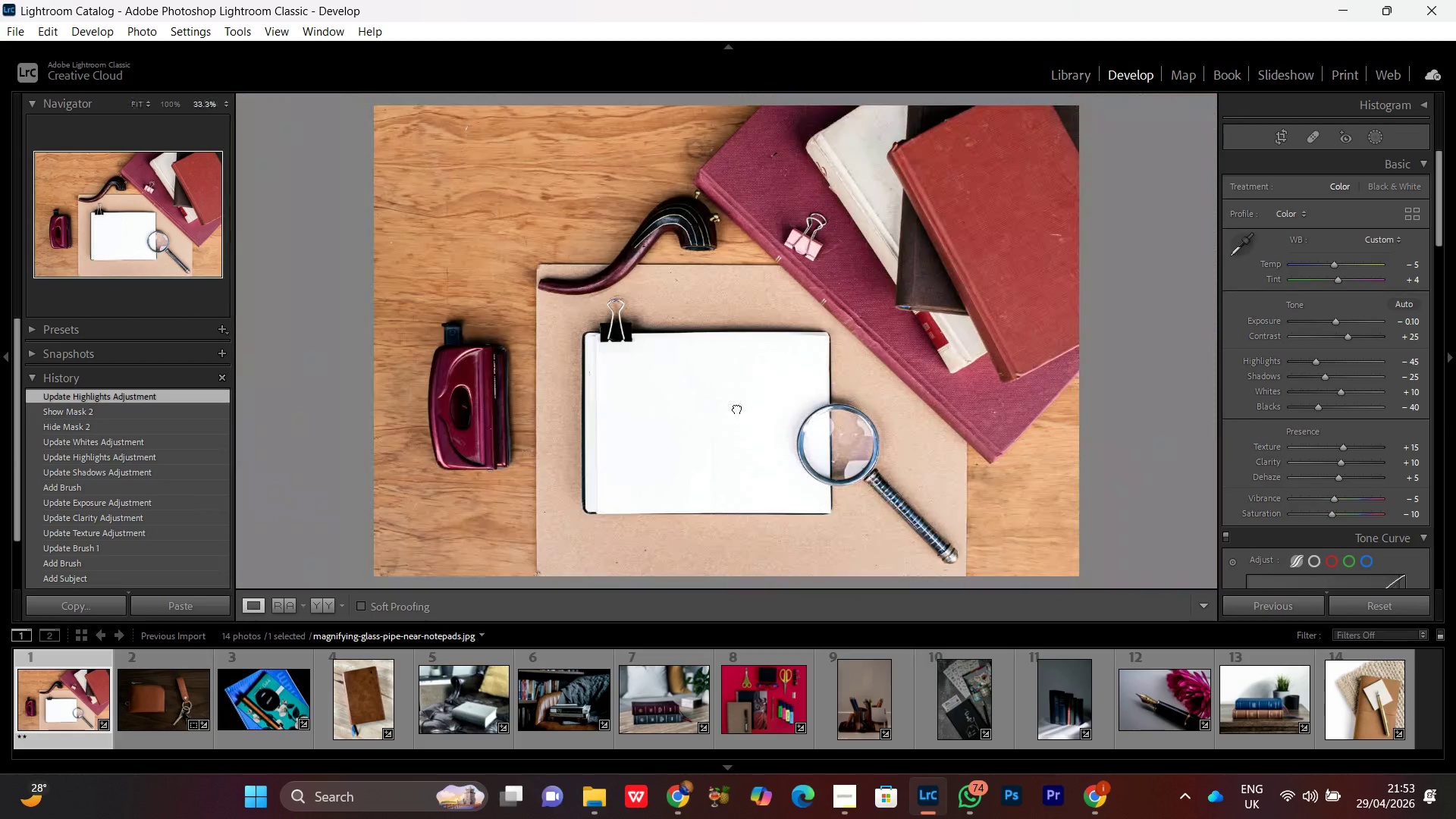 
triple_click([737, 408])
 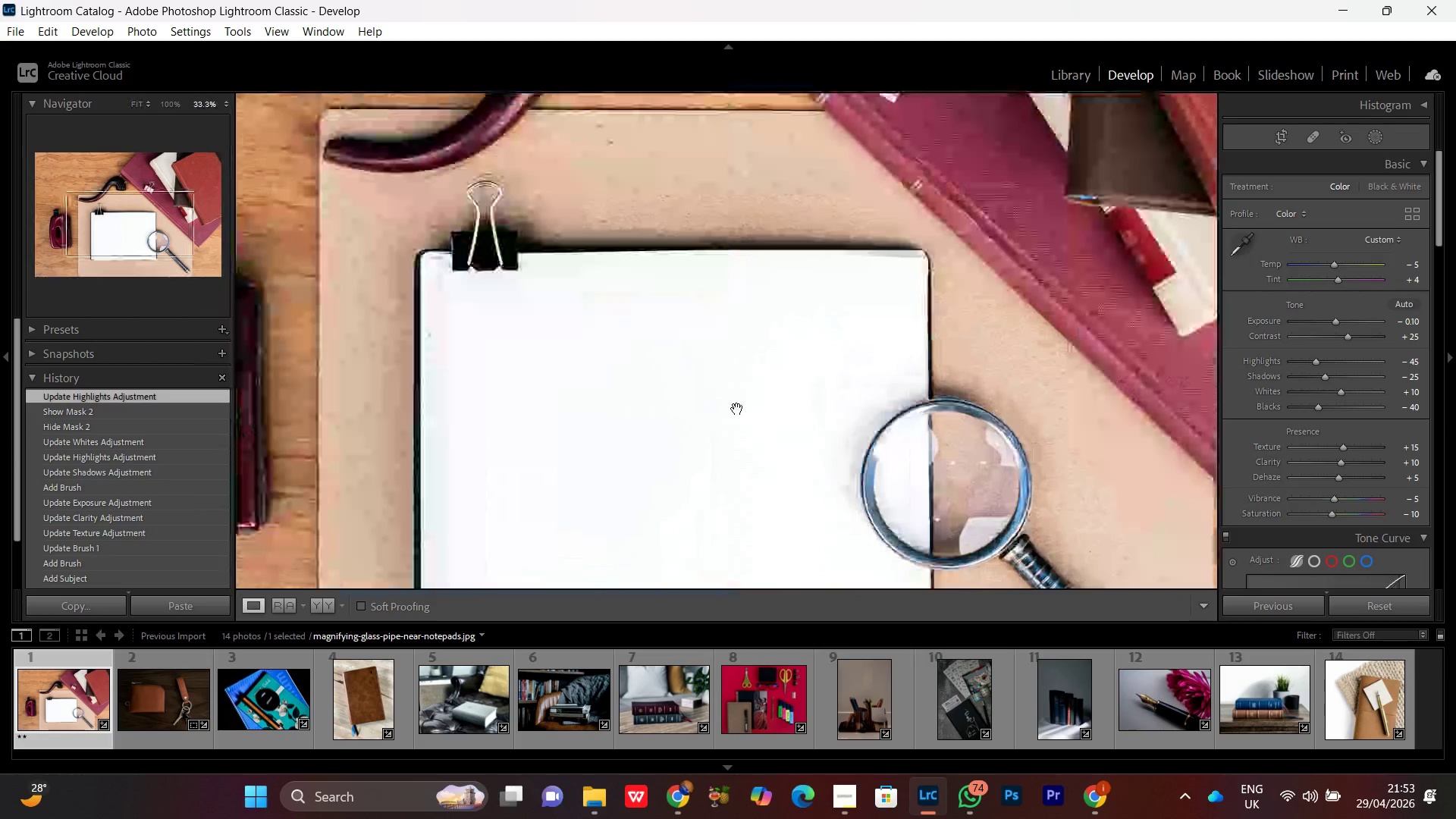 
triple_click([737, 409])
 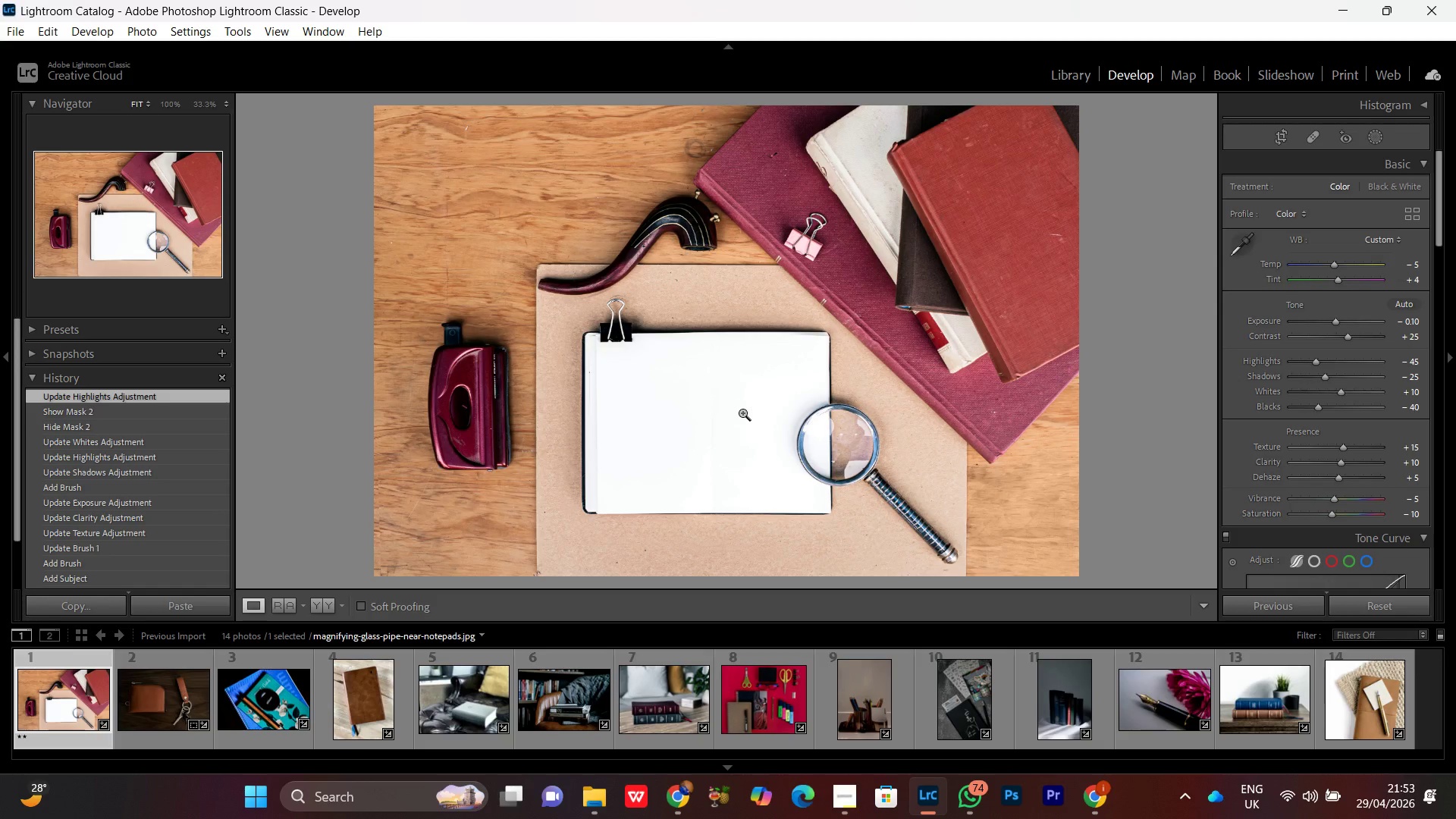 
wait(6.53)
 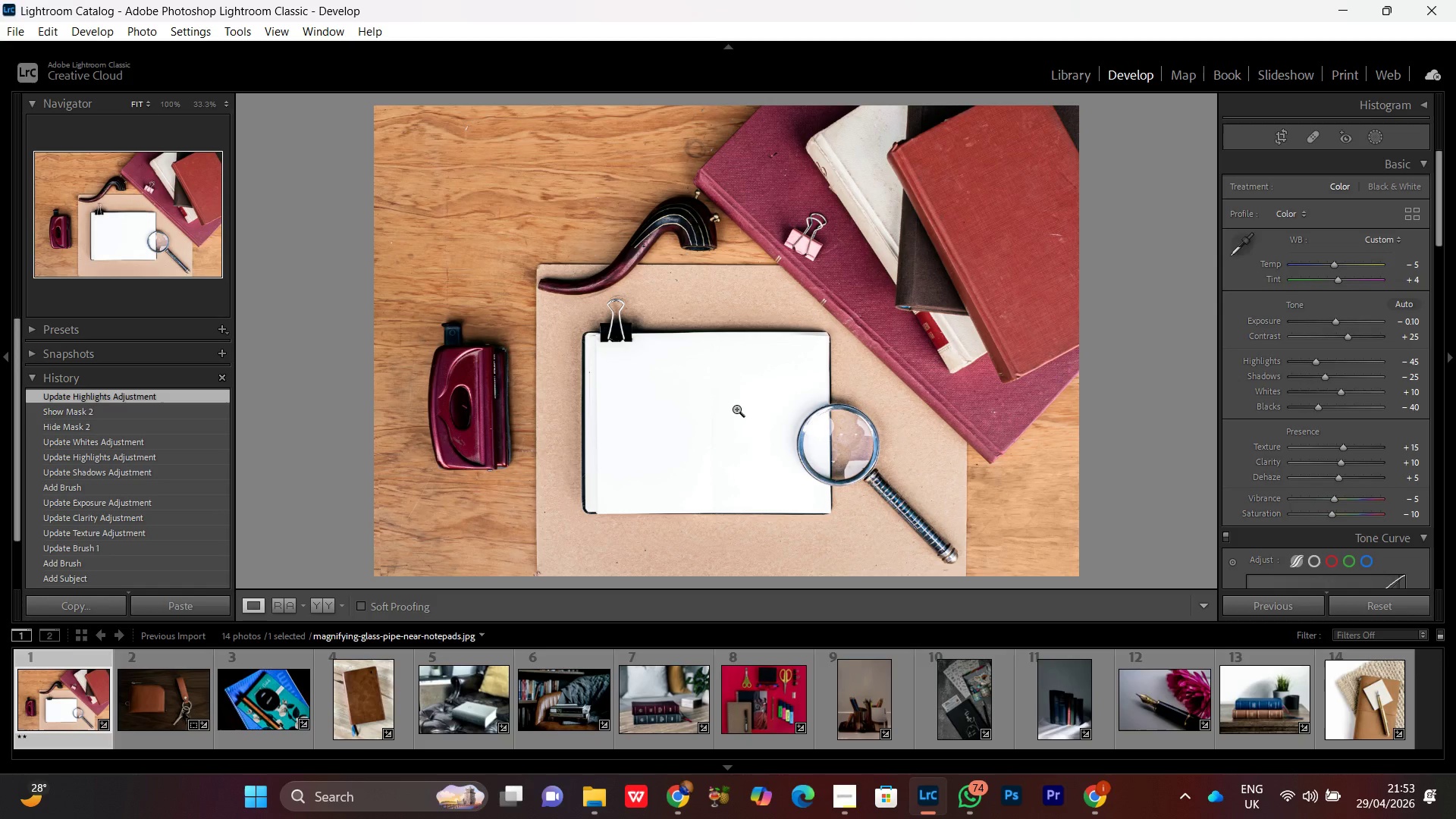 
double_click([753, 418])
 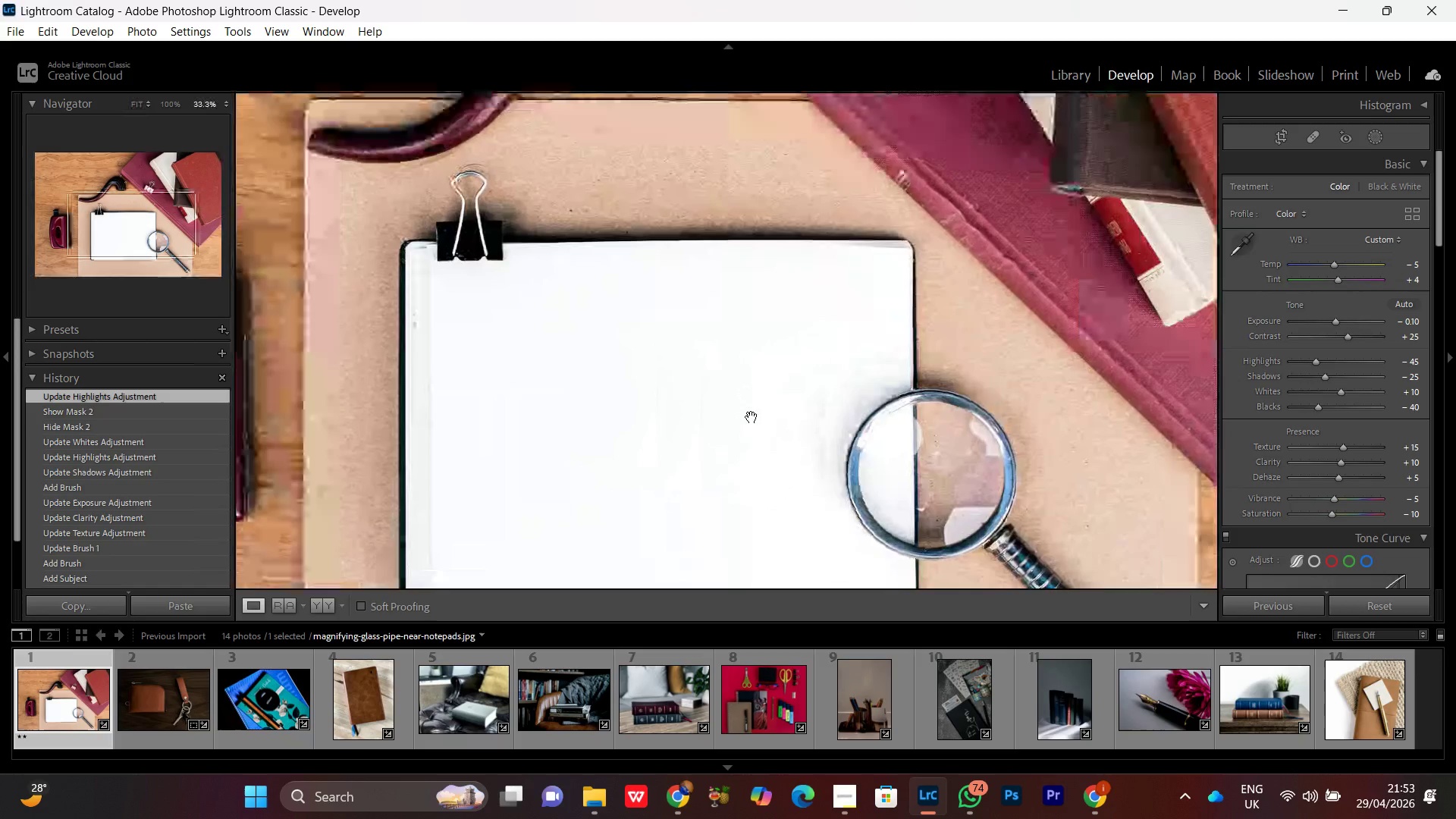 
double_click([752, 417])
 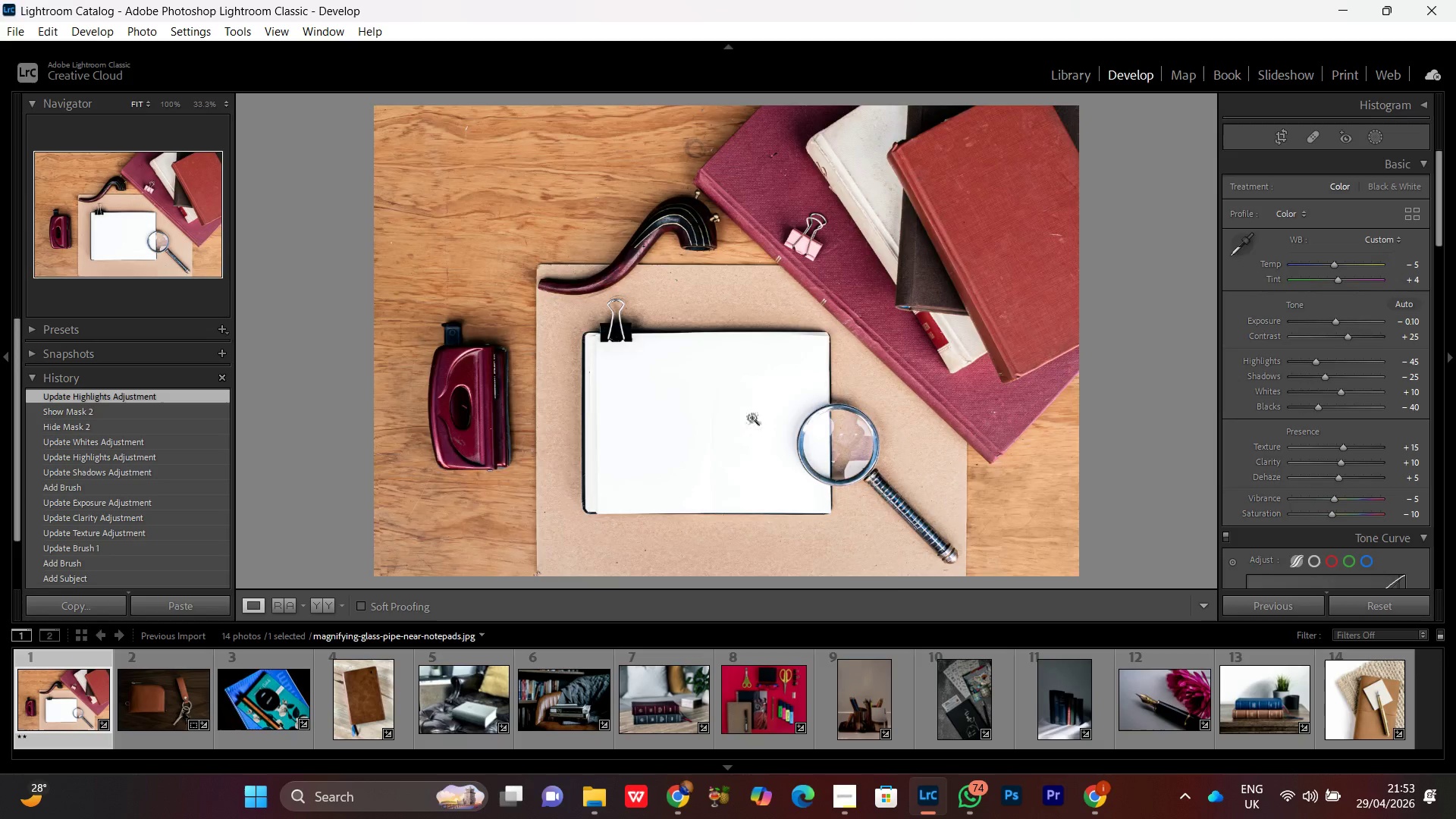 
triple_click([752, 417])
 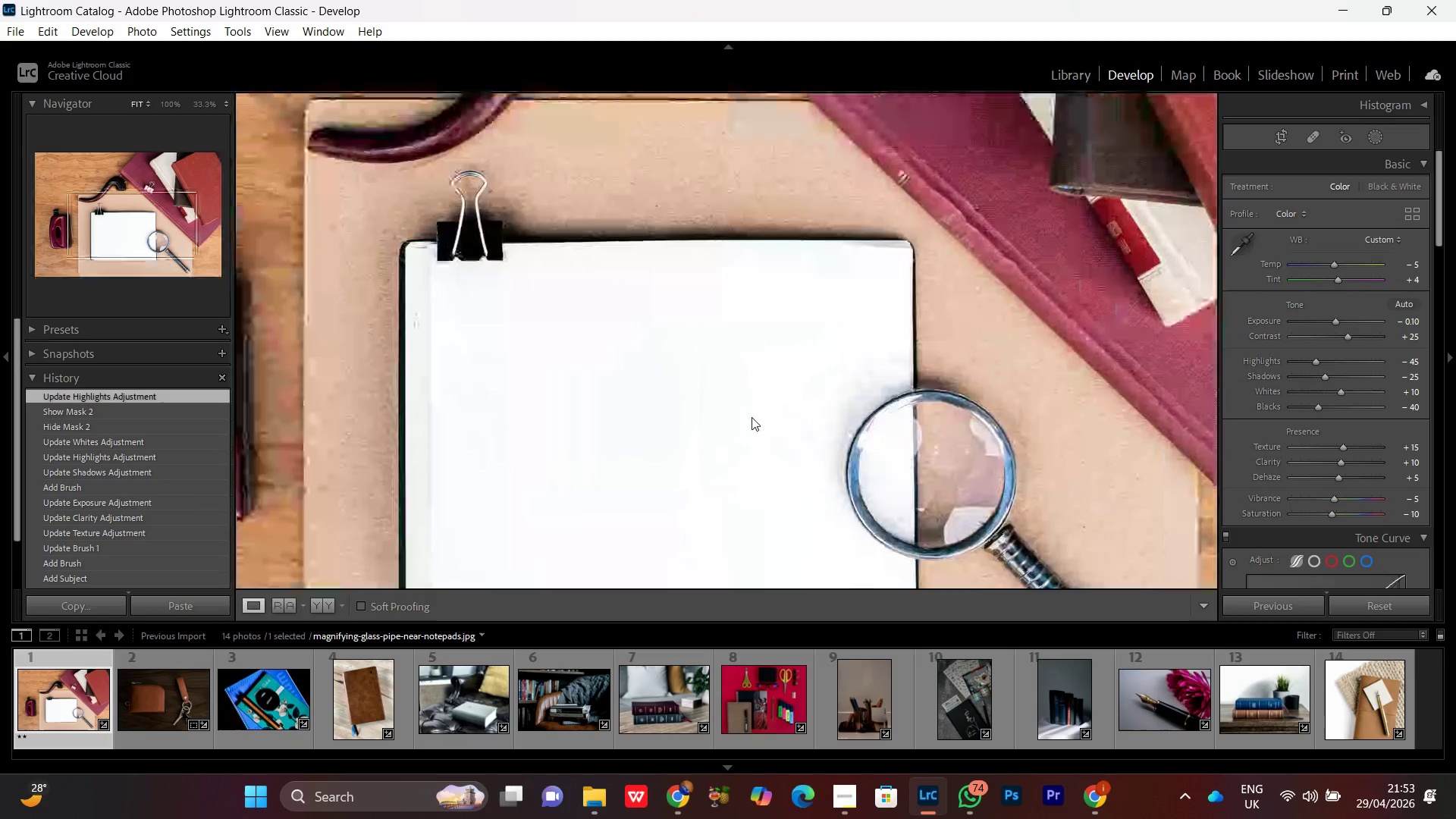 
triple_click([752, 417])
 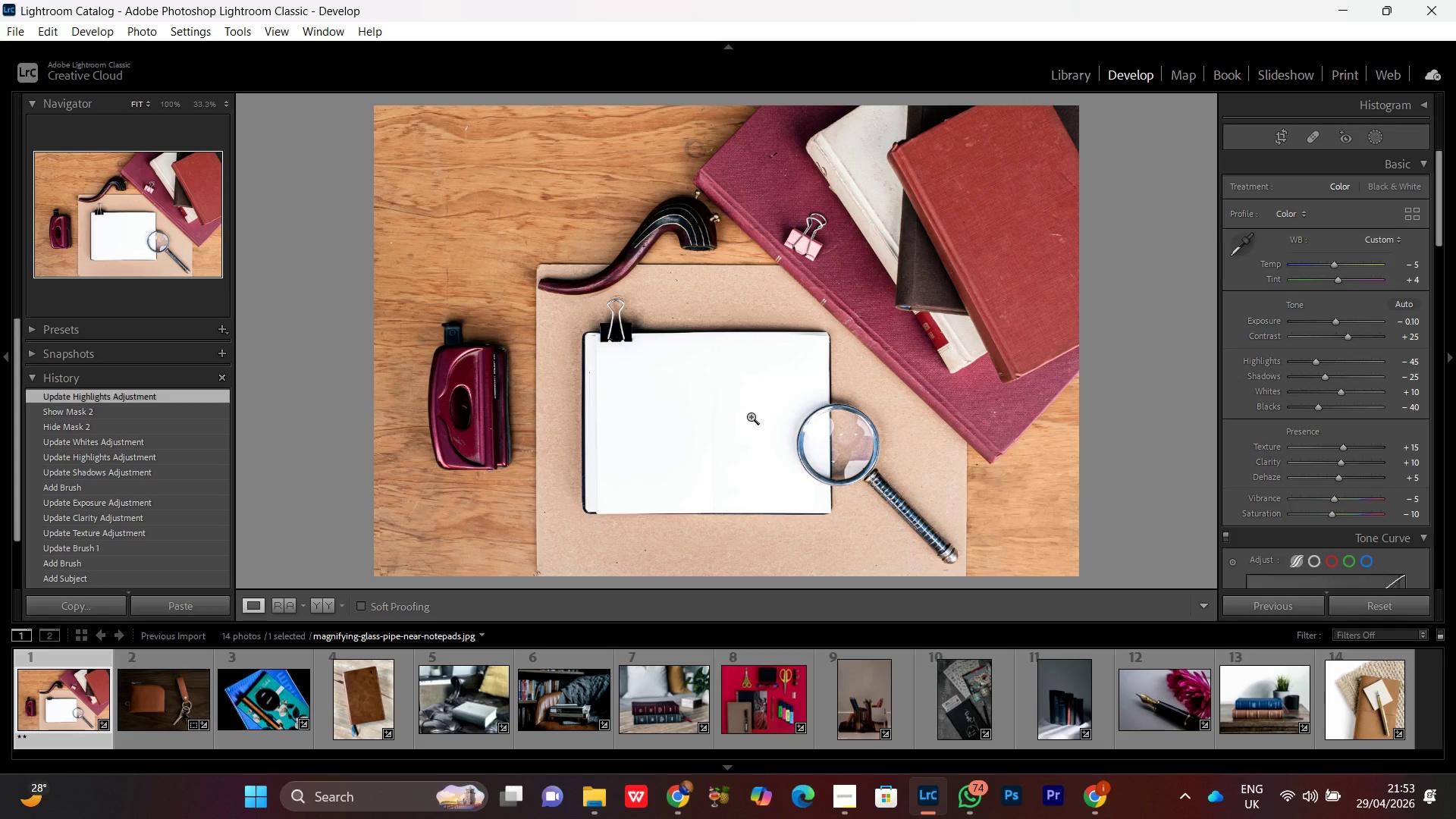 
wait(5.12)
 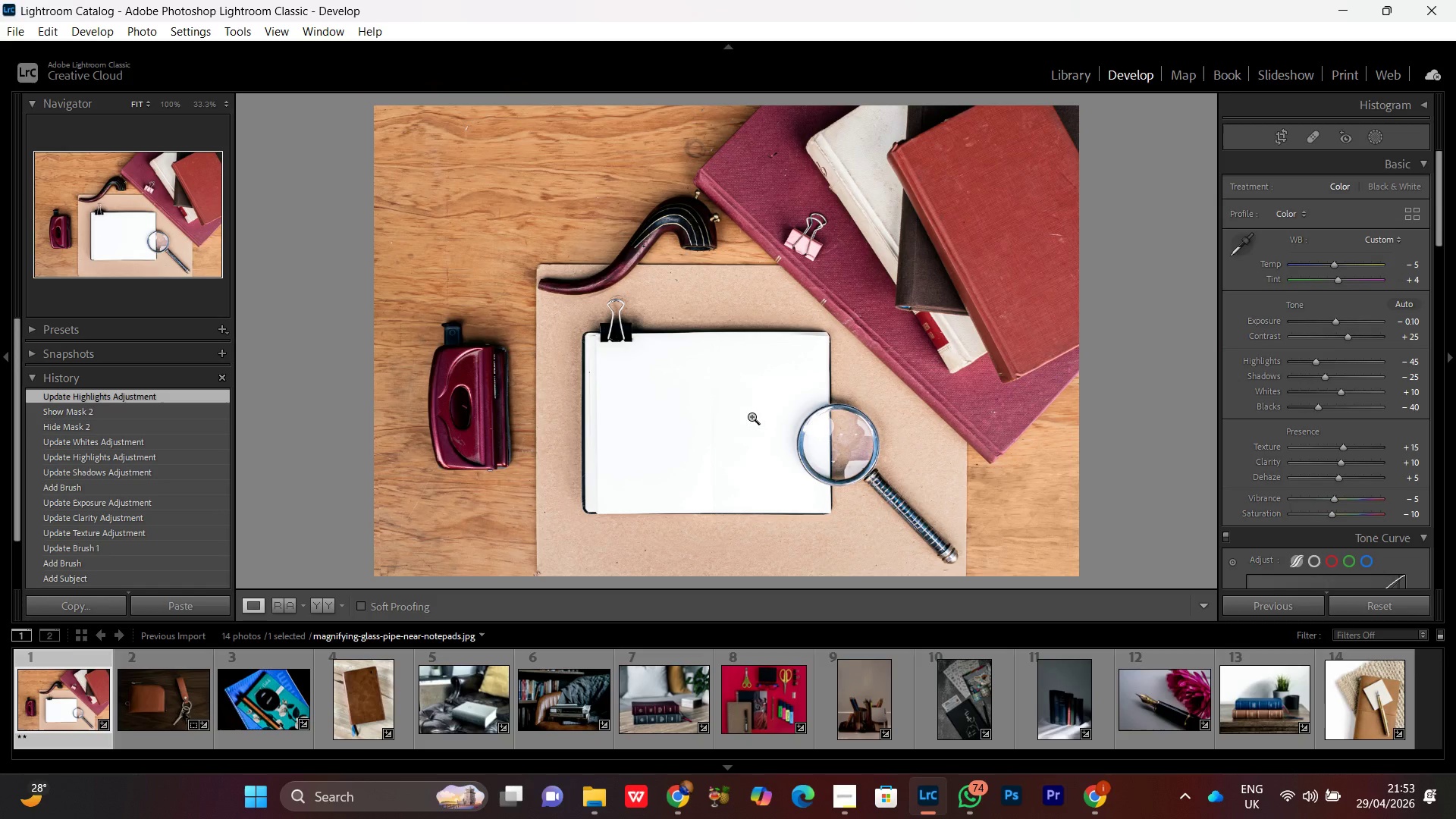 
double_click([749, 386])
 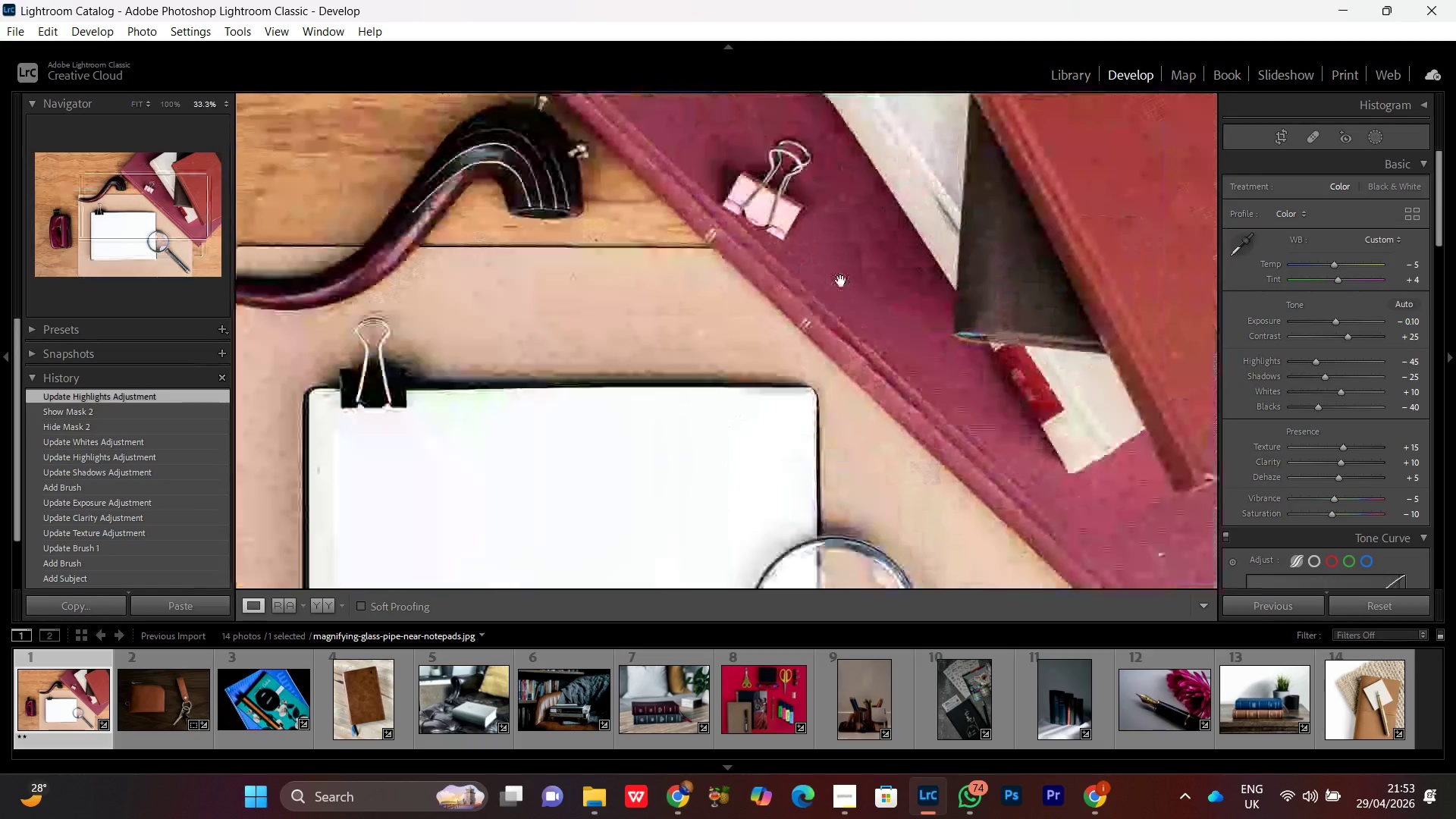 
double_click([841, 281])
 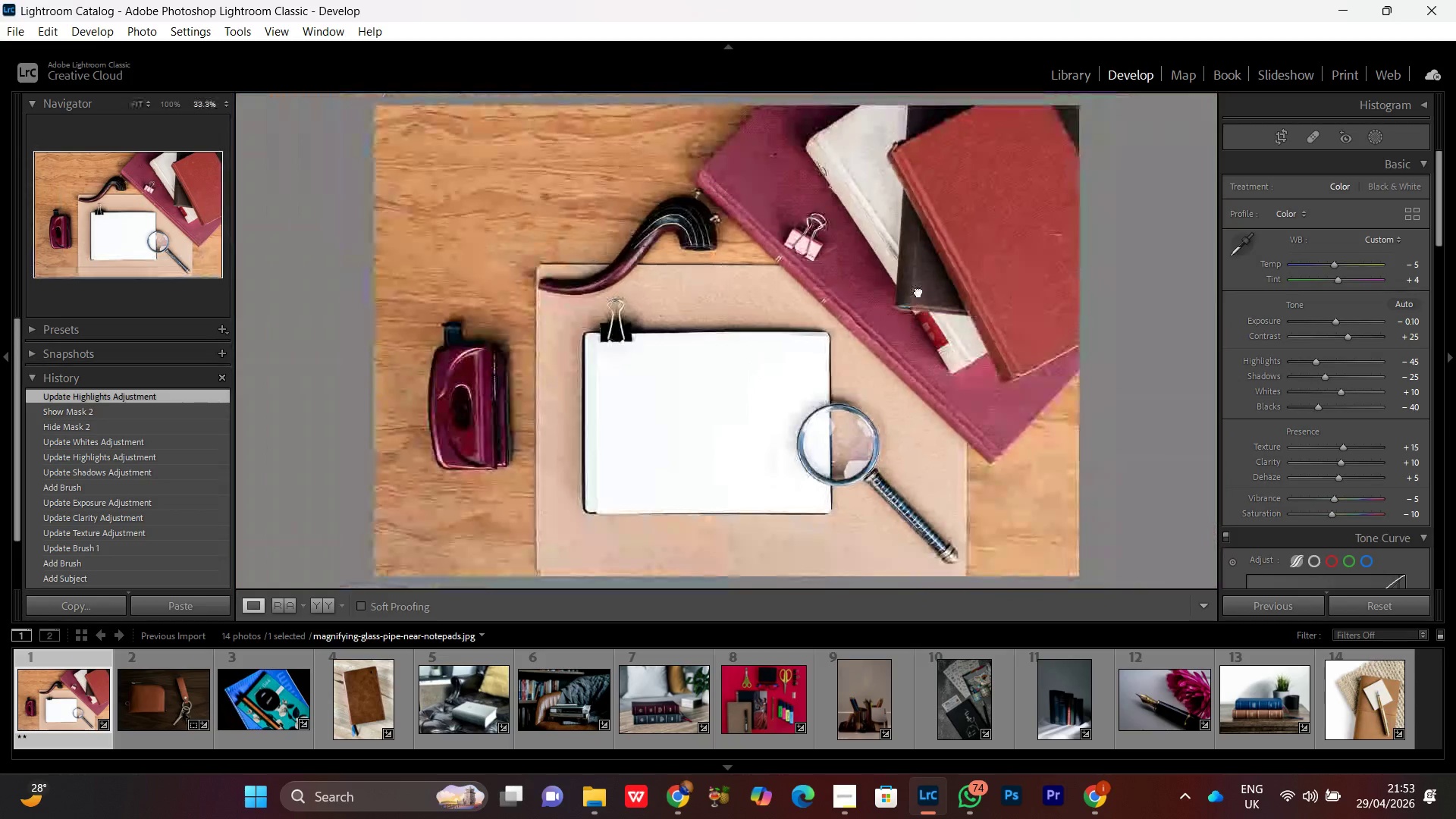 
triple_click([918, 291])
 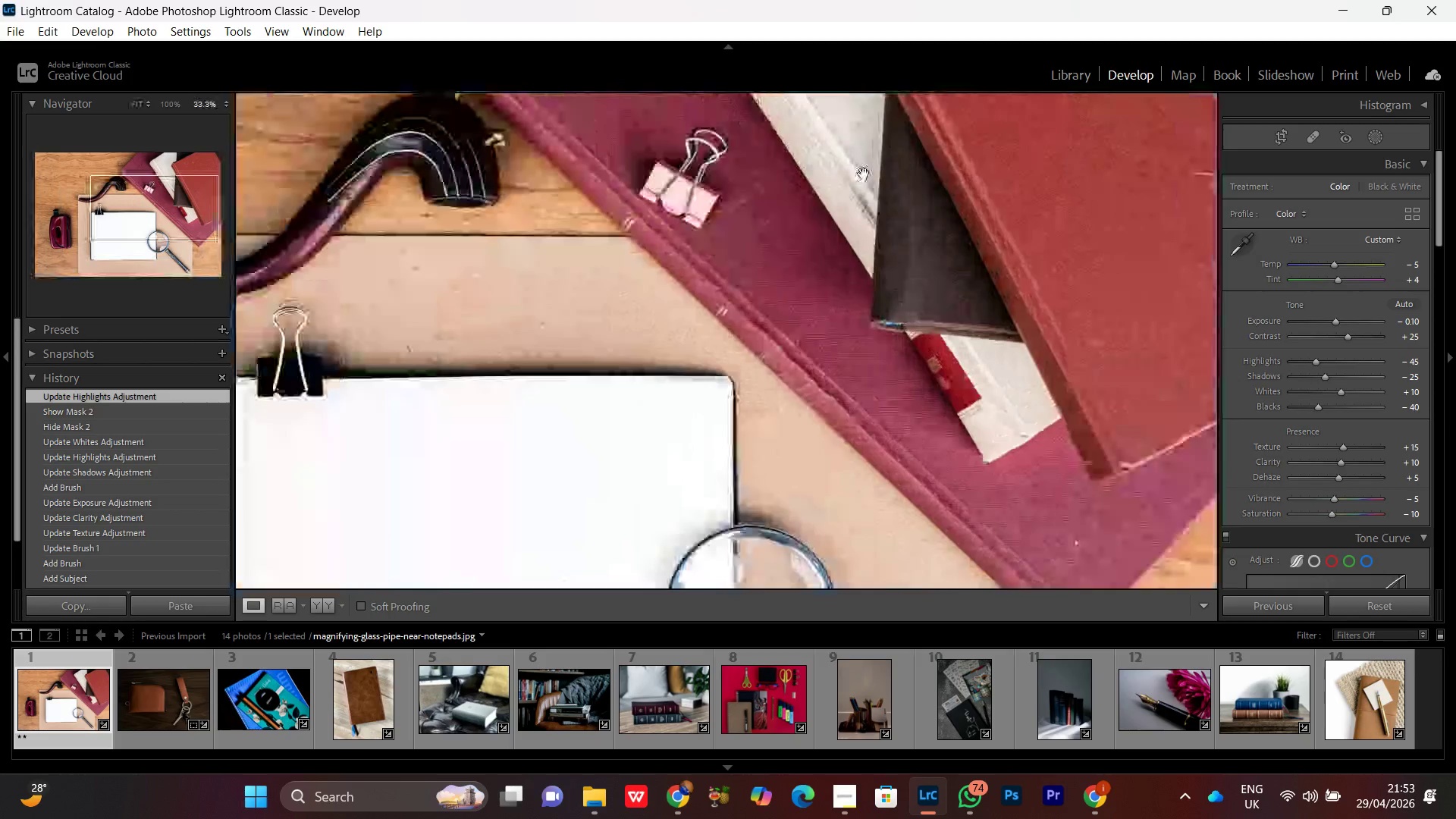 
left_click_drag(start_coordinate=[864, 174], to_coordinate=[681, 403])
 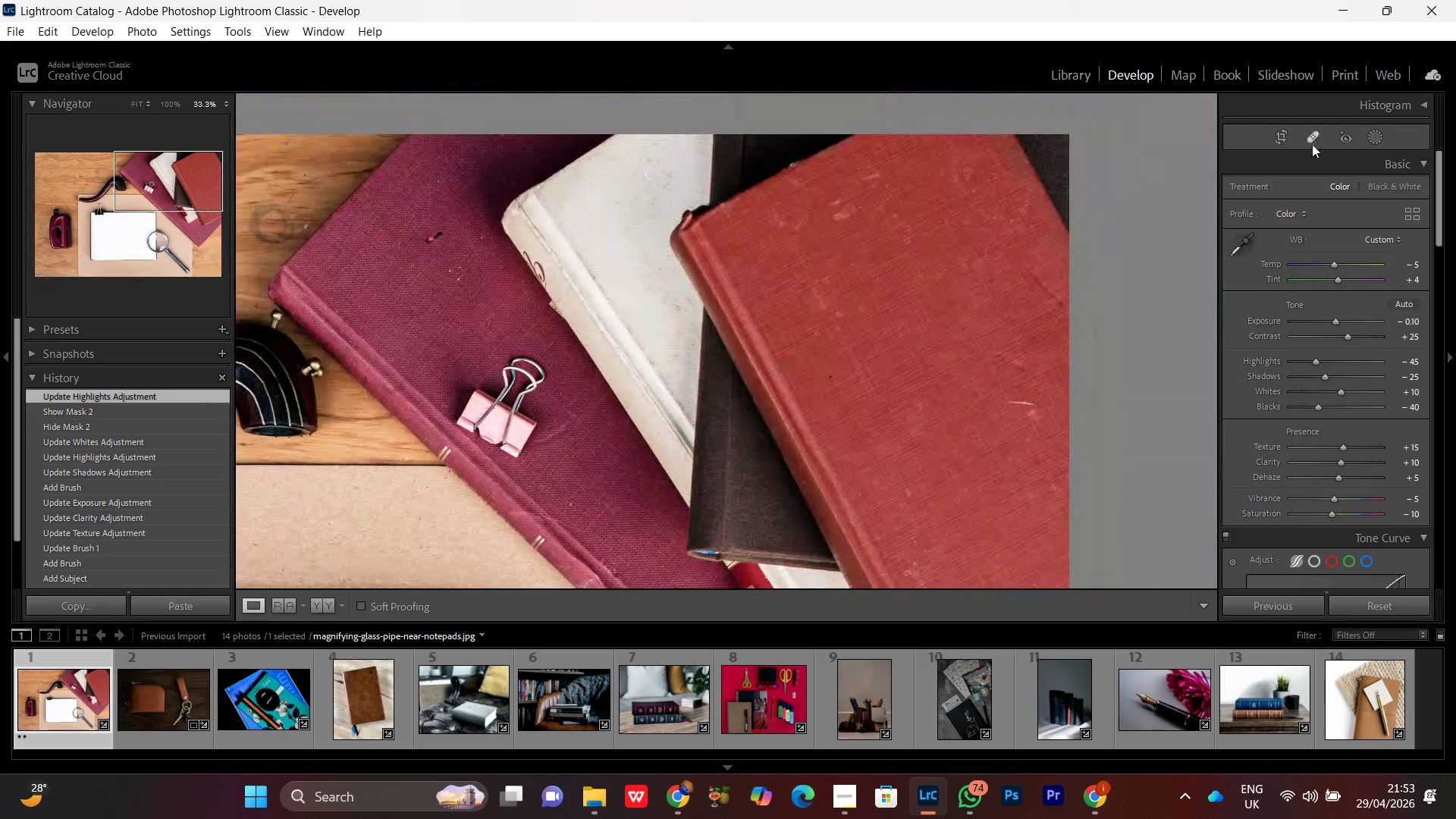 
left_click([1310, 134])
 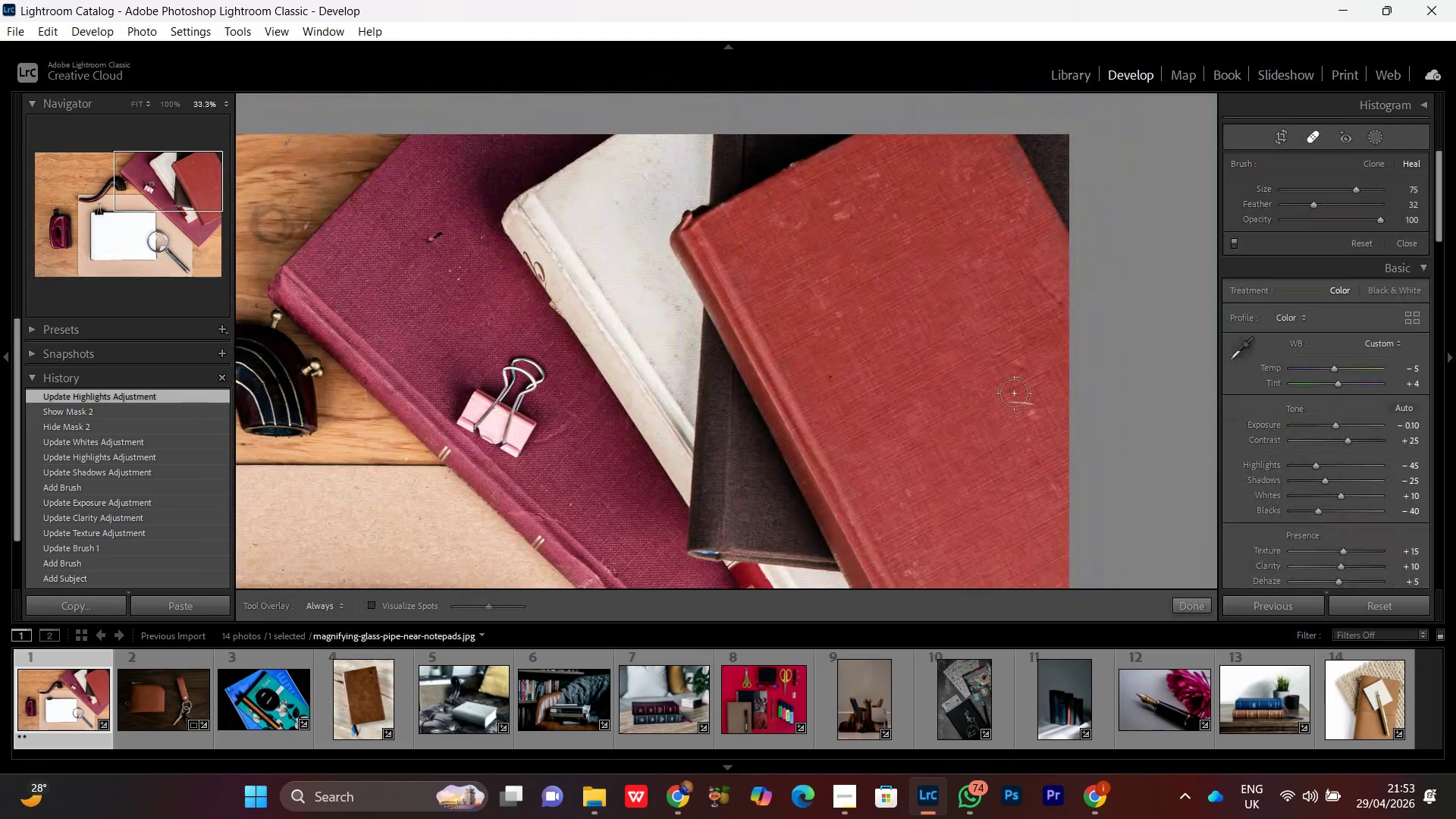 
scroll: coordinate [1012, 413], scroll_direction: up, amount: 3.0
 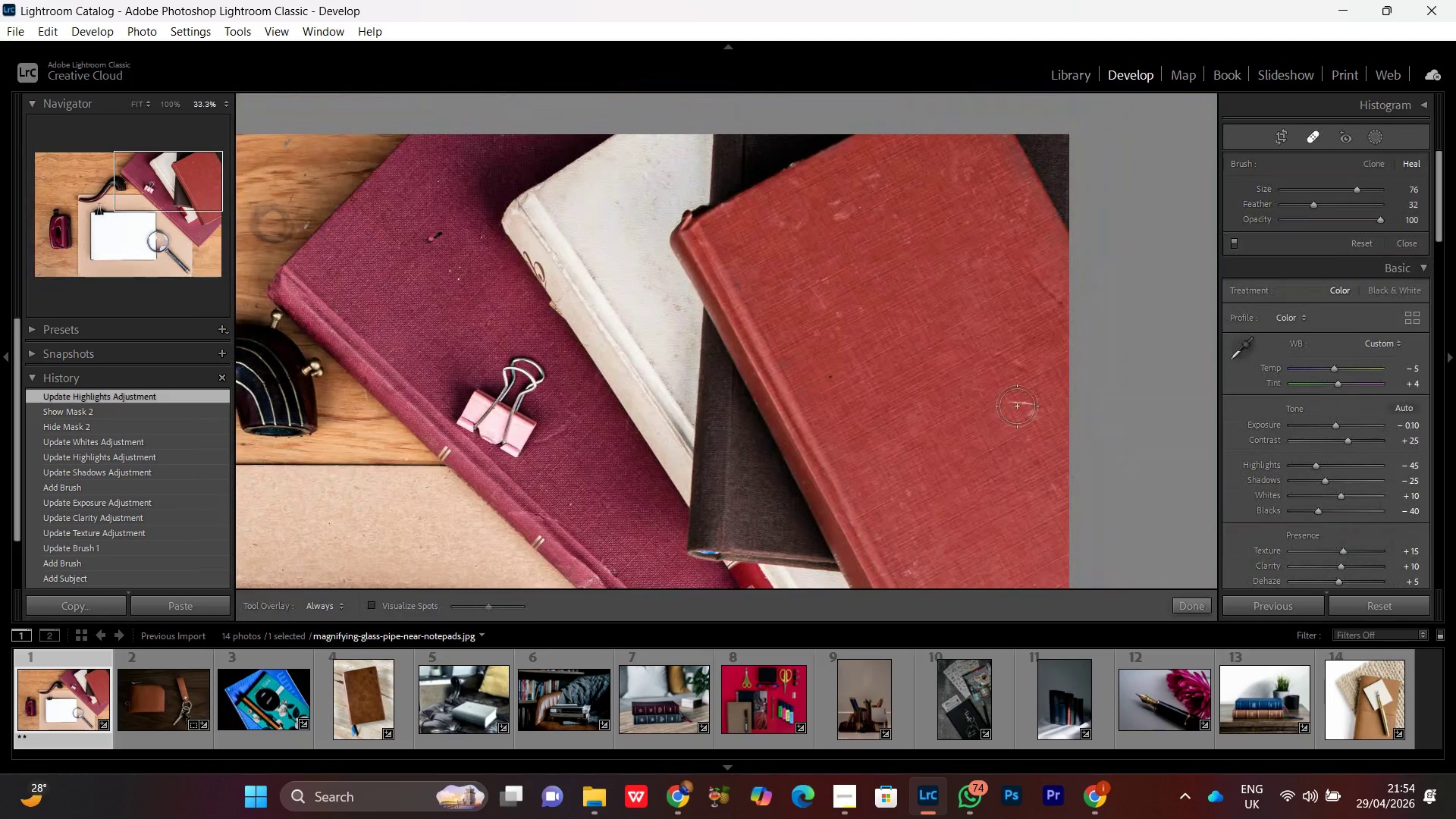 
scroll: coordinate [1017, 406], scroll_direction: down, amount: 2.0
 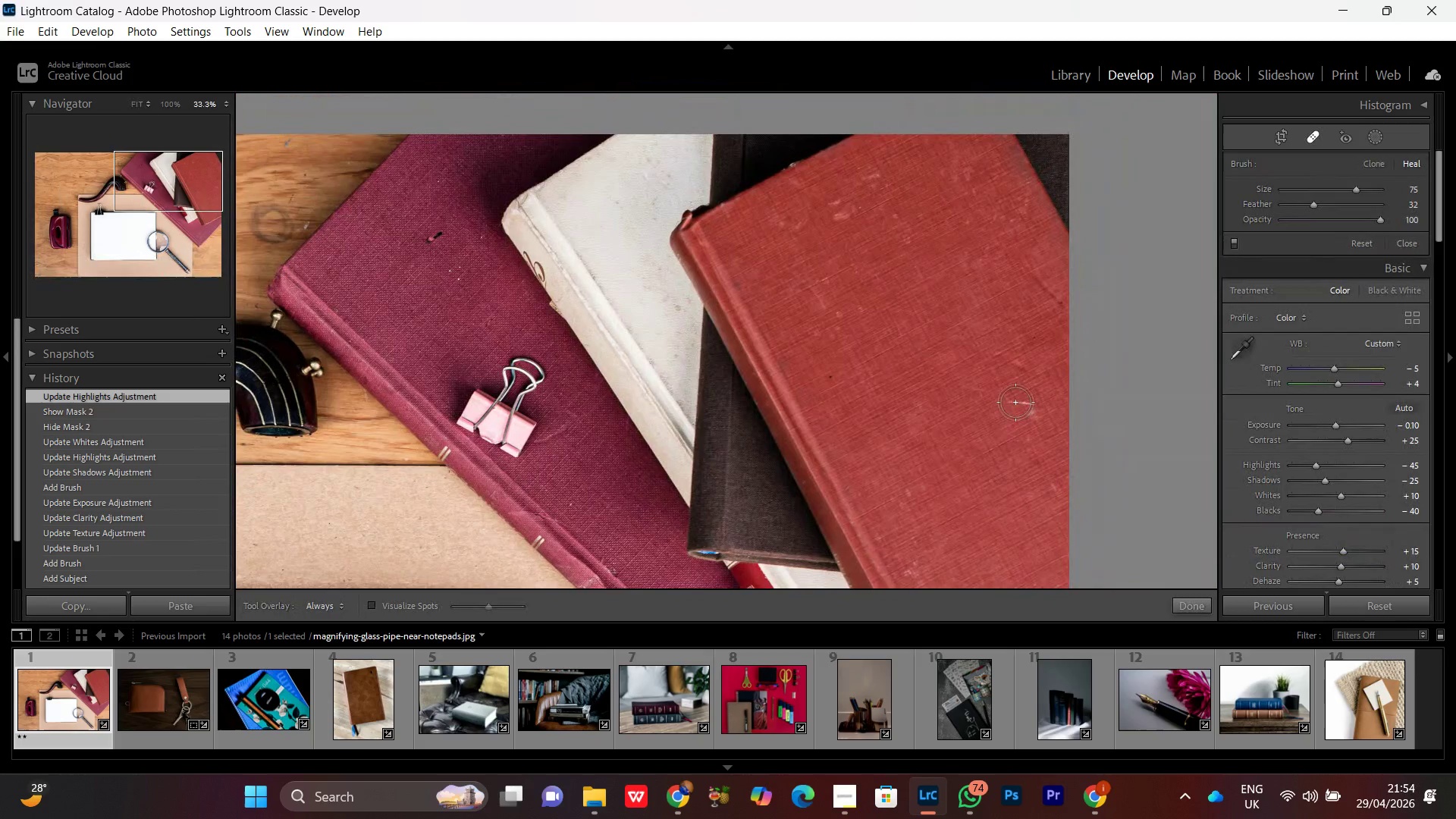 
left_click_drag(start_coordinate=[1015, 402], to_coordinate=[1032, 411])
 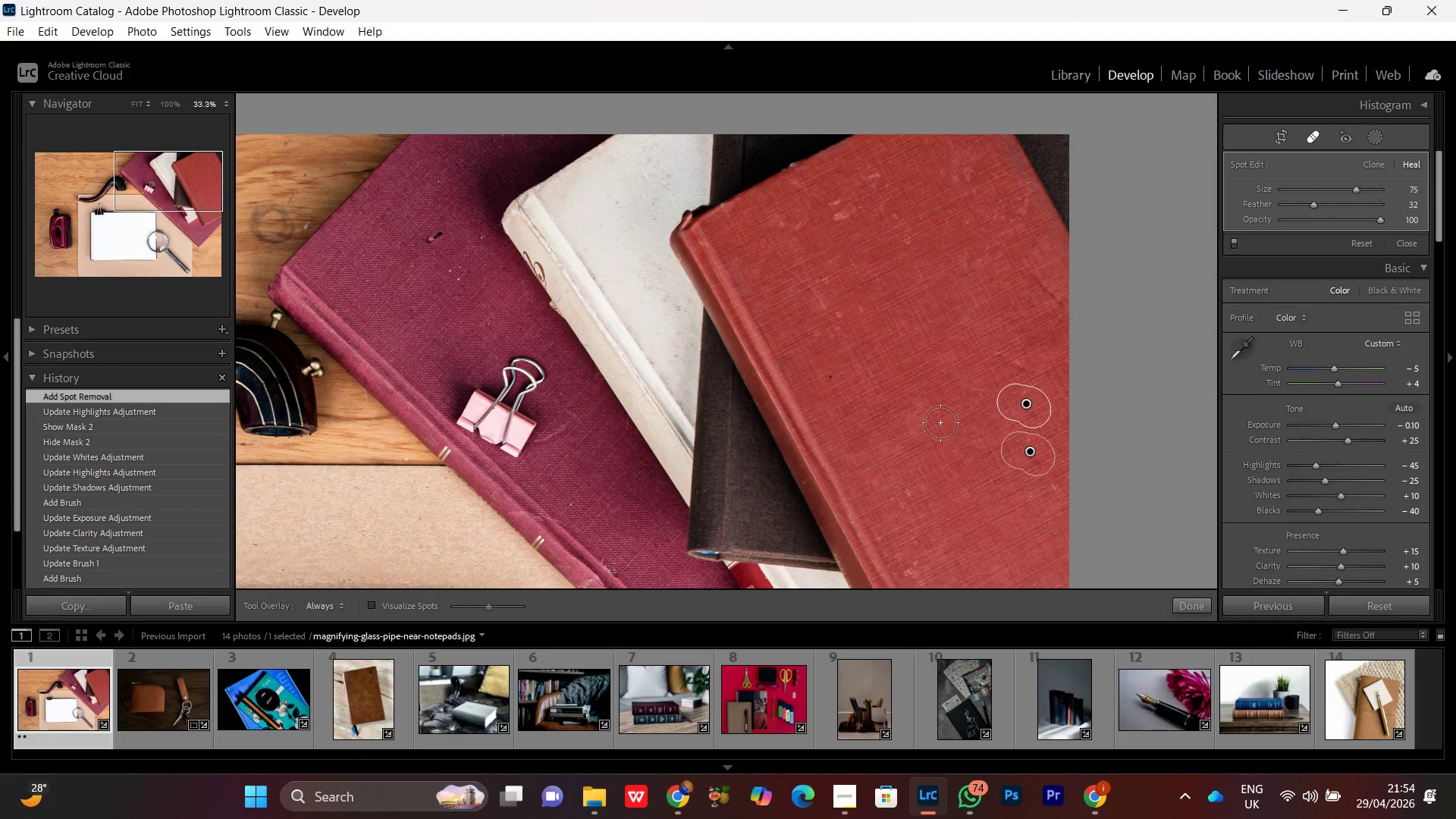 
wait(7.52)
 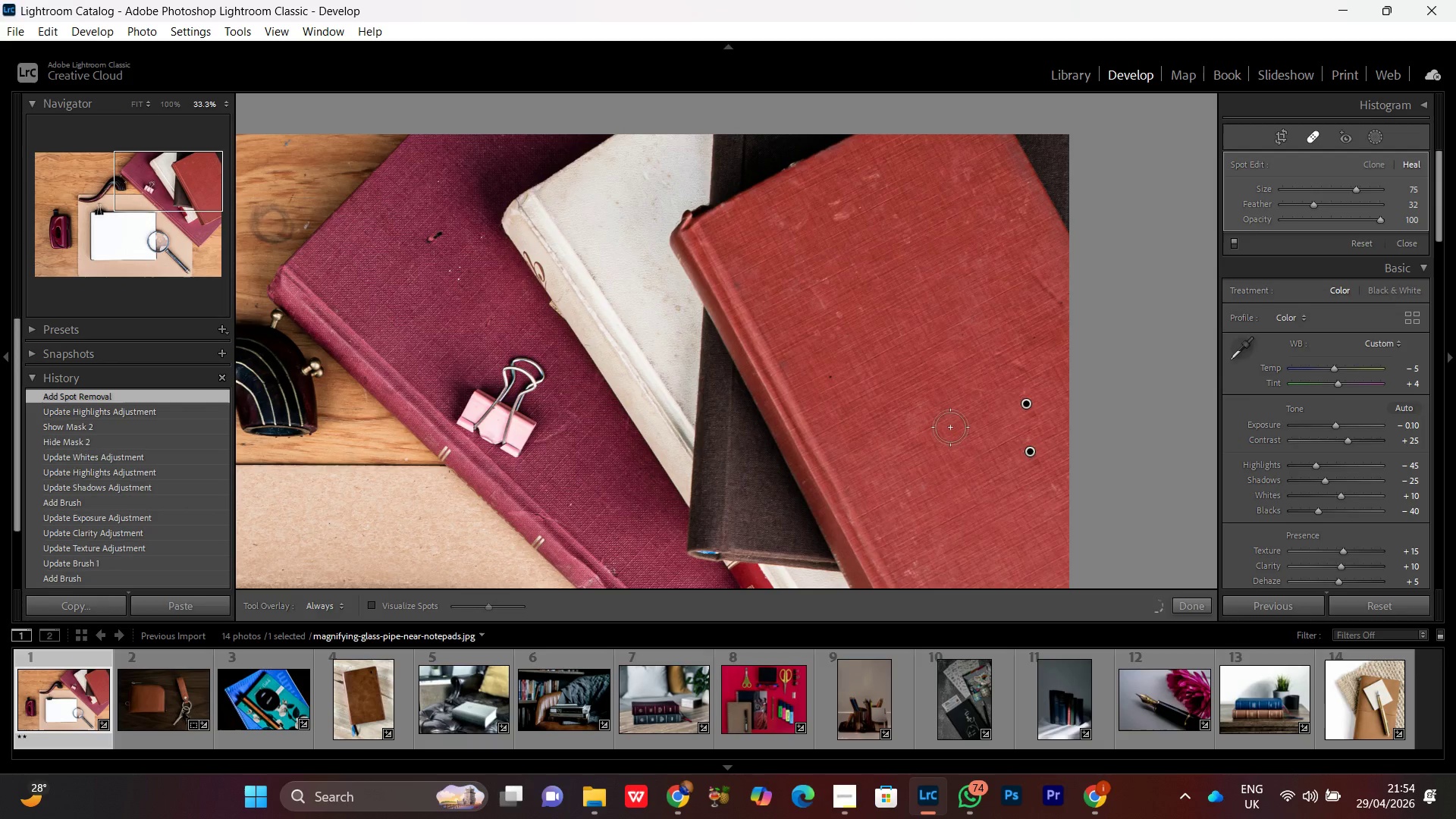 
key(Space)
 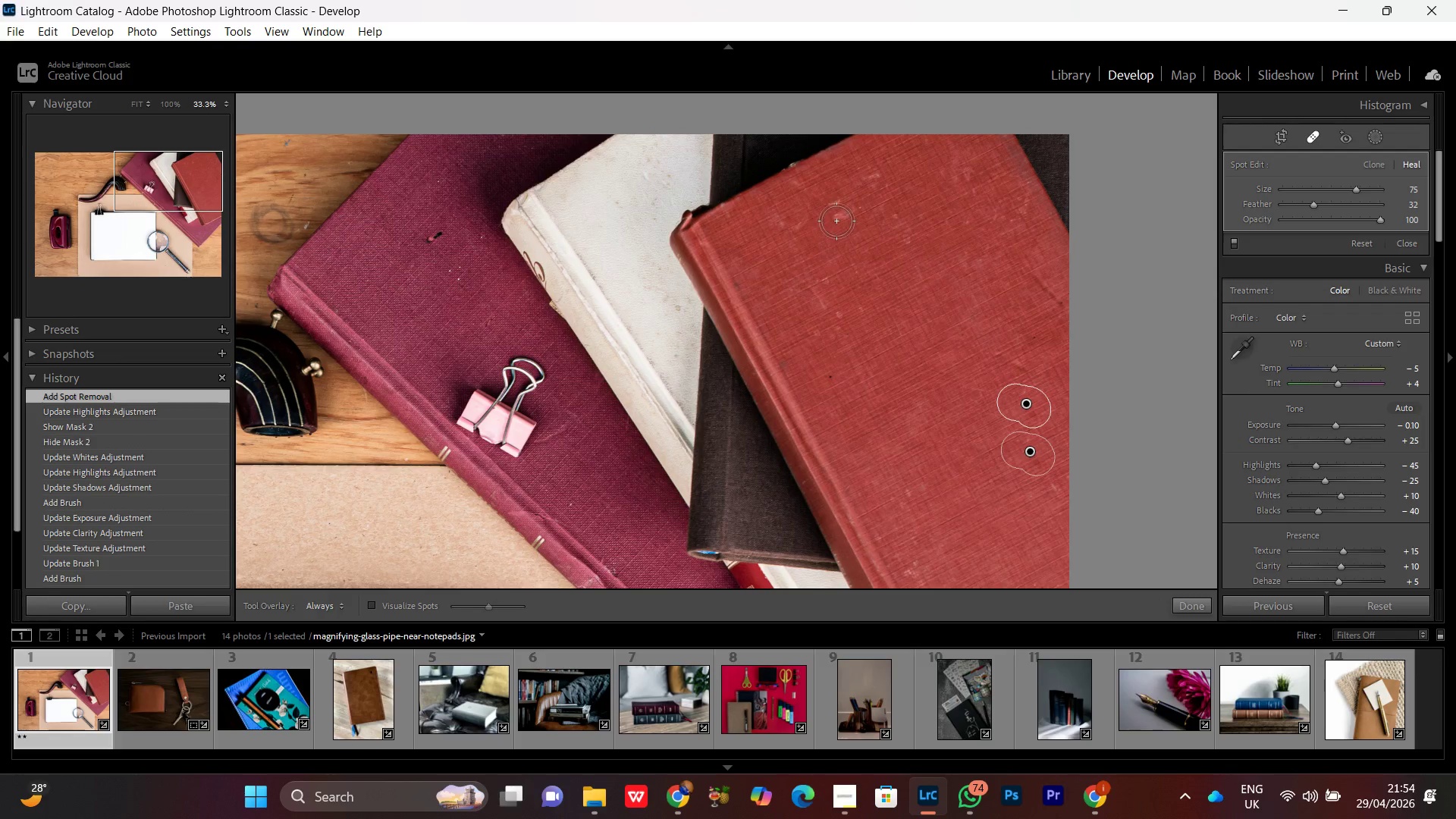 
left_click_drag(start_coordinate=[836, 221], to_coordinate=[846, 218])
 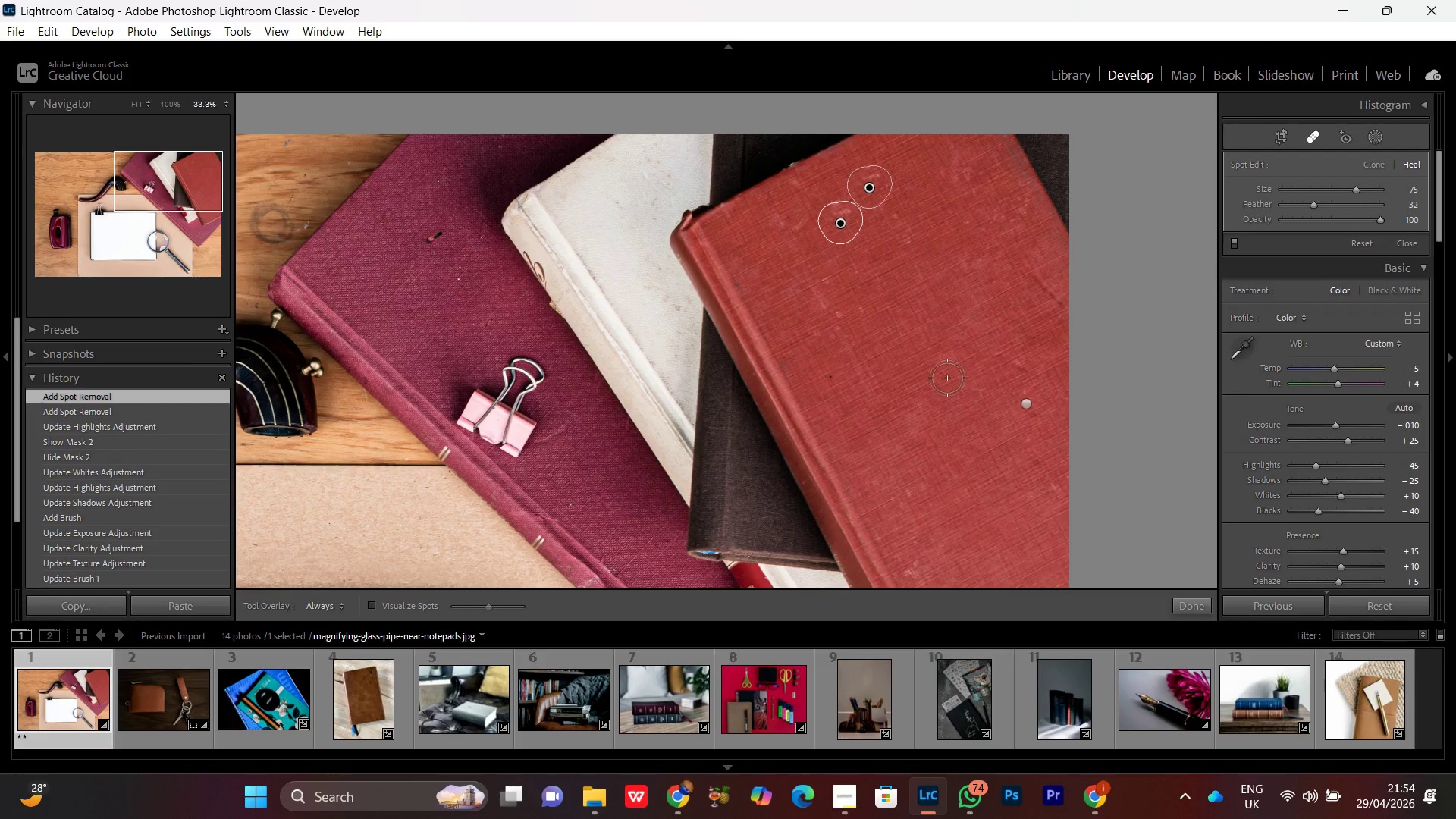 
wait(5.94)
 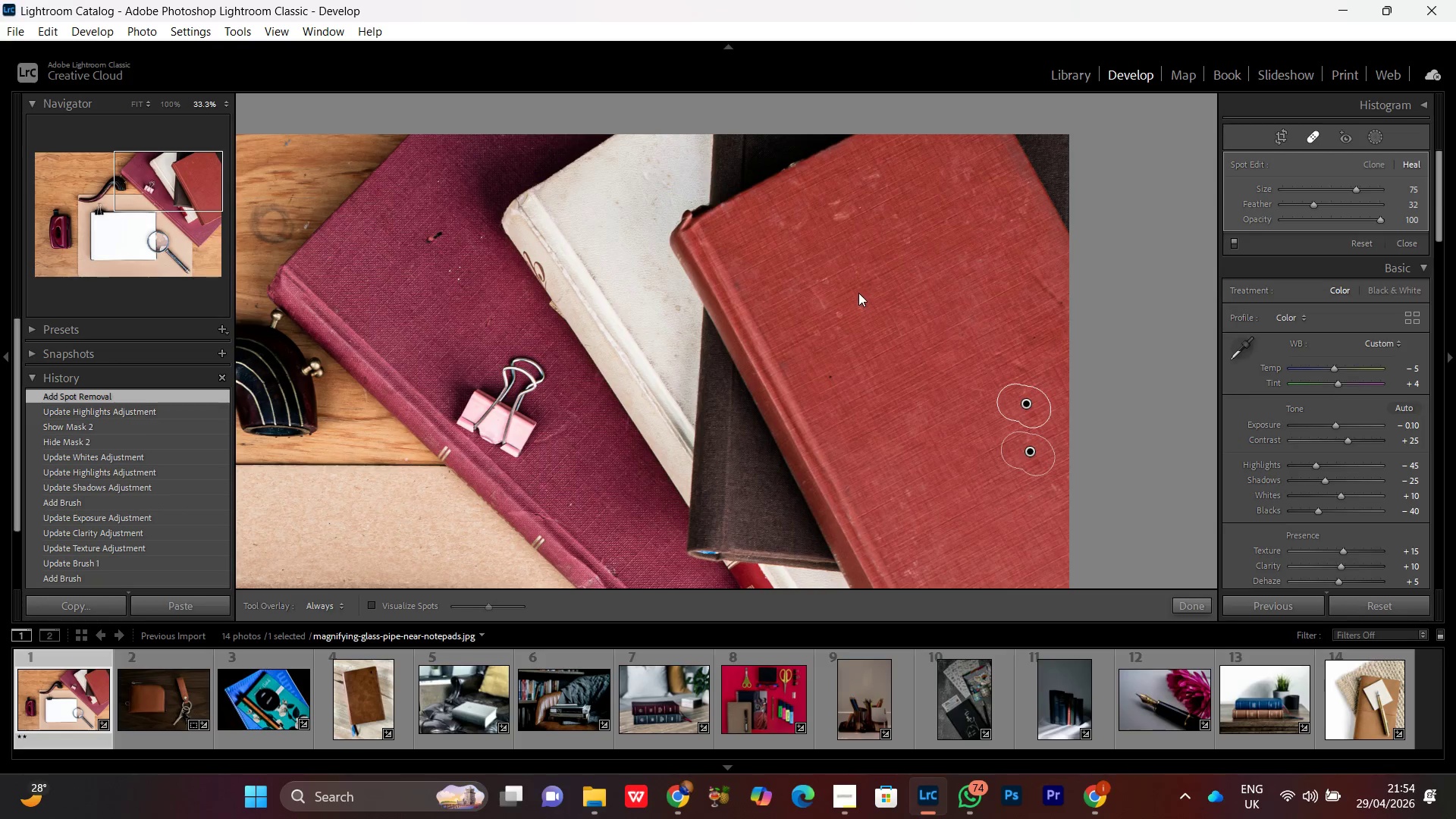 
left_click_drag(start_coordinate=[1036, 279], to_coordinate=[1056, 303])
 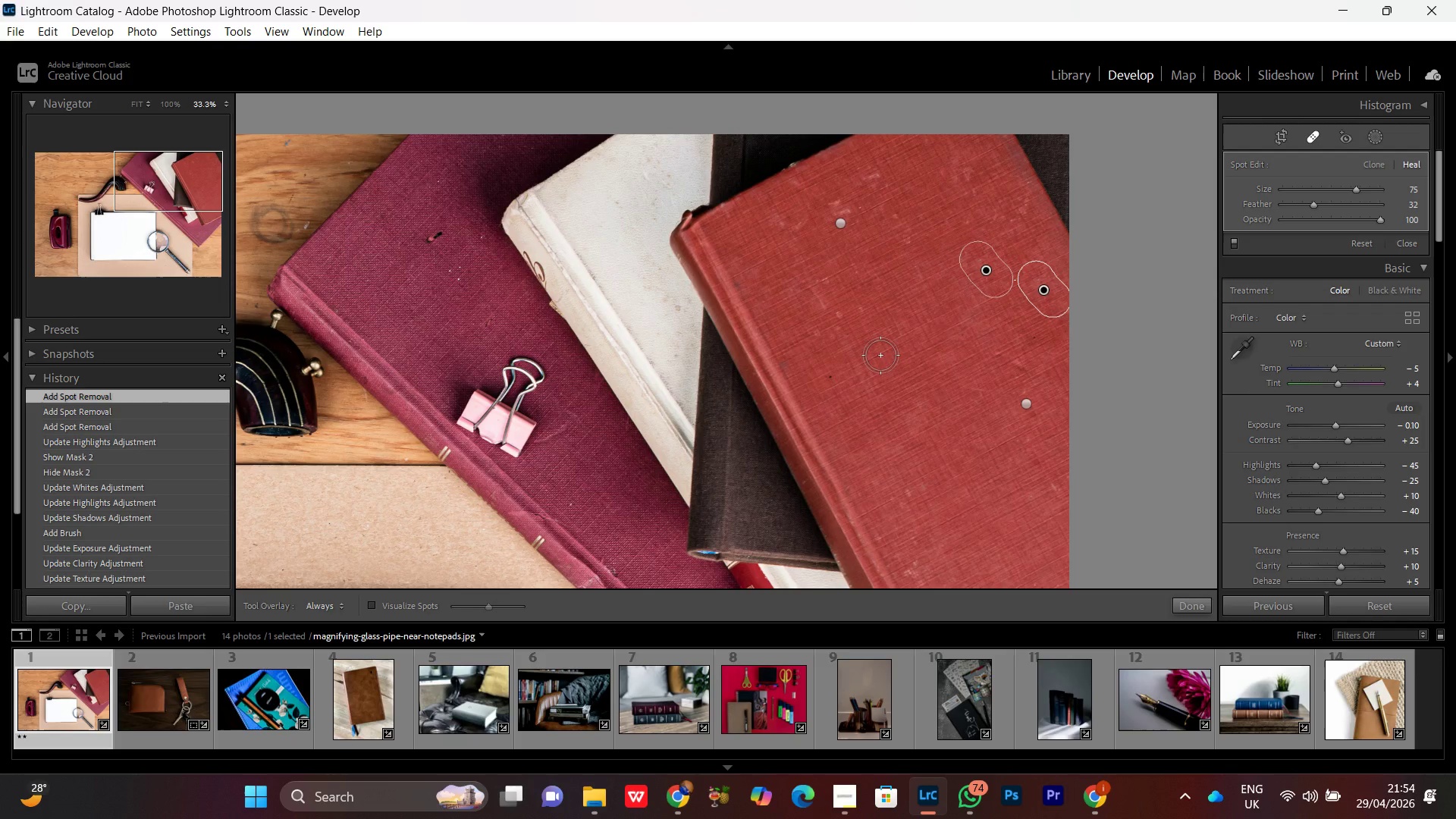 
wait(8.84)
 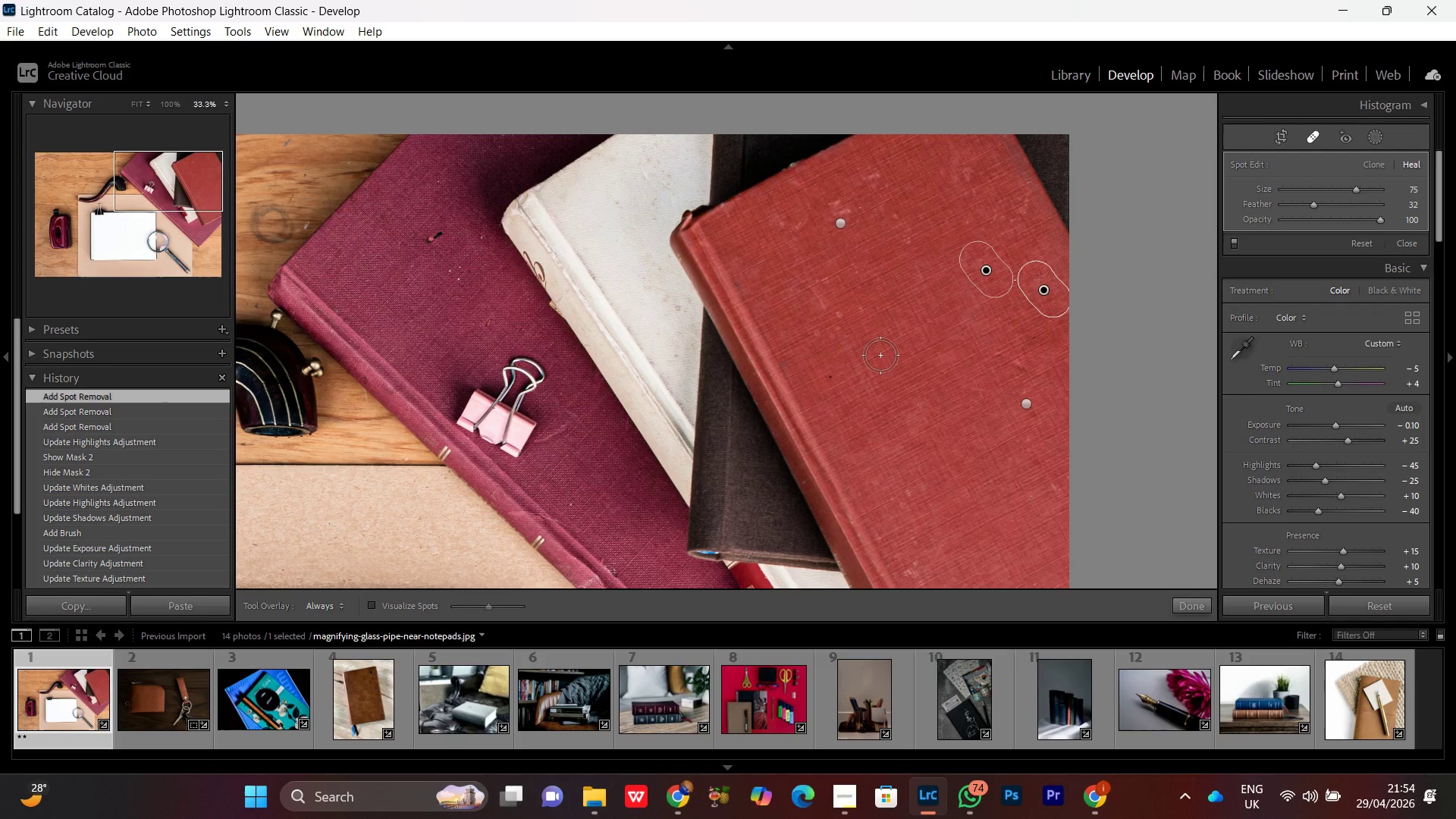 
hold_key(key=Space, duration=1.52)
 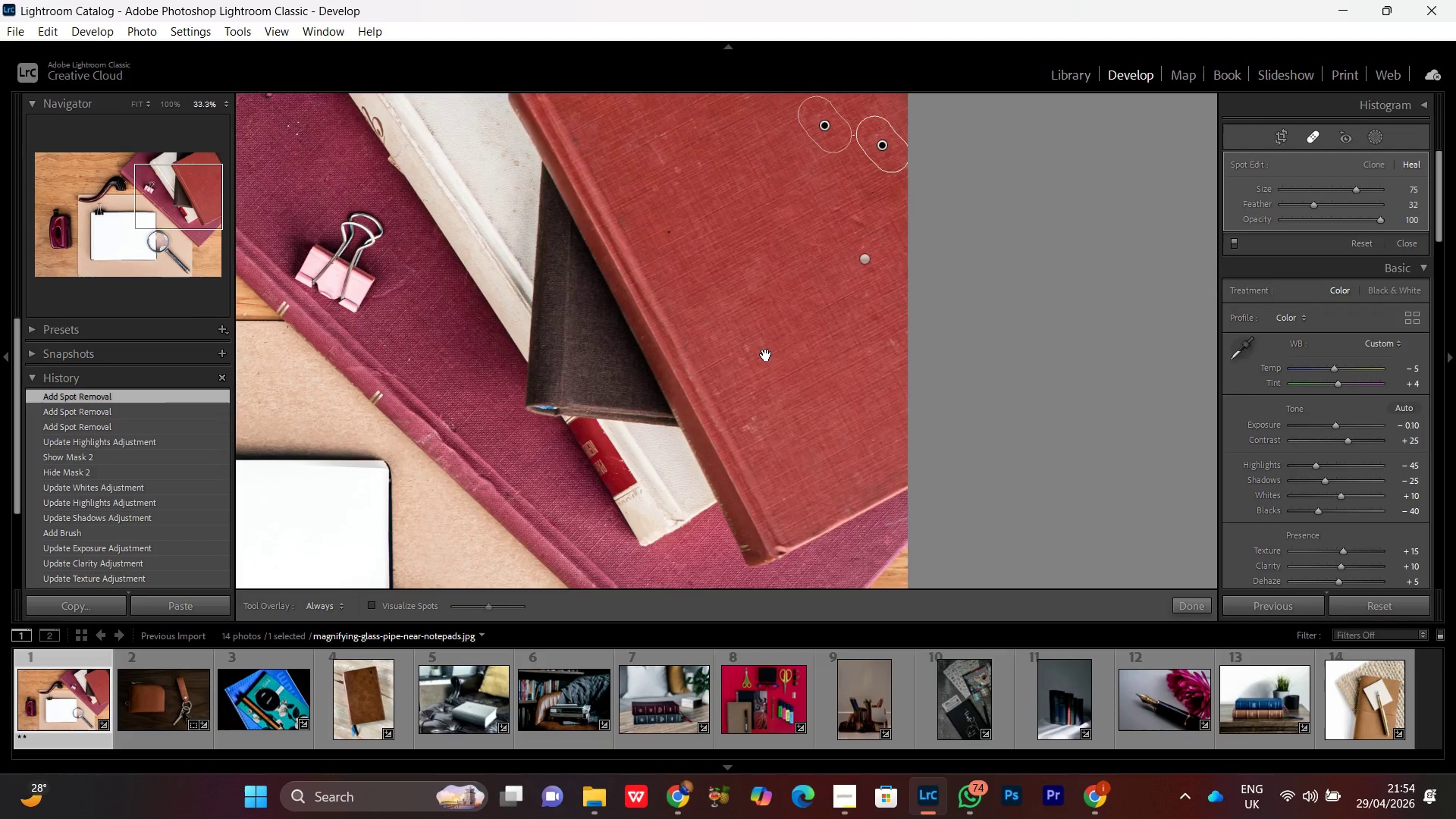 
left_click_drag(start_coordinate=[886, 435], to_coordinate=[767, 290])
 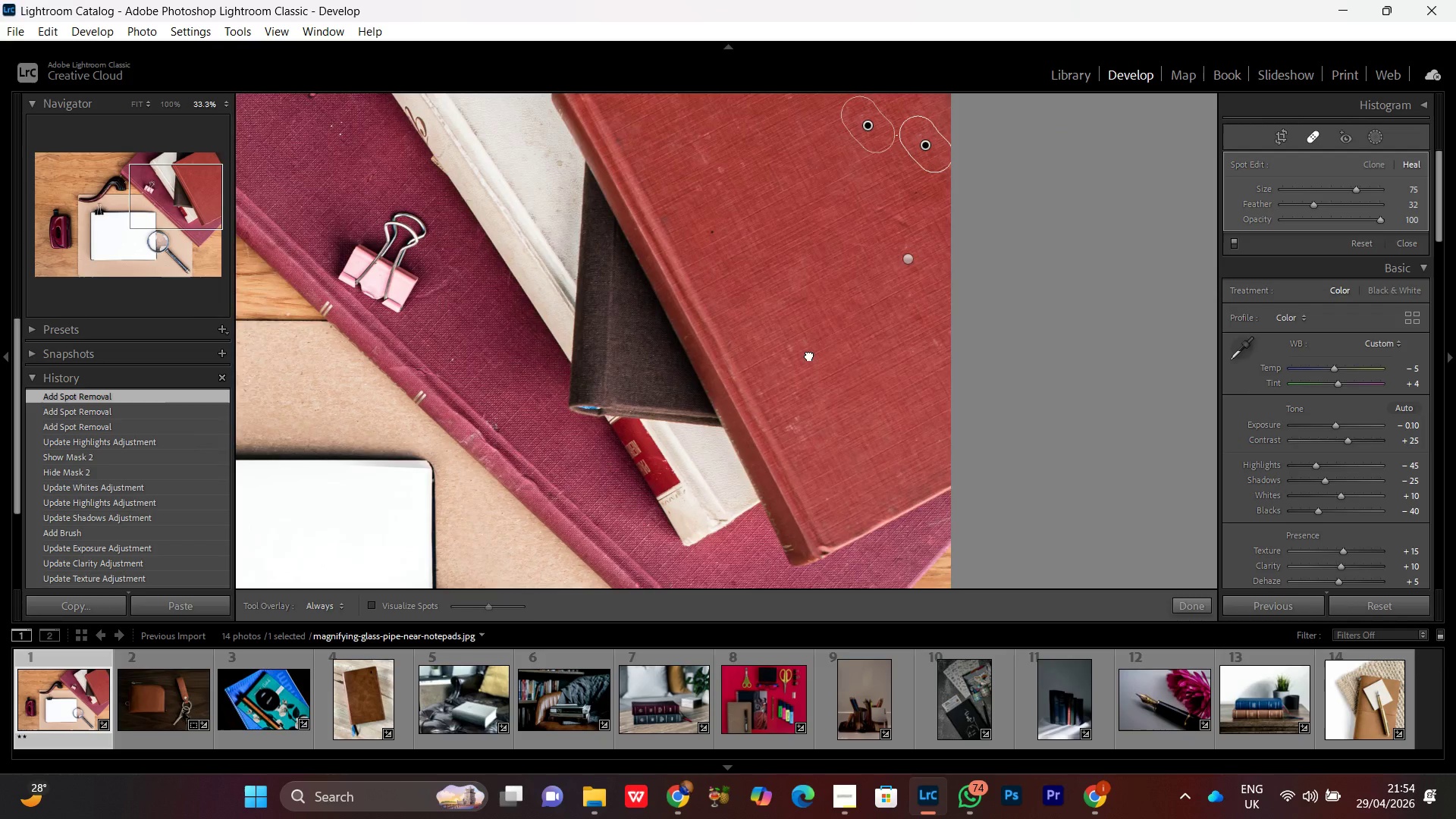 
hold_key(key=Space, duration=1.51)
 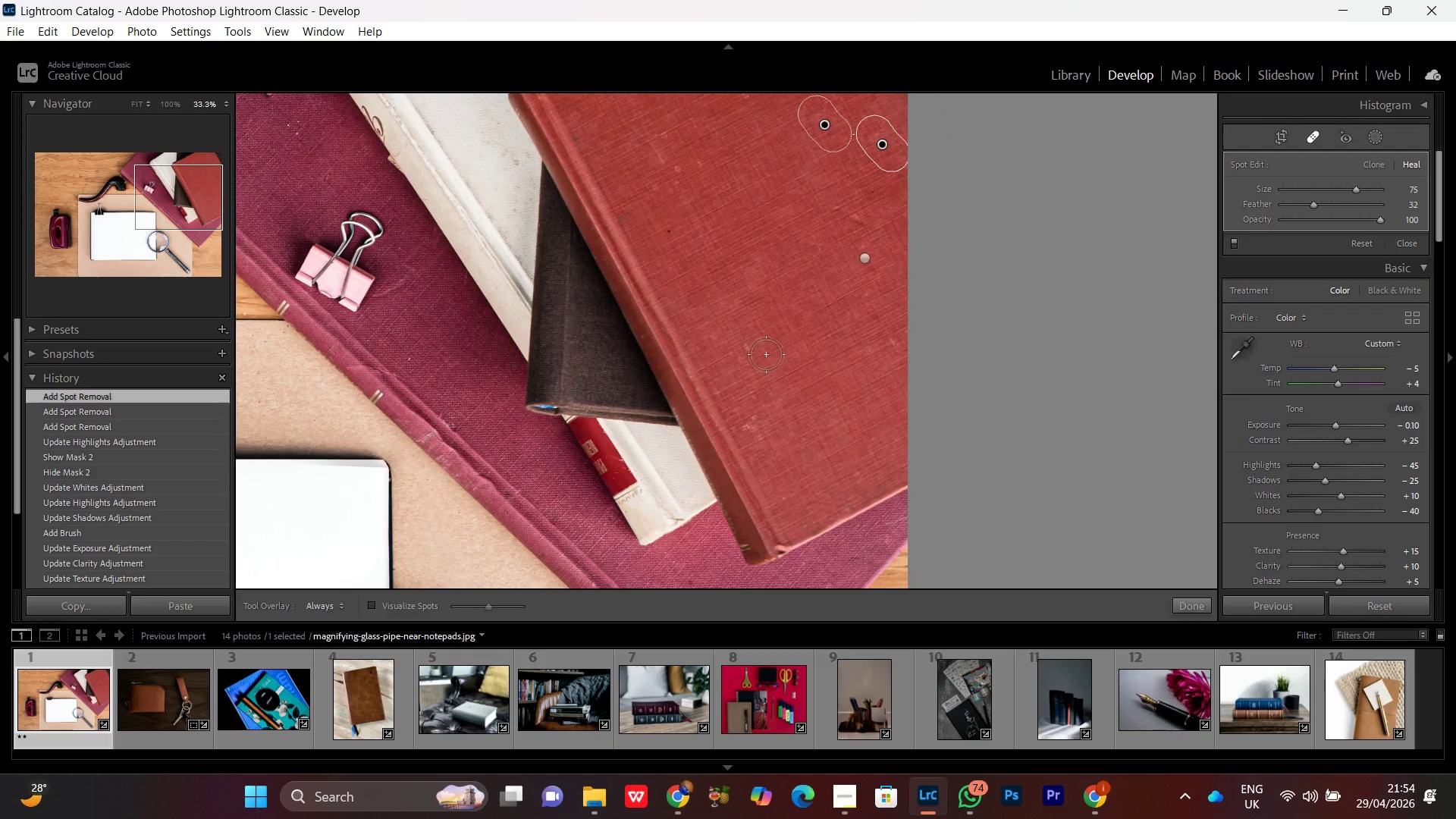 
left_click_drag(start_coordinate=[809, 355], to_coordinate=[766, 354])
 